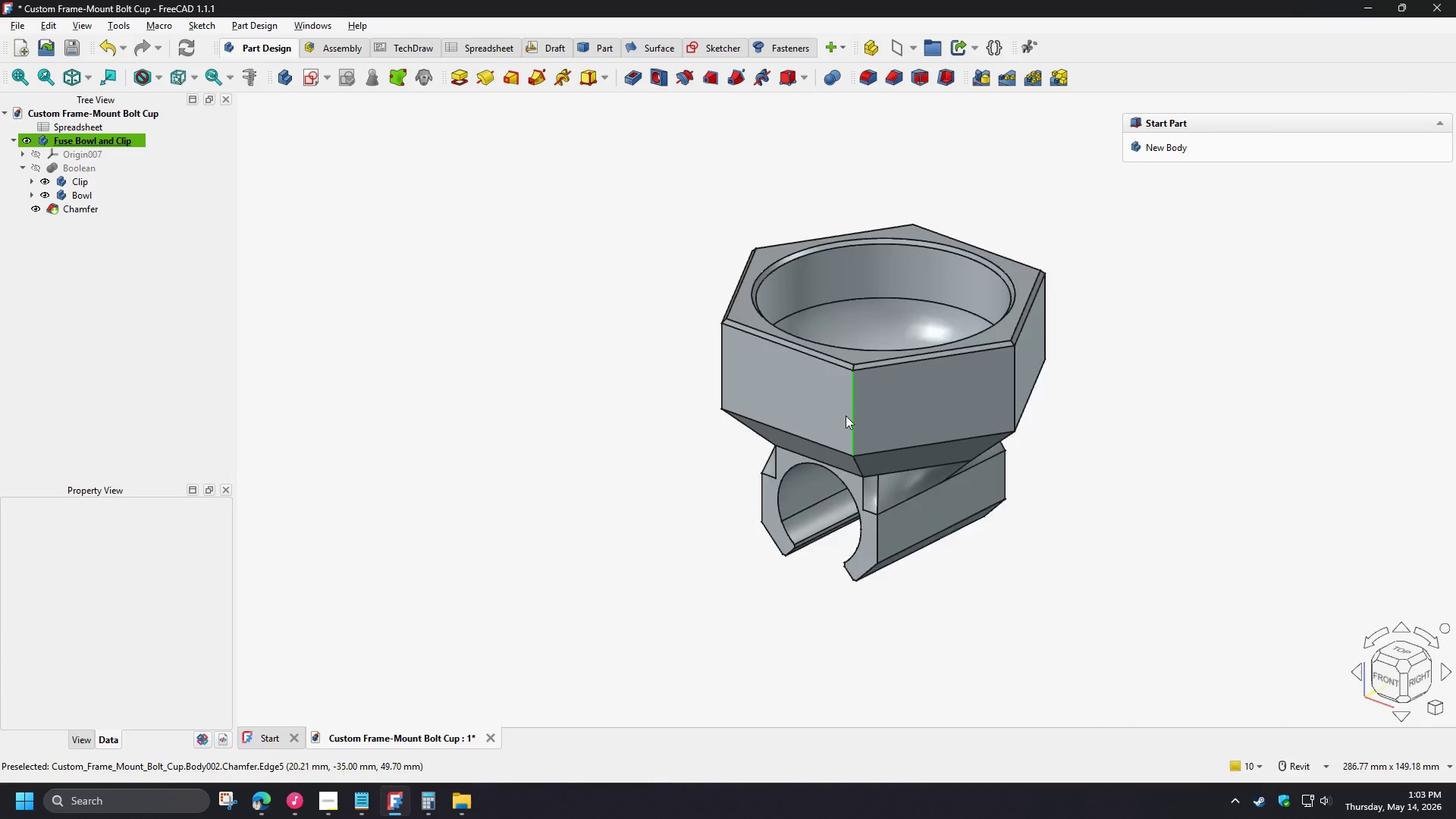 
scroll: coordinate [846, 416], scroll_direction: up, amount: 2.0
 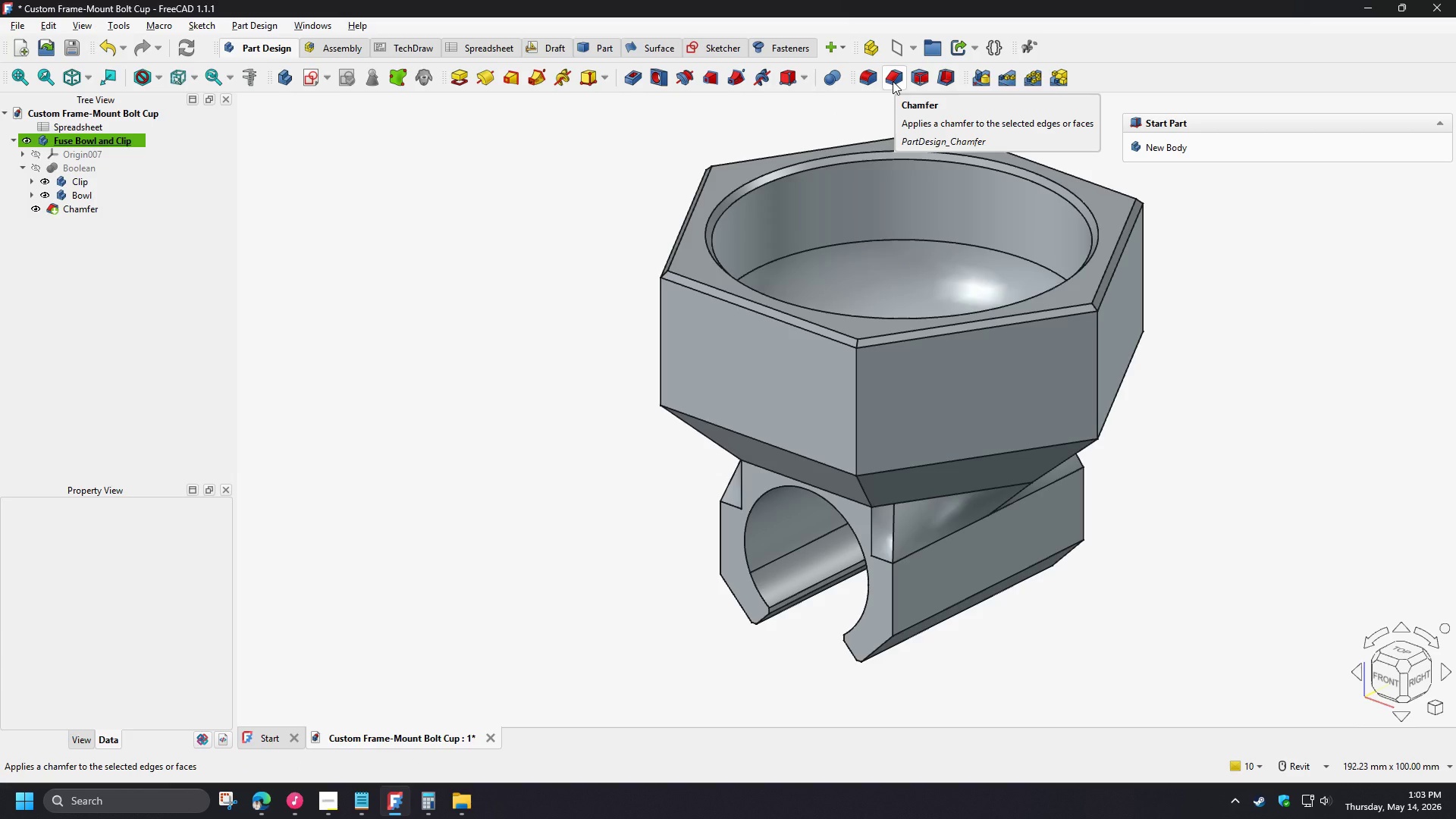 
wait(8.12)
 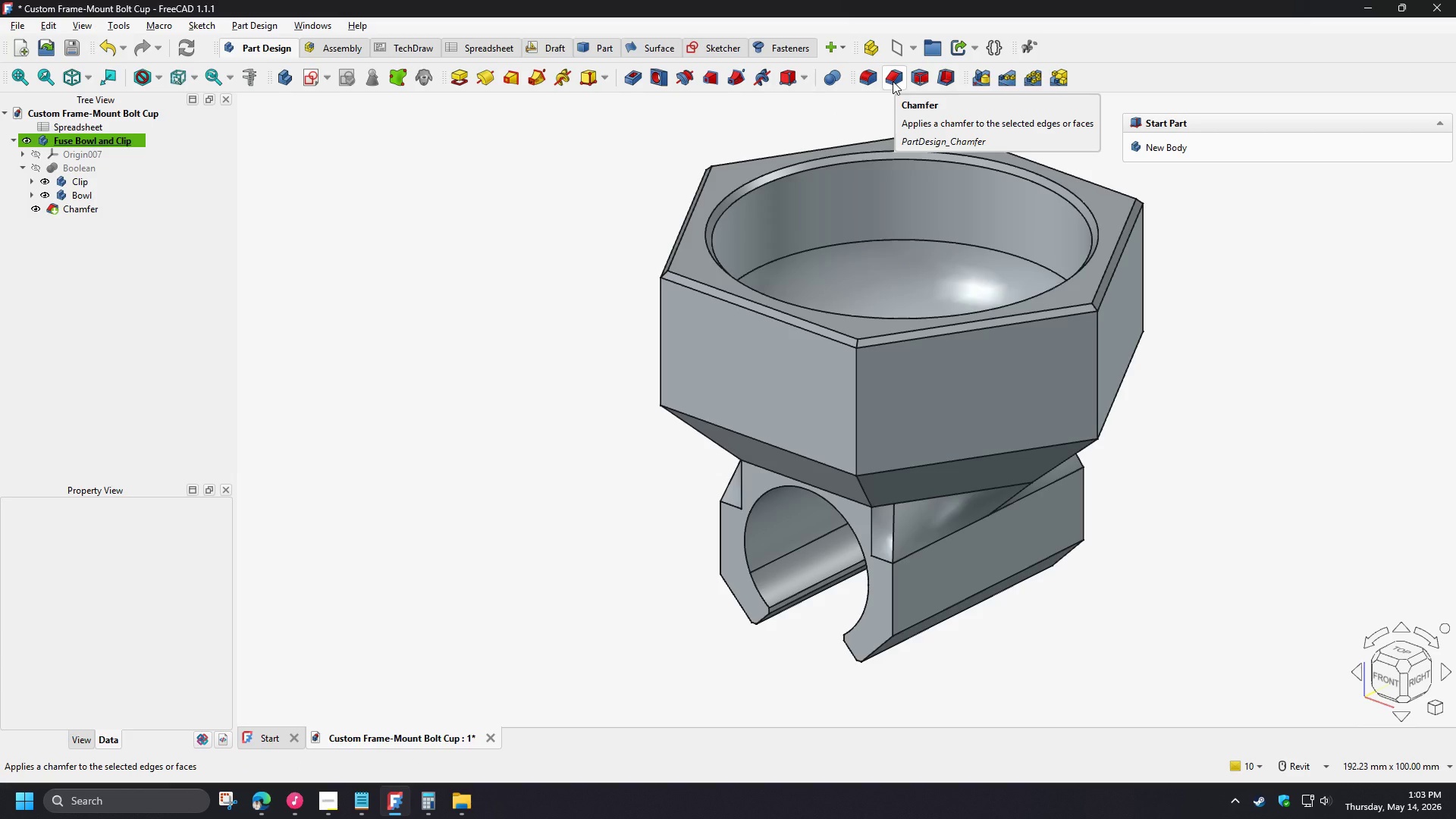 
double_click([84, 213])
 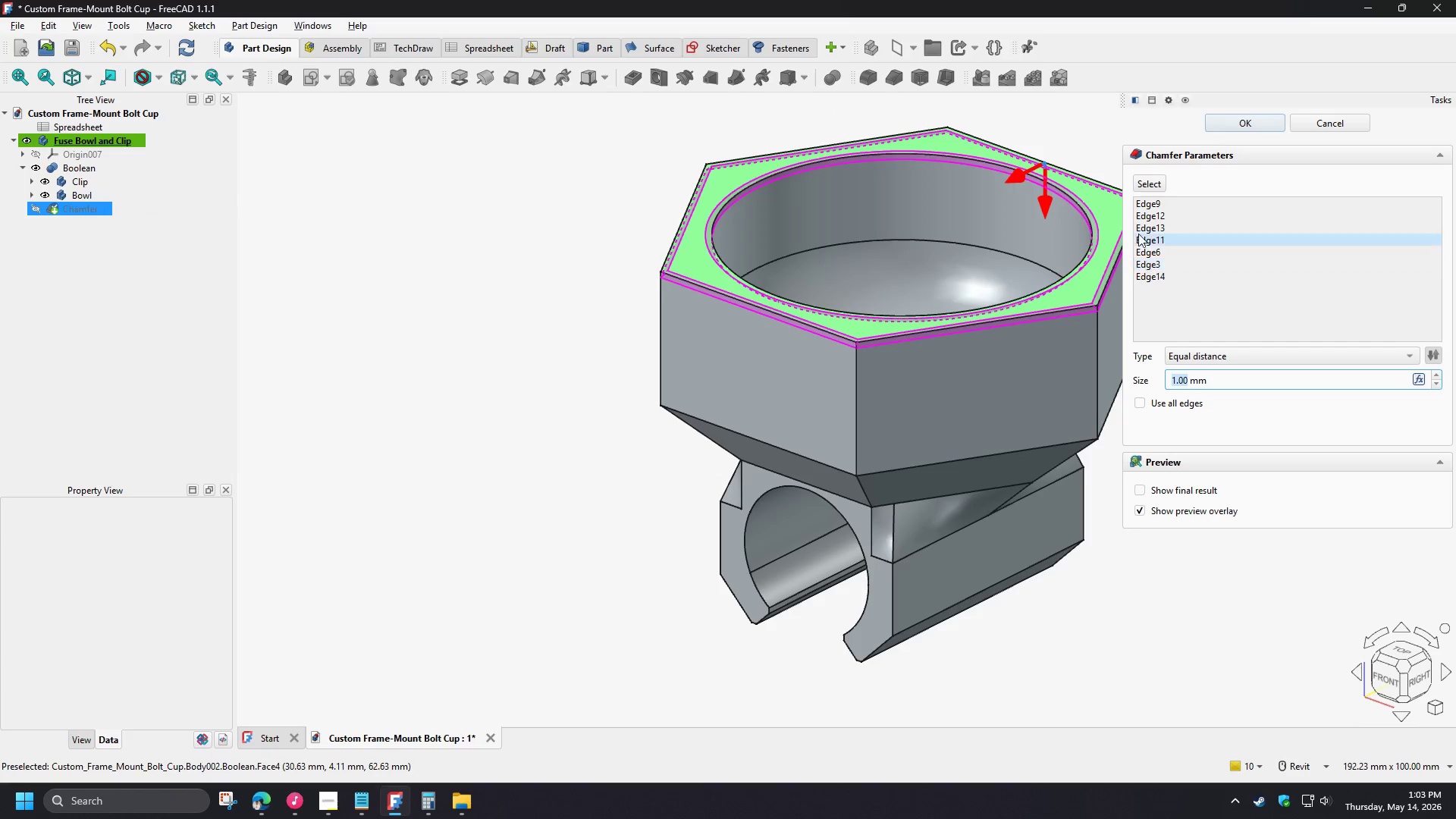 
left_click([1141, 189])
 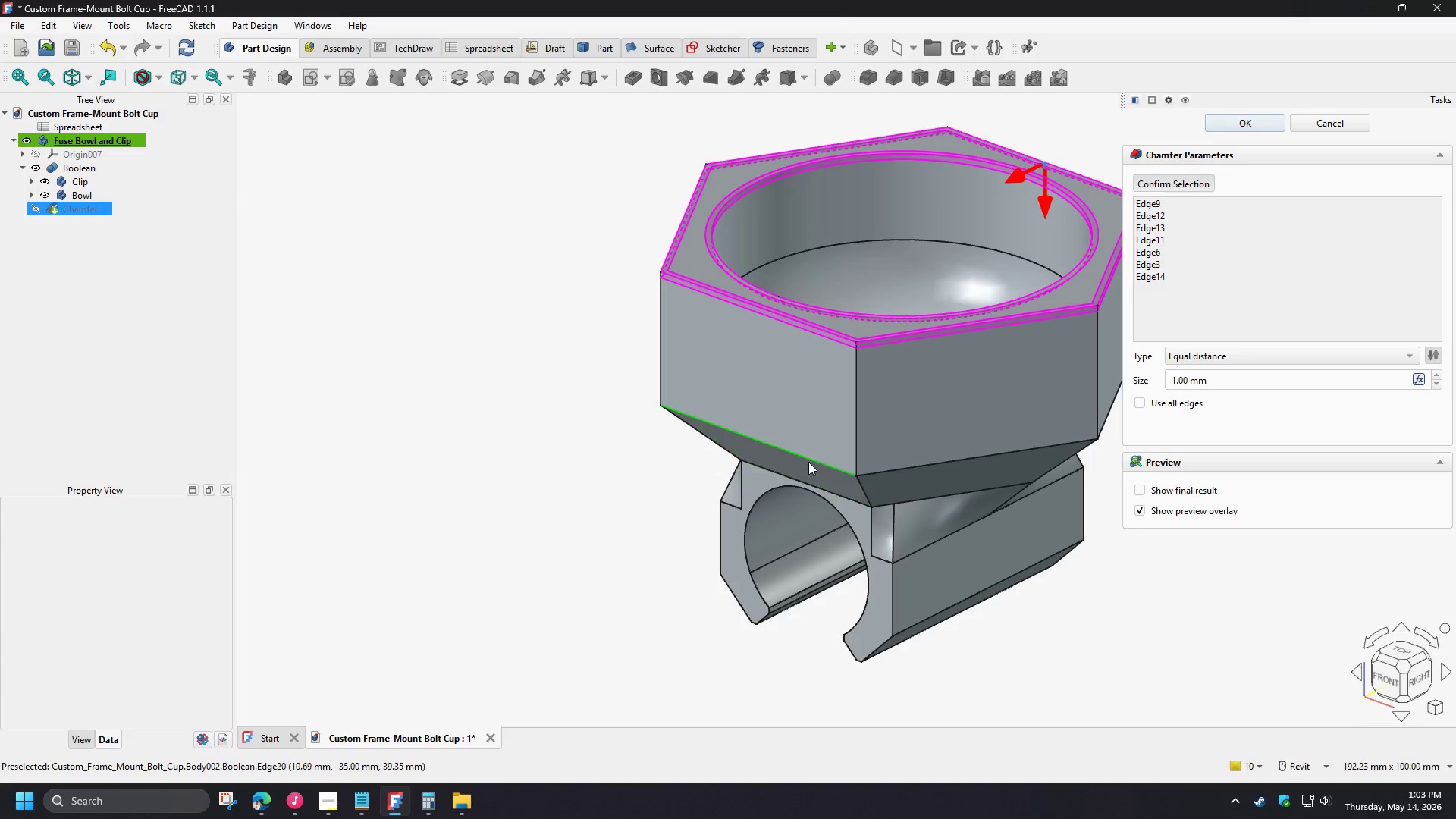 
left_click([808, 461])
 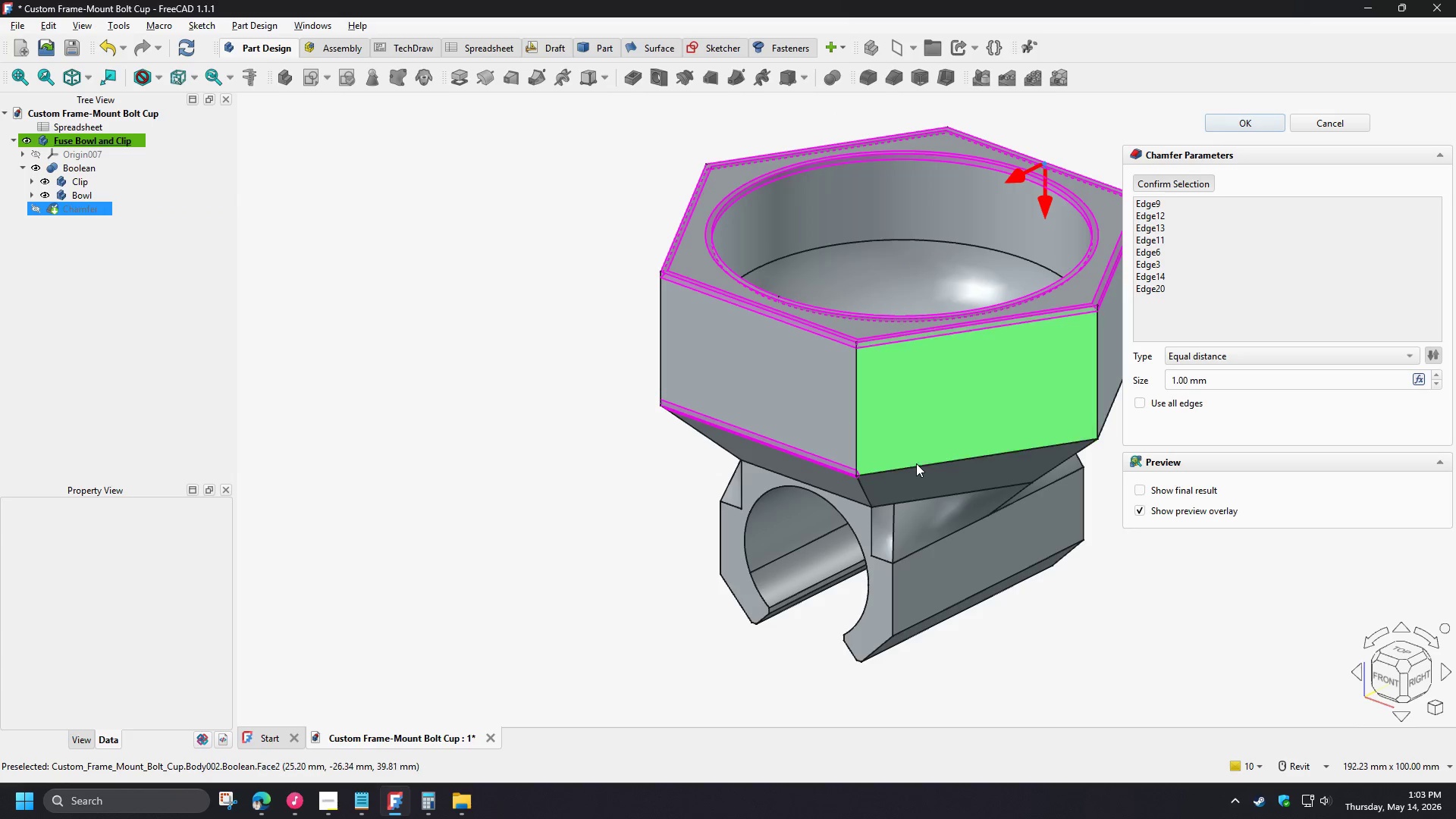 
left_click([916, 463])
 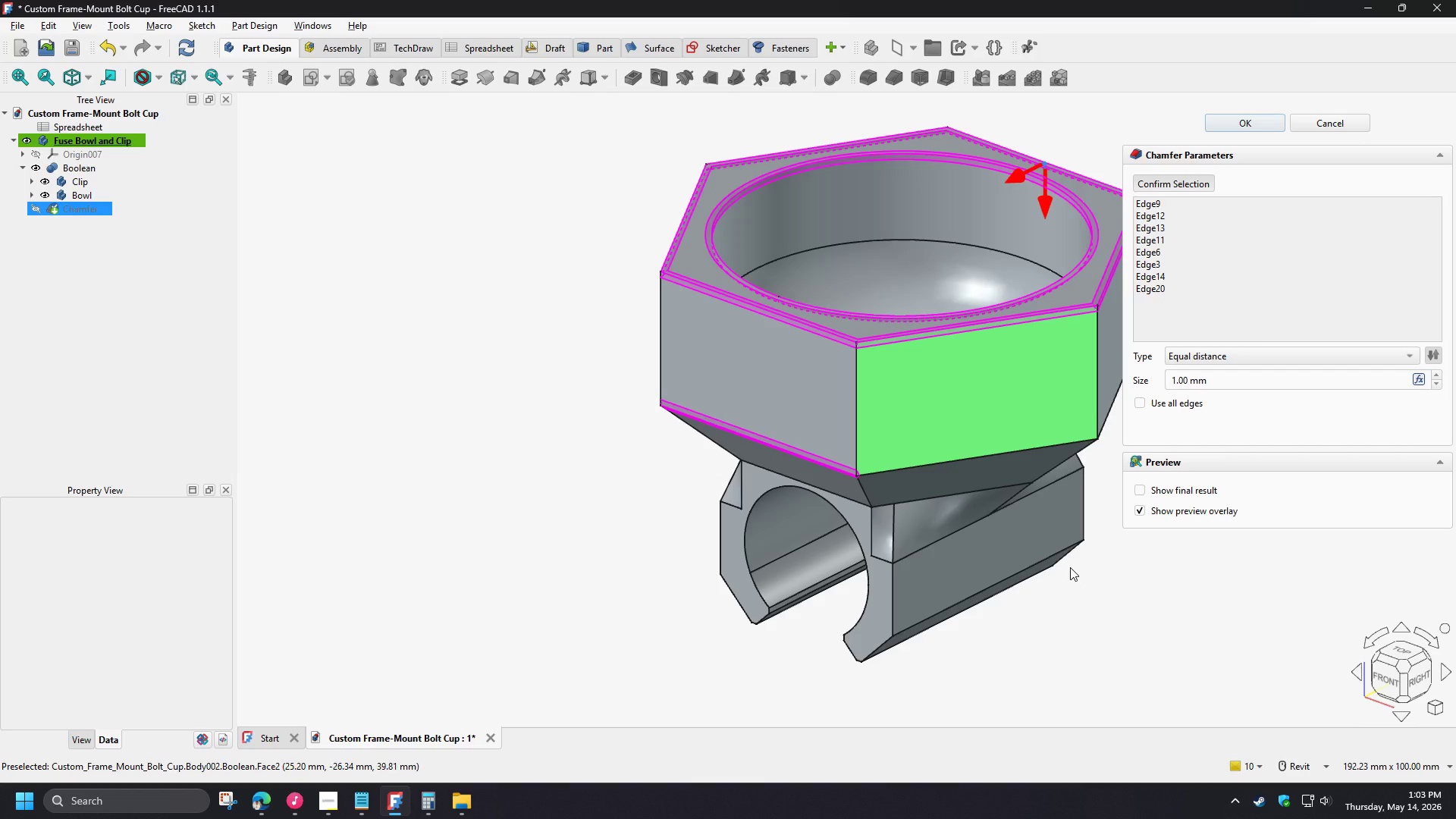 
wait(8.56)
 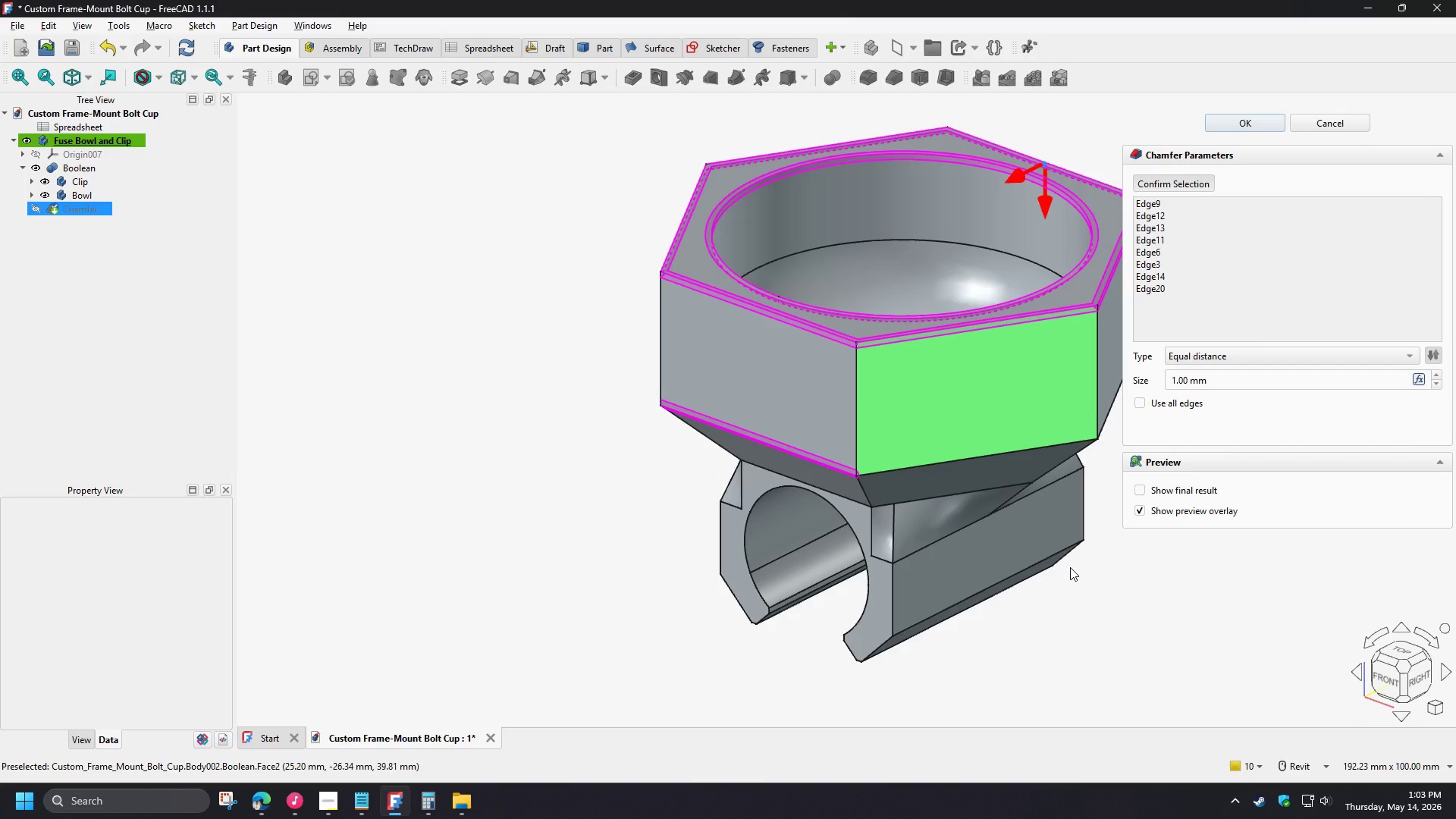 
left_click([1156, 300])
 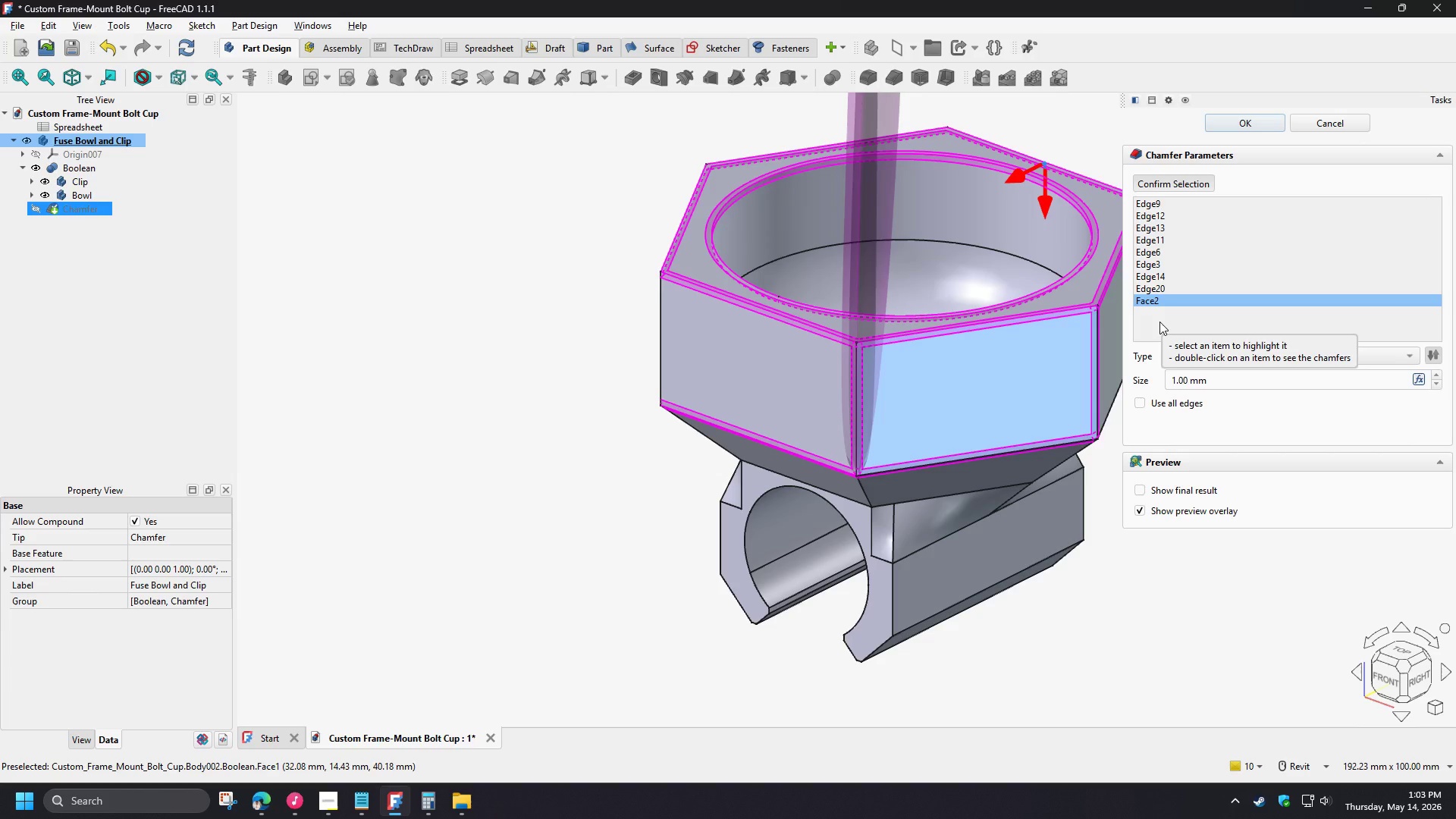 
key(Delete)
 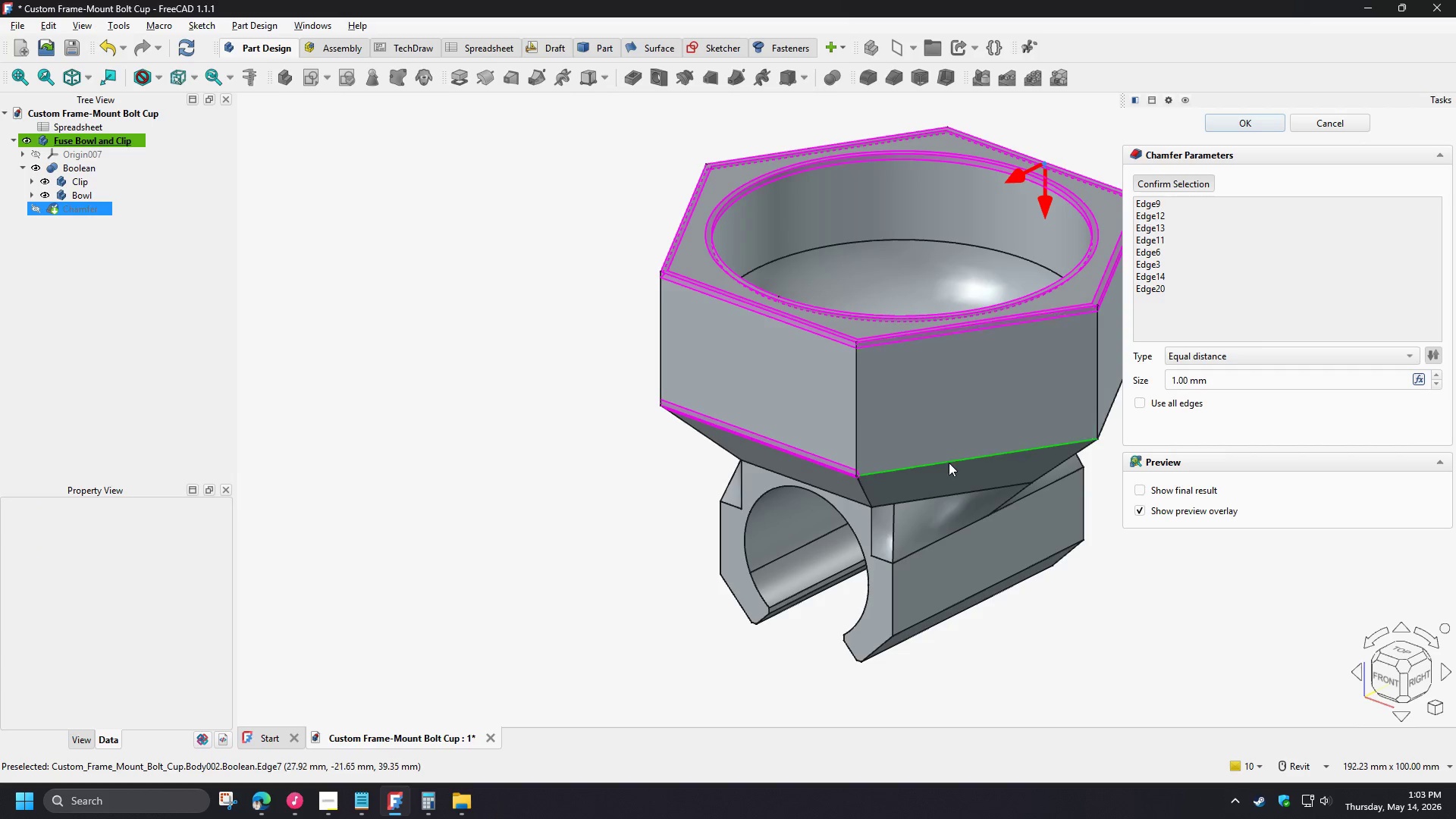 
left_click([949, 463])
 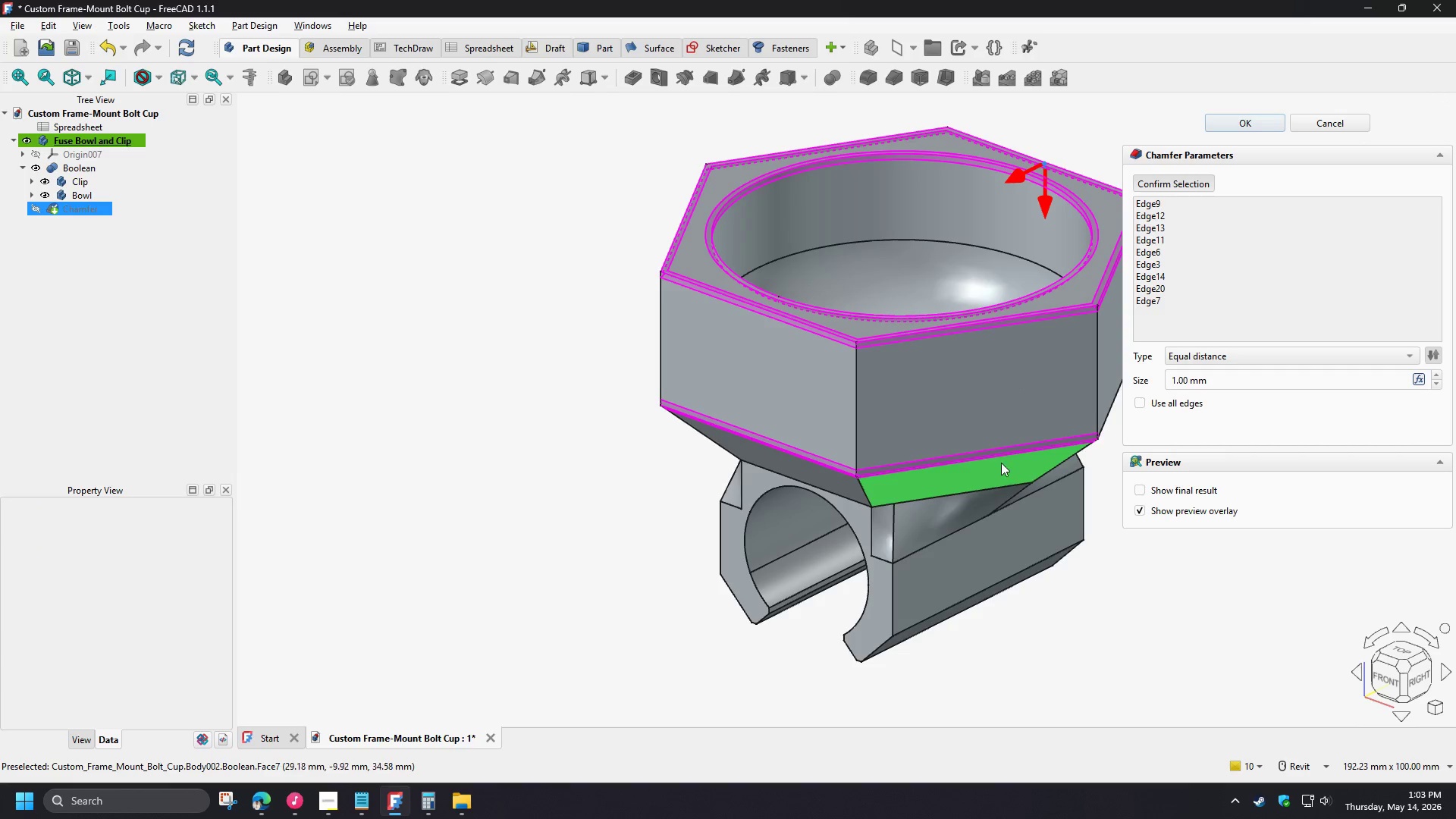 
scroll: coordinate [1049, 424], scroll_direction: up, amount: 1.0
 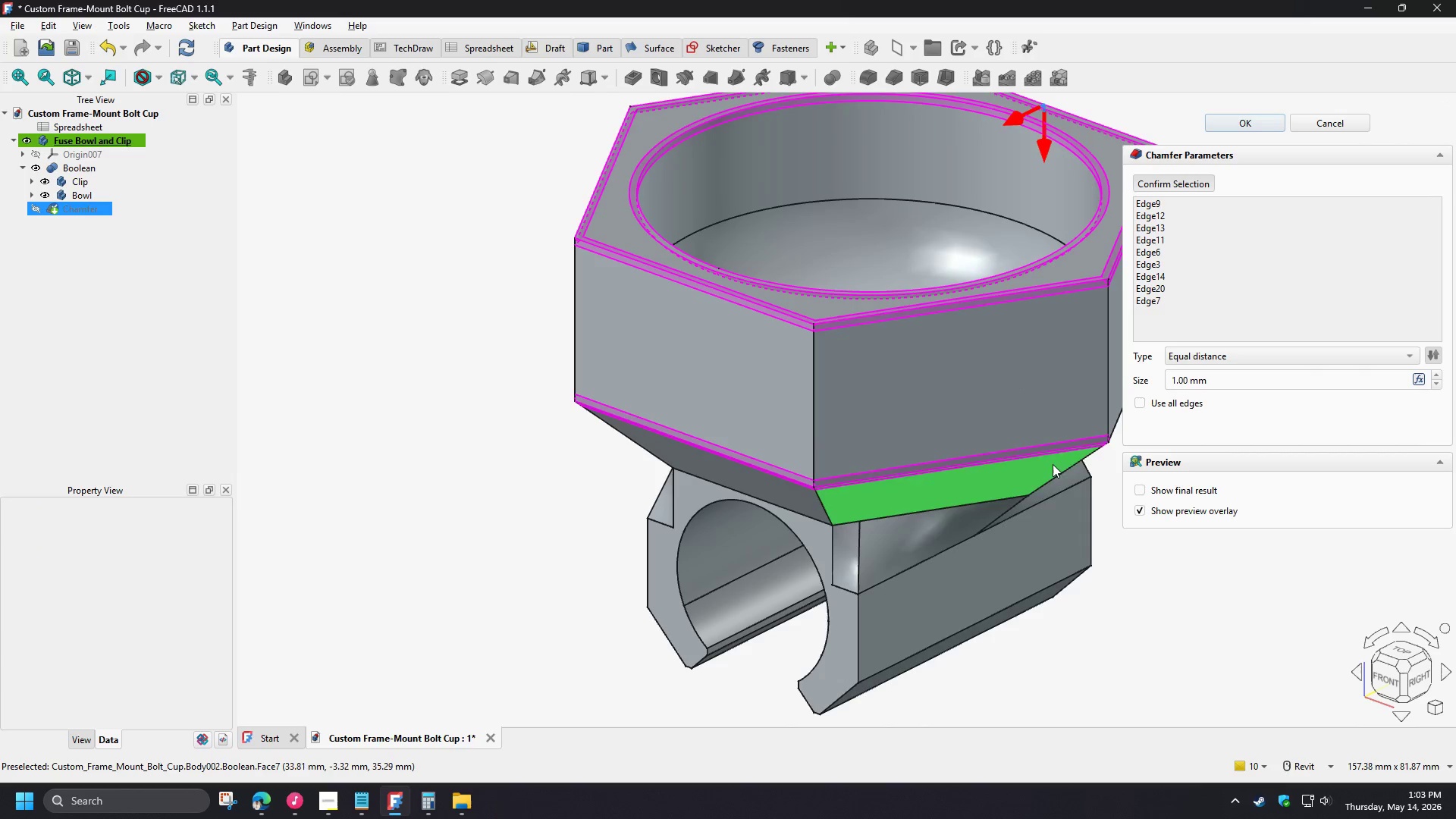 
hold_key(key=ShiftLeft, duration=0.66)
 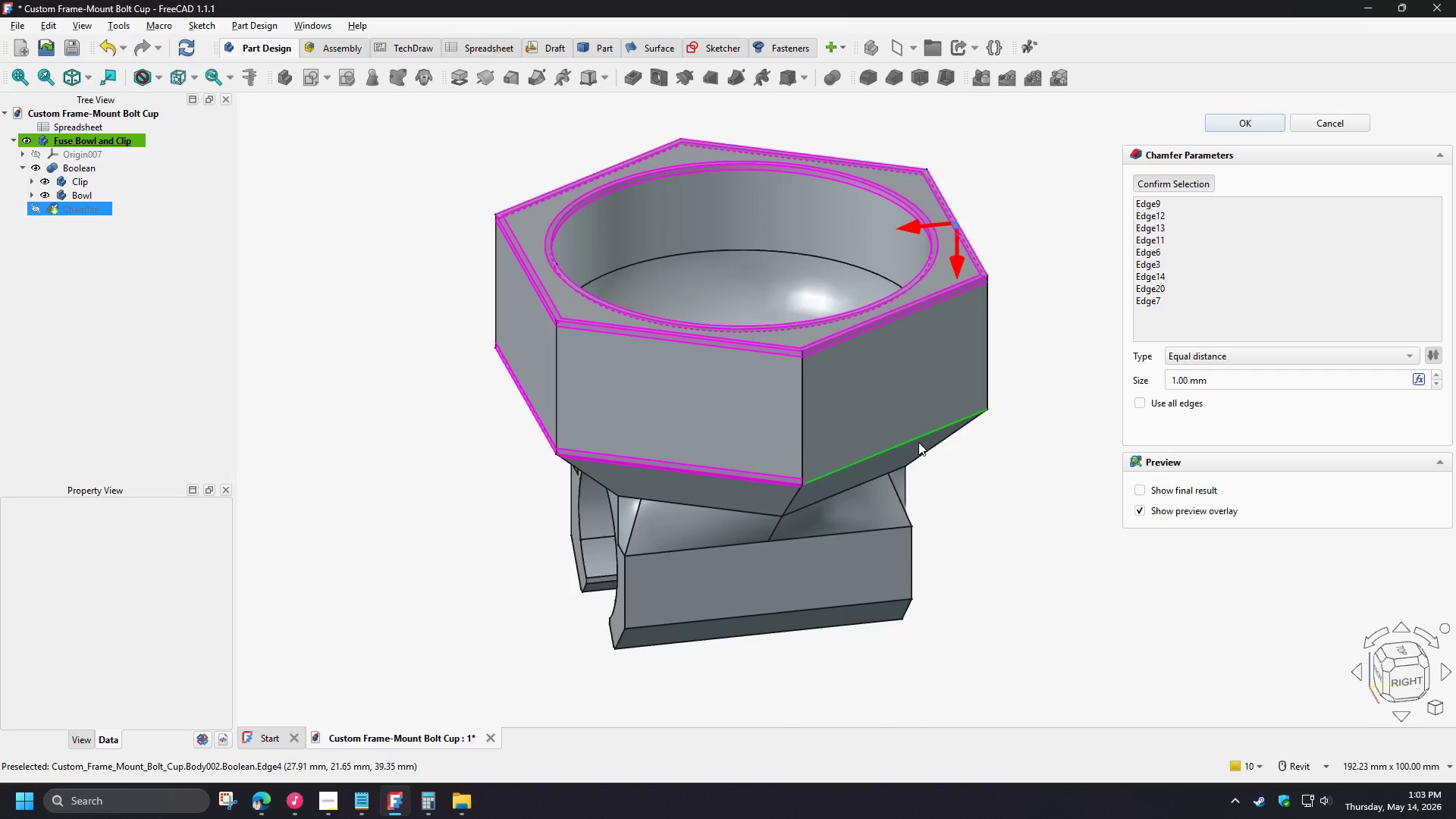 
scroll: coordinate [1045, 445], scroll_direction: down, amount: 1.0
 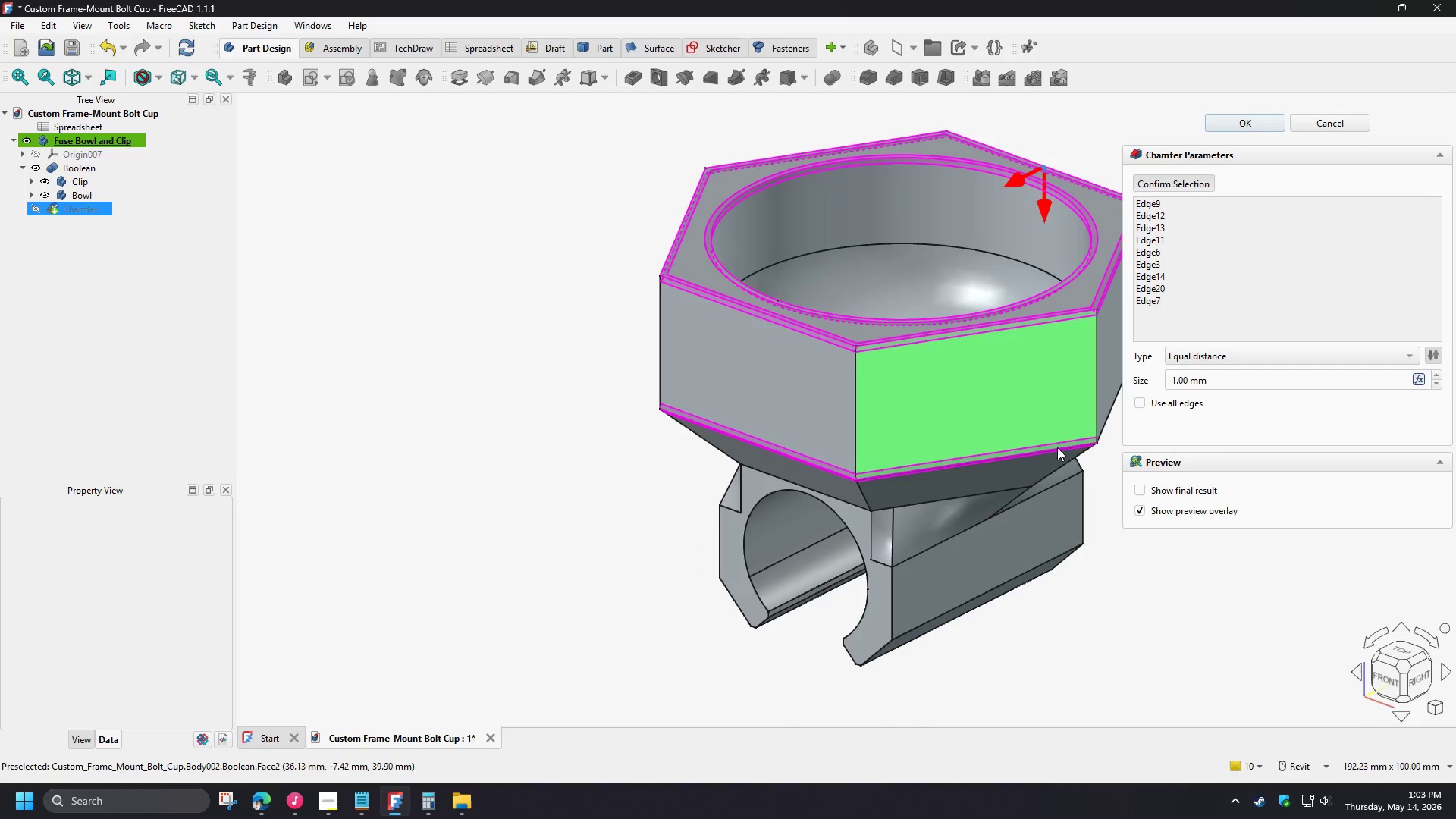 
left_click([918, 442])
 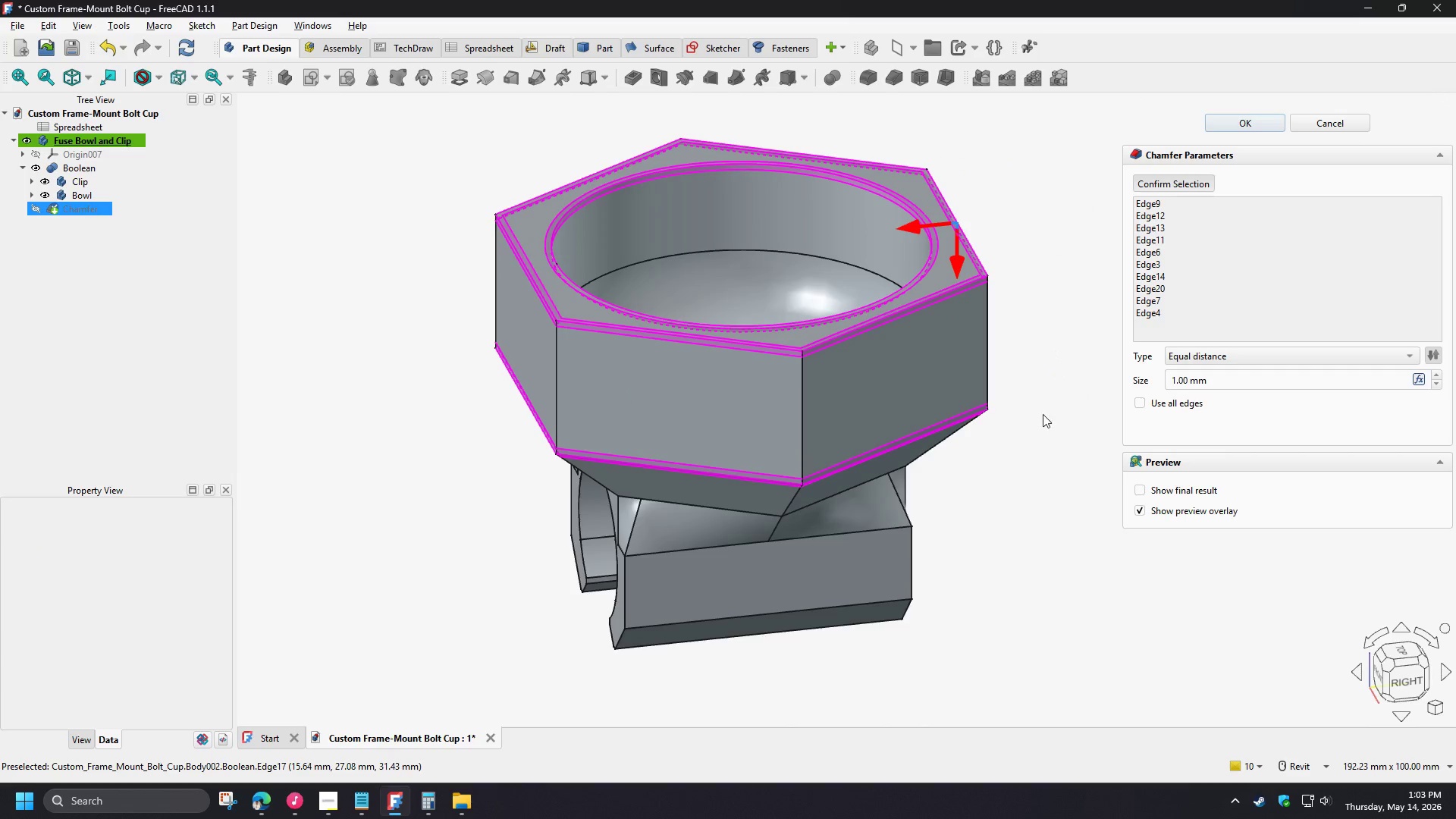 
hold_key(key=ShiftLeft, duration=0.72)
 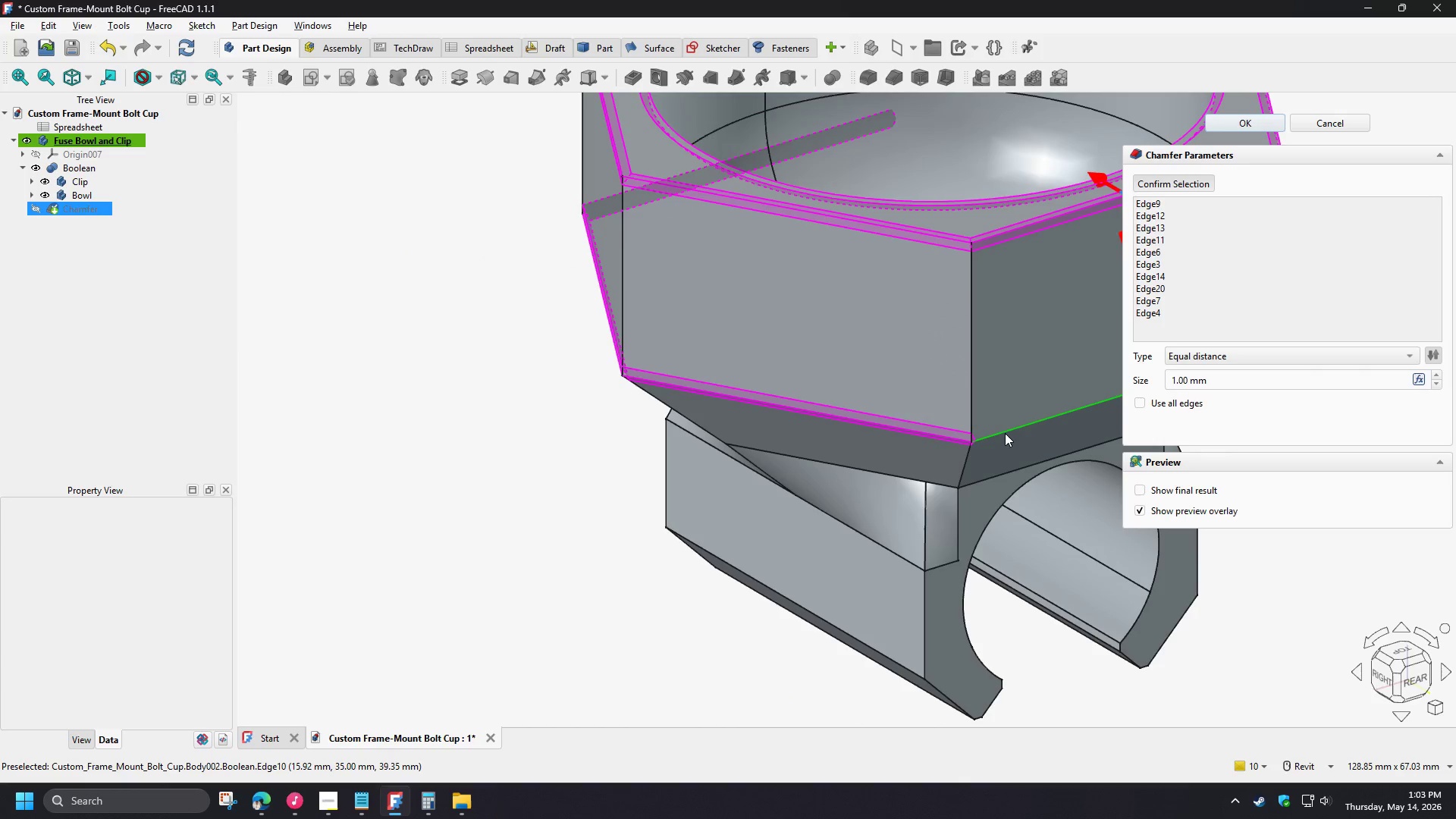 
scroll: coordinate [1040, 394], scroll_direction: up, amount: 2.0
 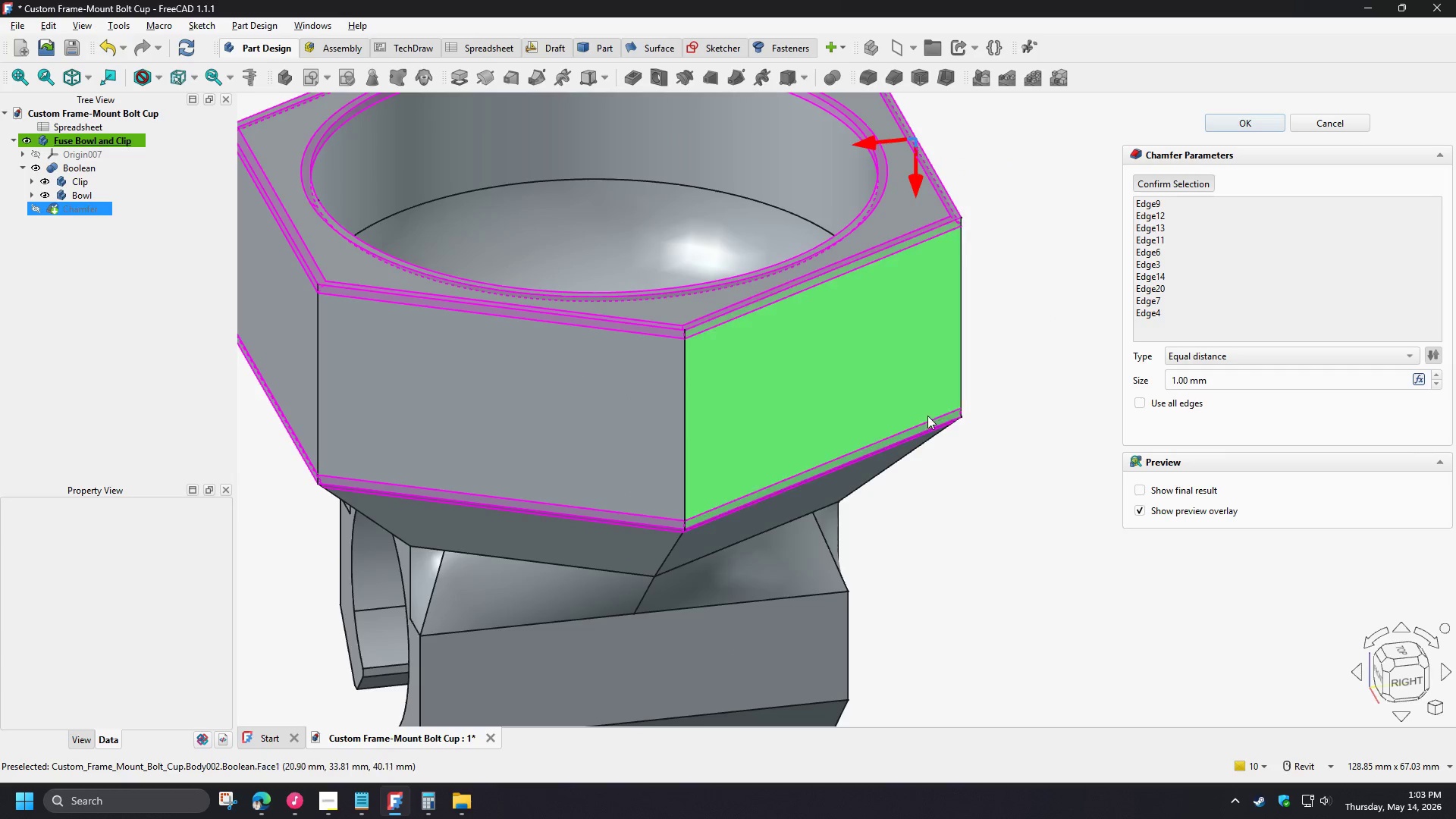 
left_click([1005, 433])
 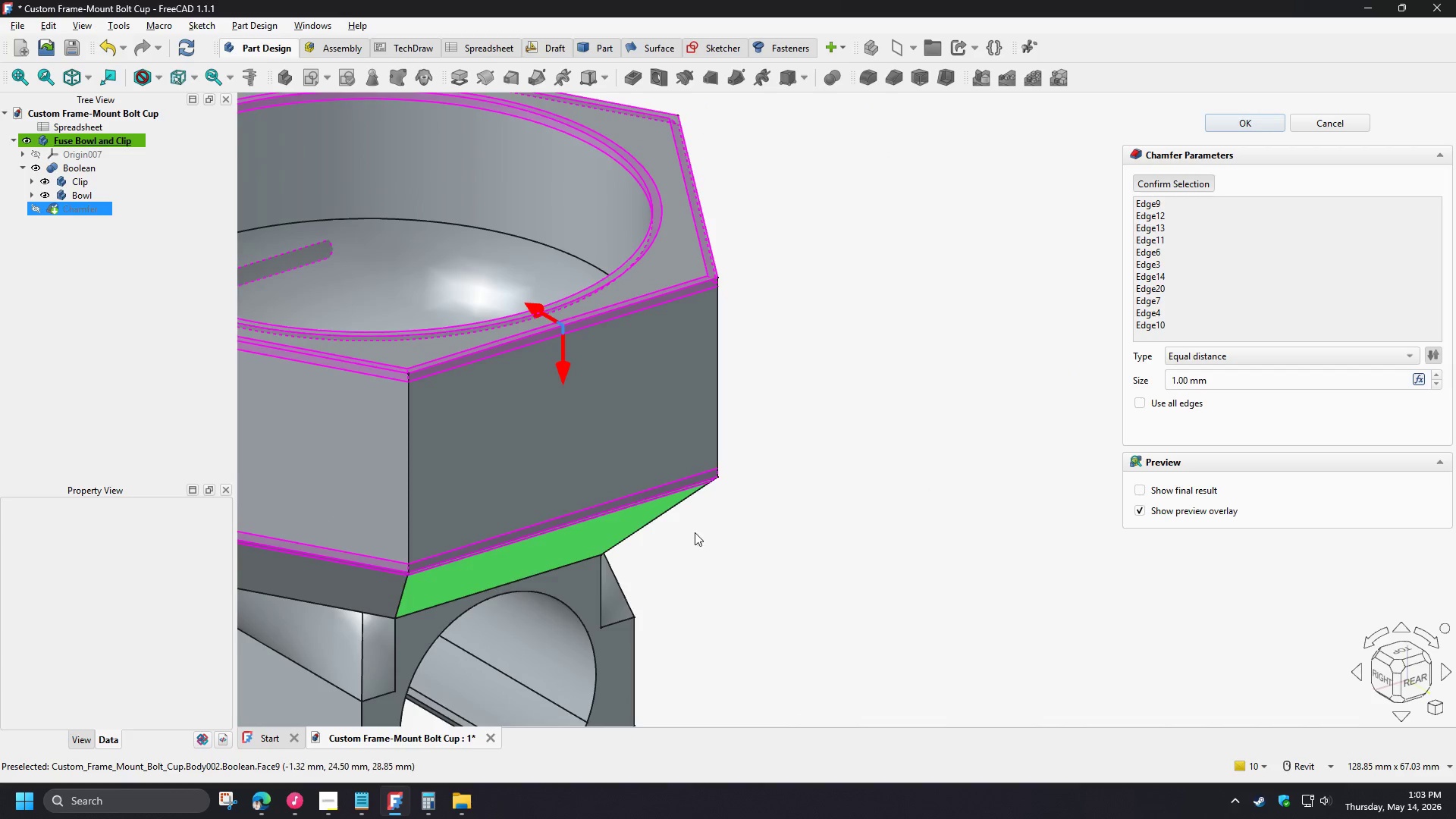 
hold_key(key=ShiftLeft, duration=0.69)
 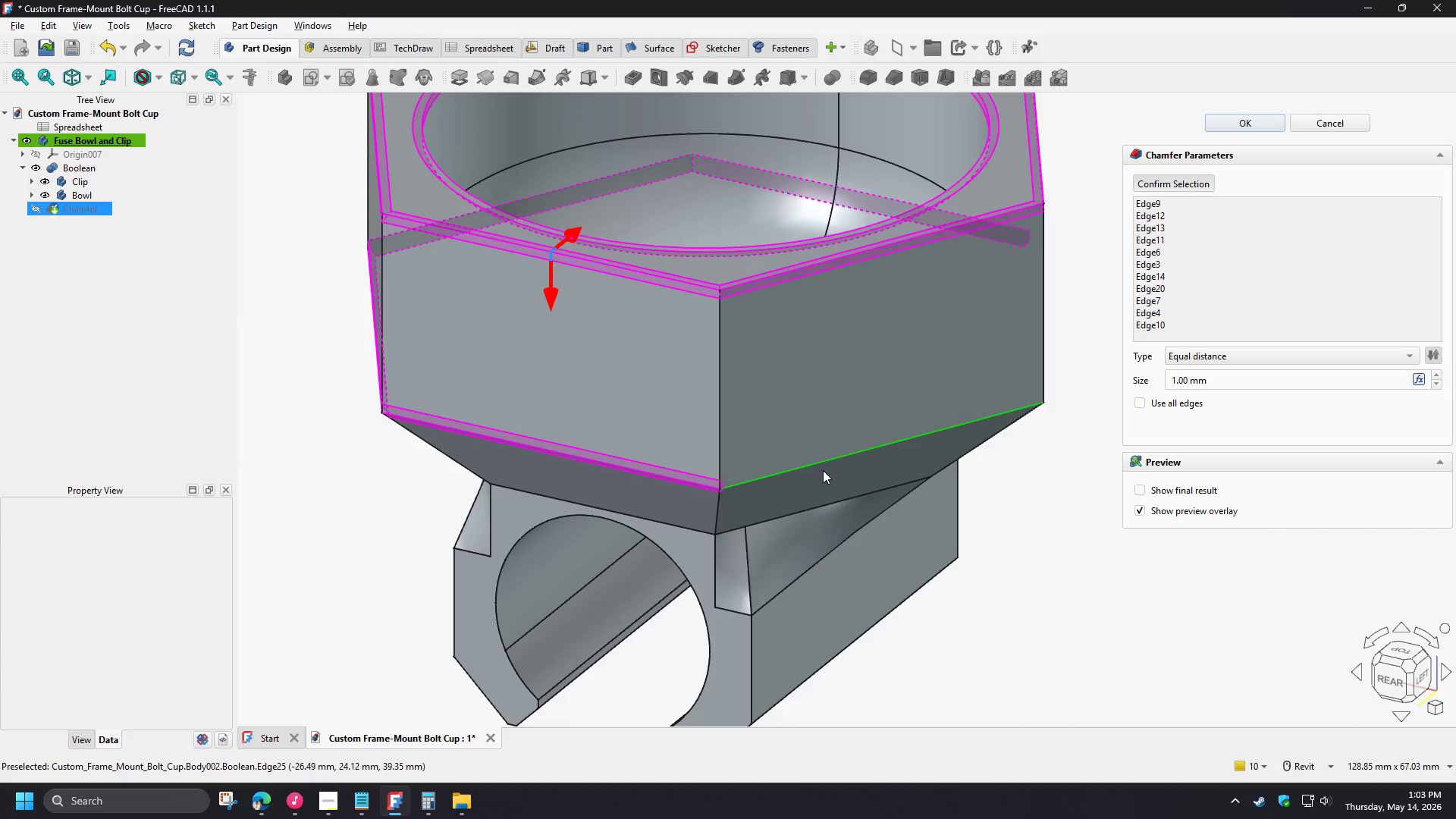 
left_click([823, 468])
 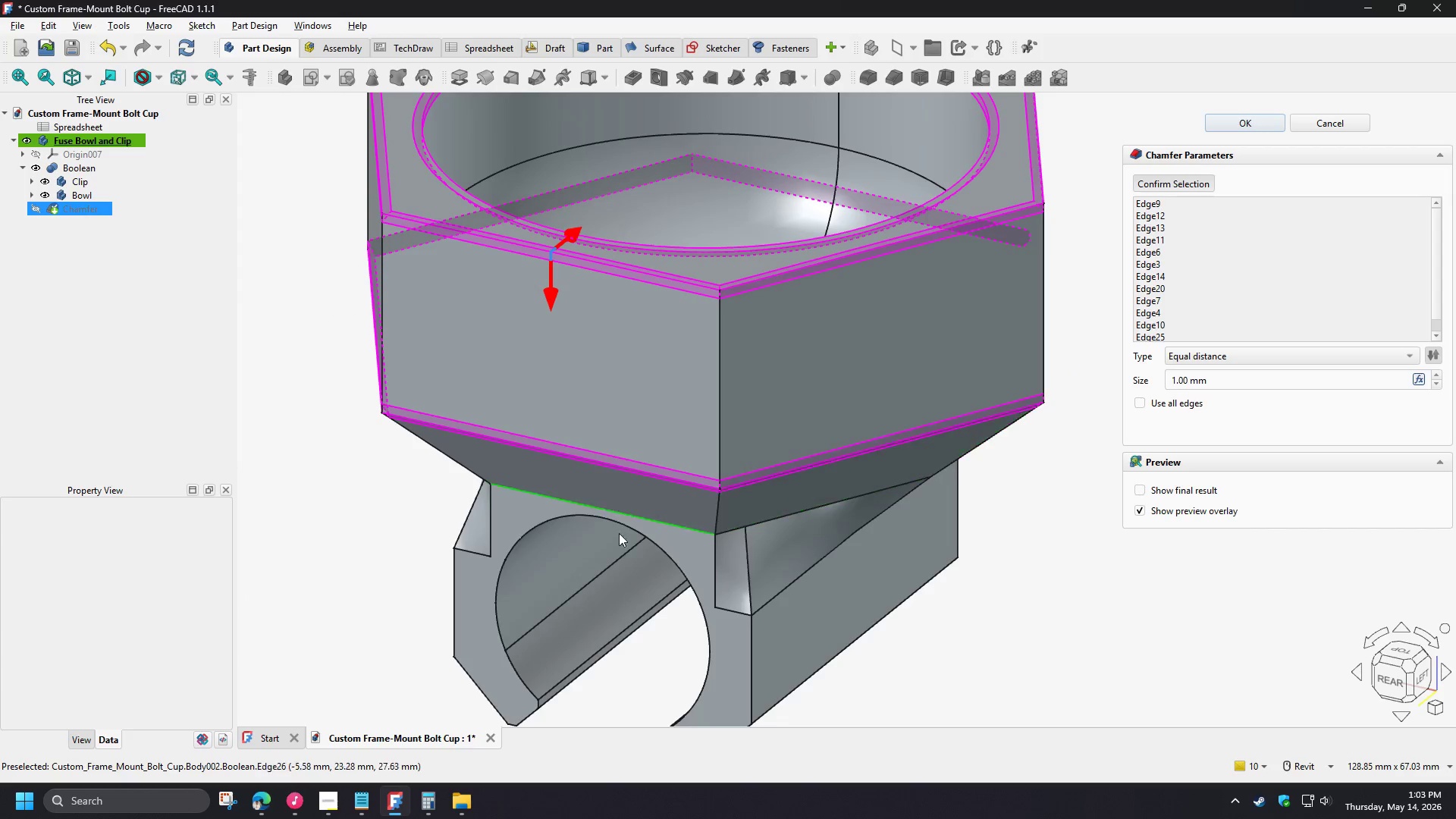 
hold_key(key=ShiftLeft, duration=0.62)
 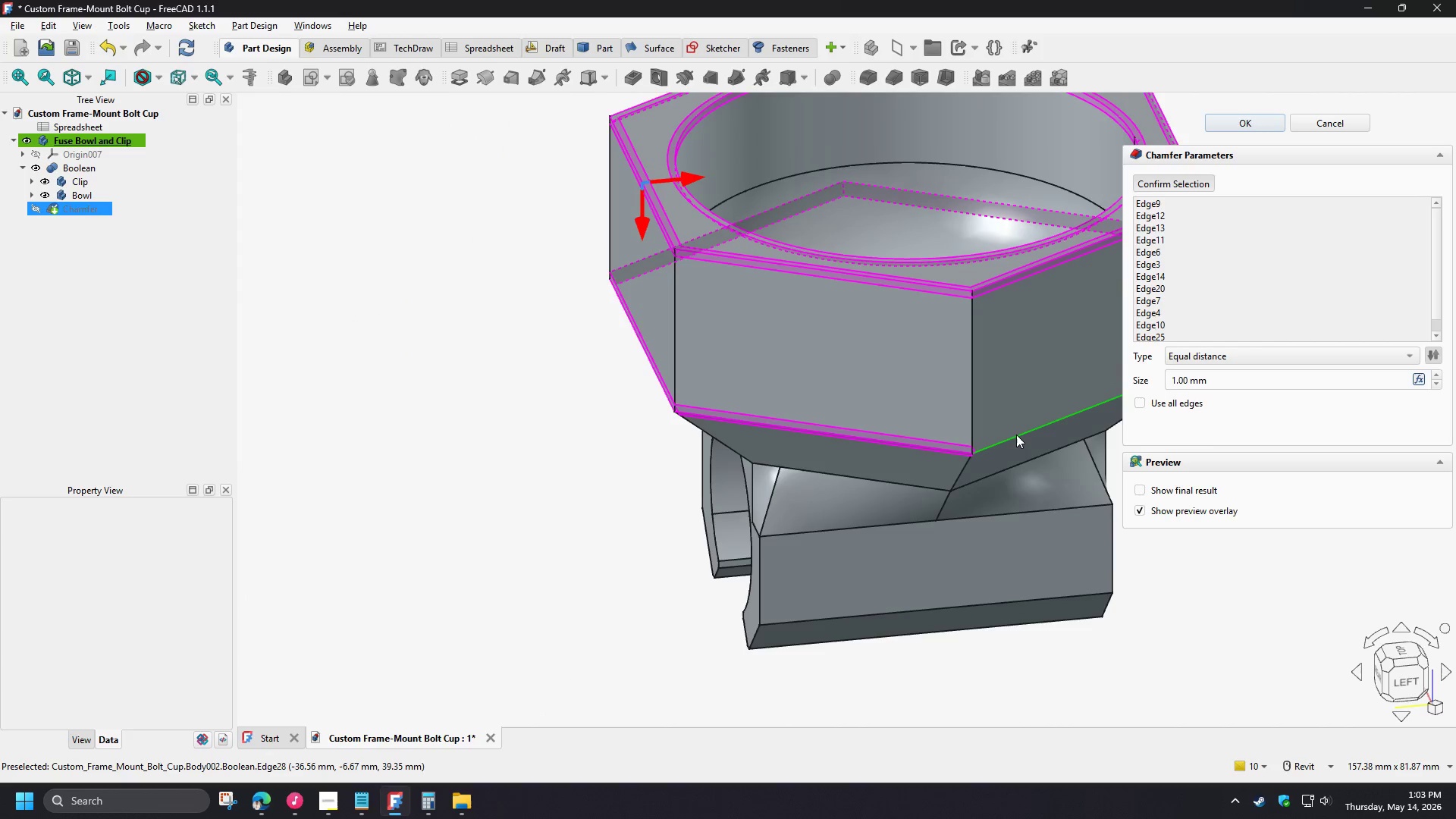 
scroll: coordinate [607, 535], scroll_direction: down, amount: 1.0
 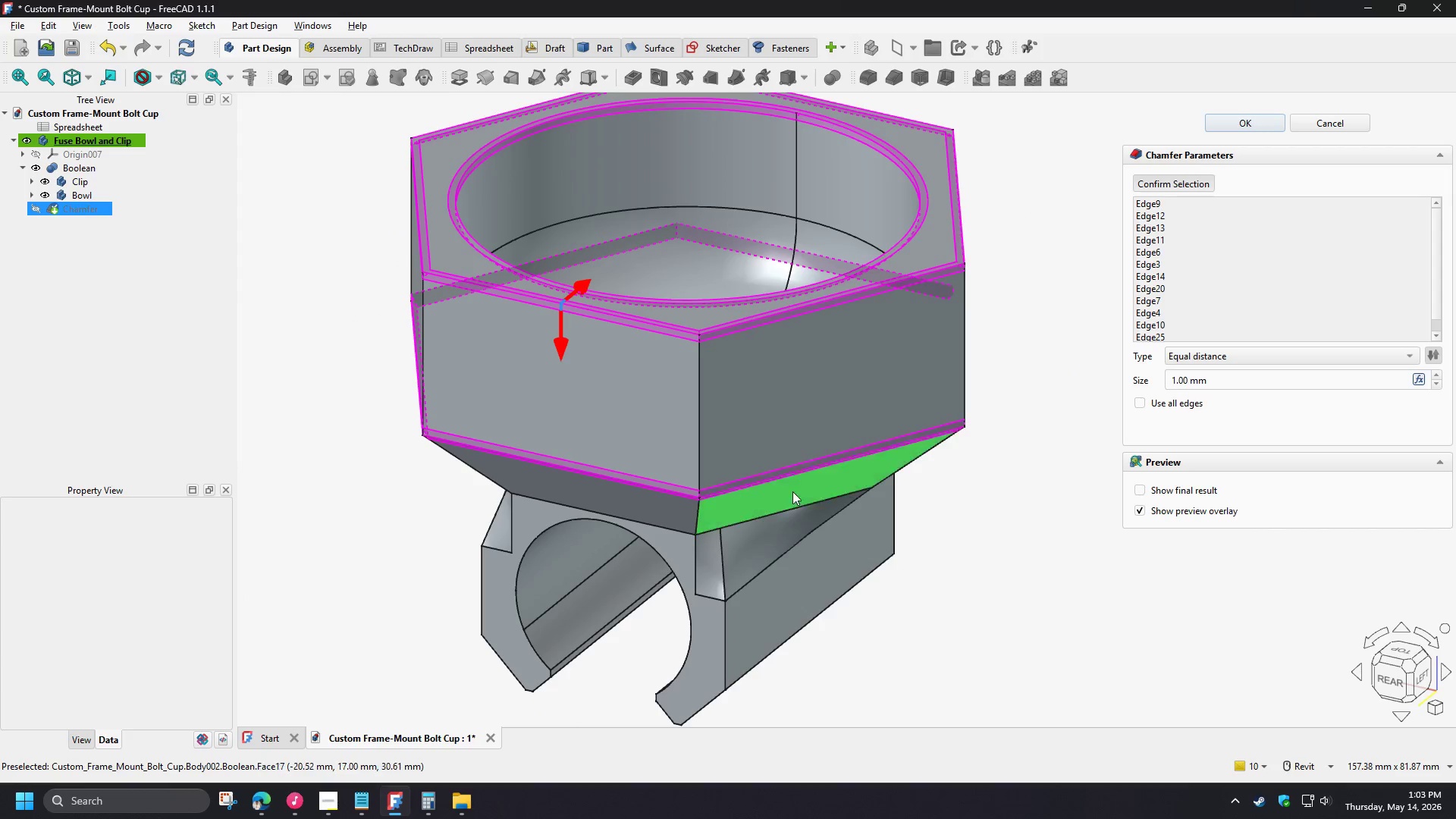 
left_click([1016, 435])
 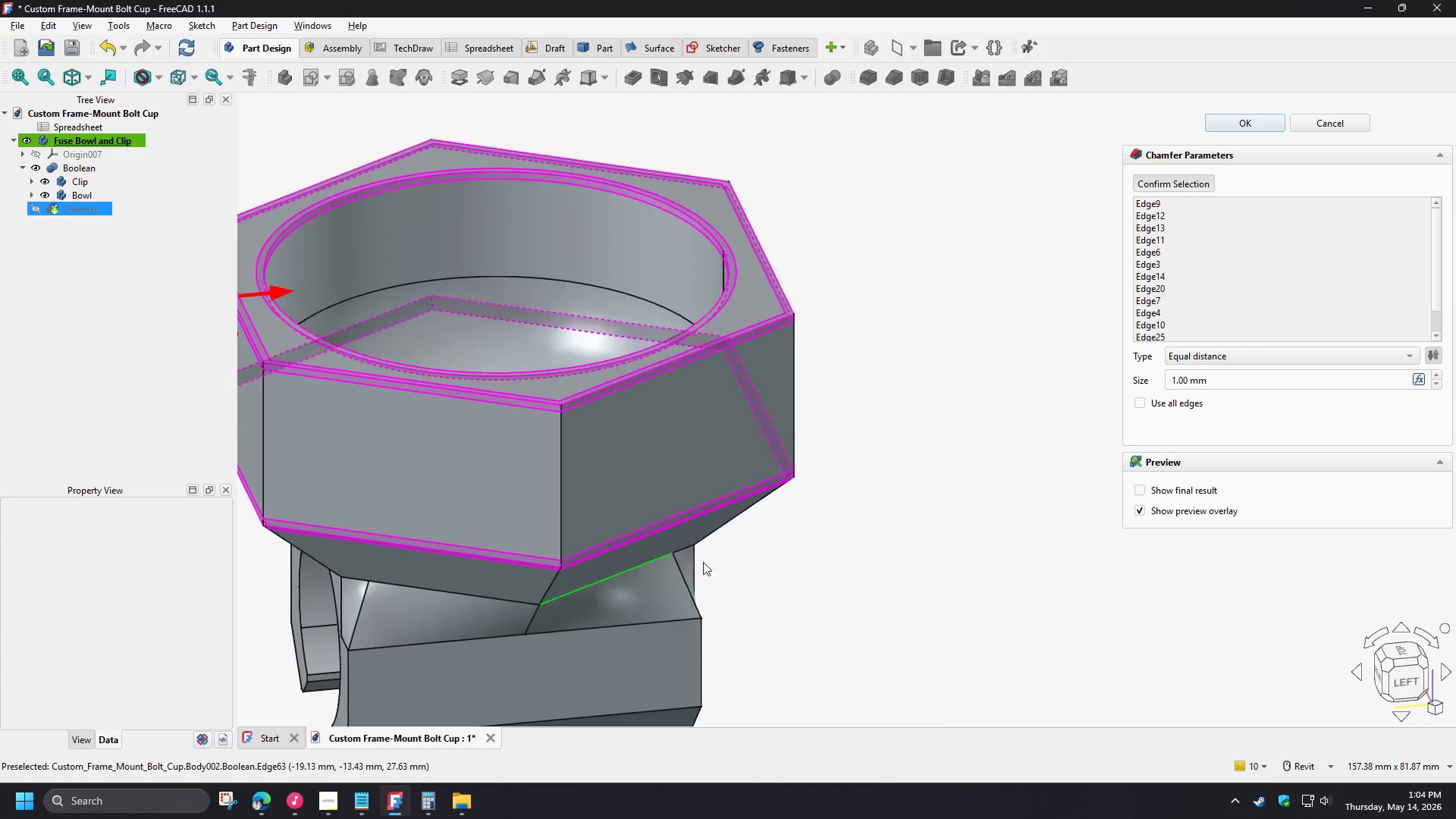 
hold_key(key=ShiftLeft, duration=1.38)
 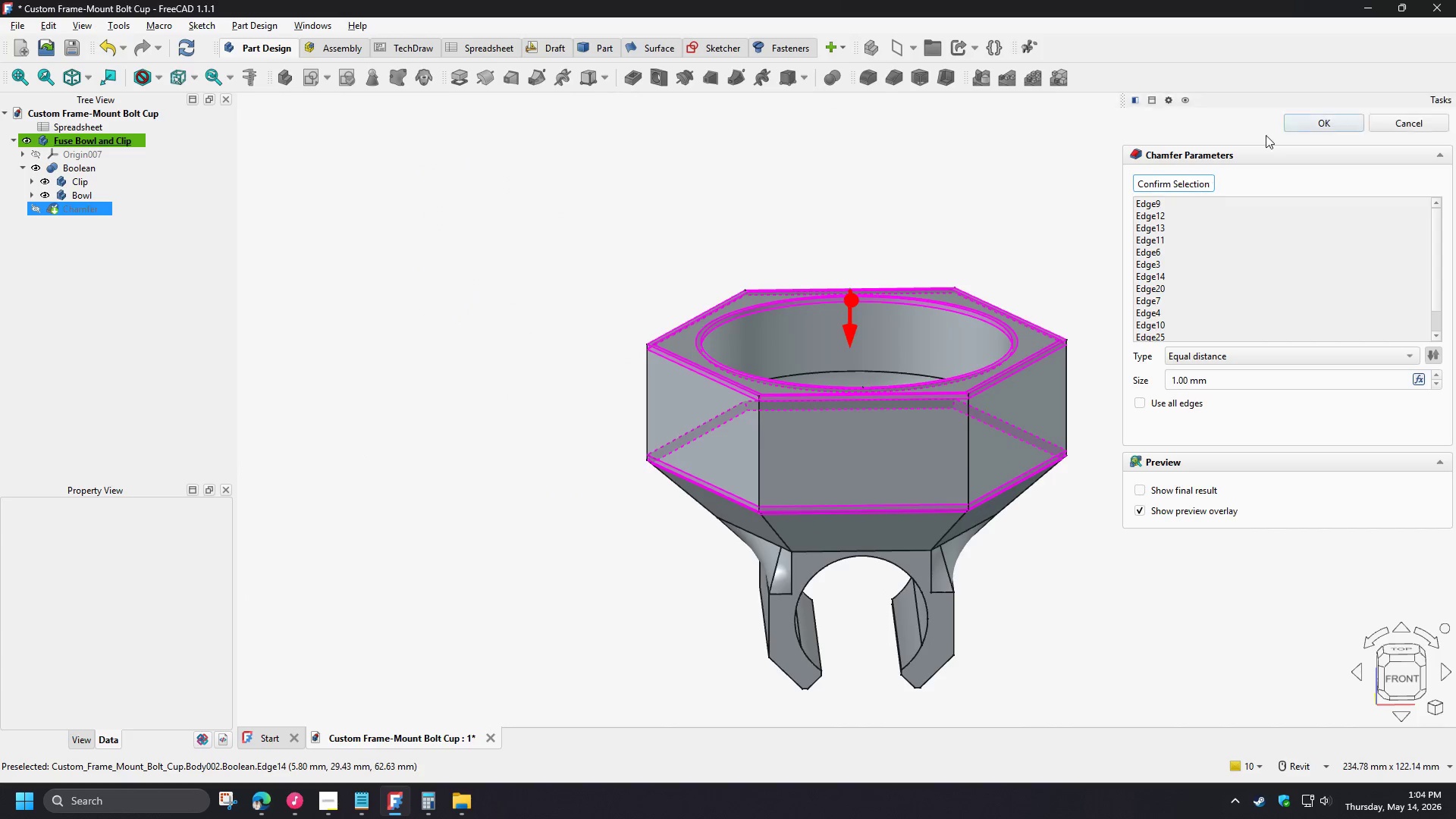 
scroll: coordinate [704, 529], scroll_direction: down, amount: 2.0
 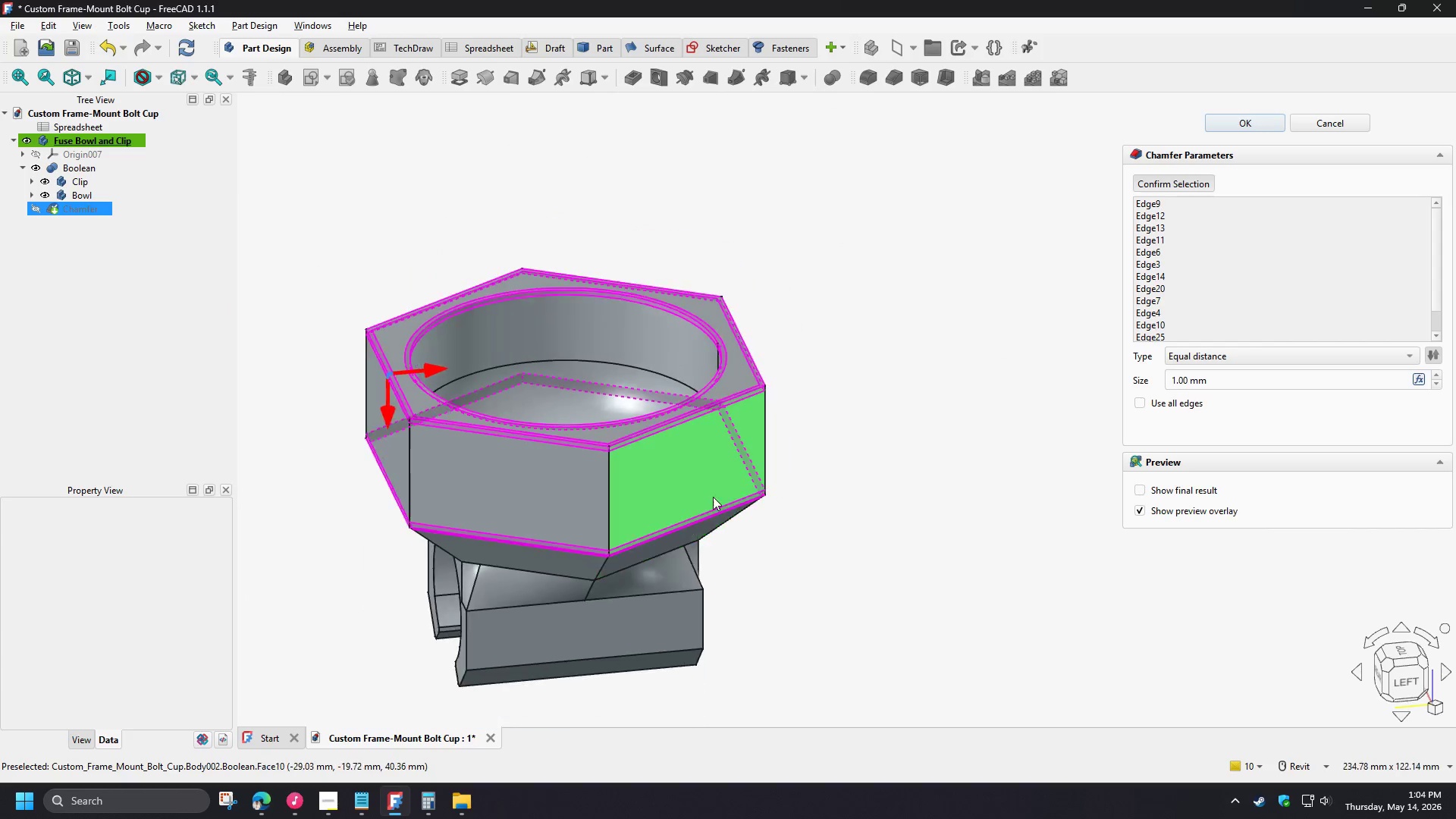 
left_click([1254, 126])
 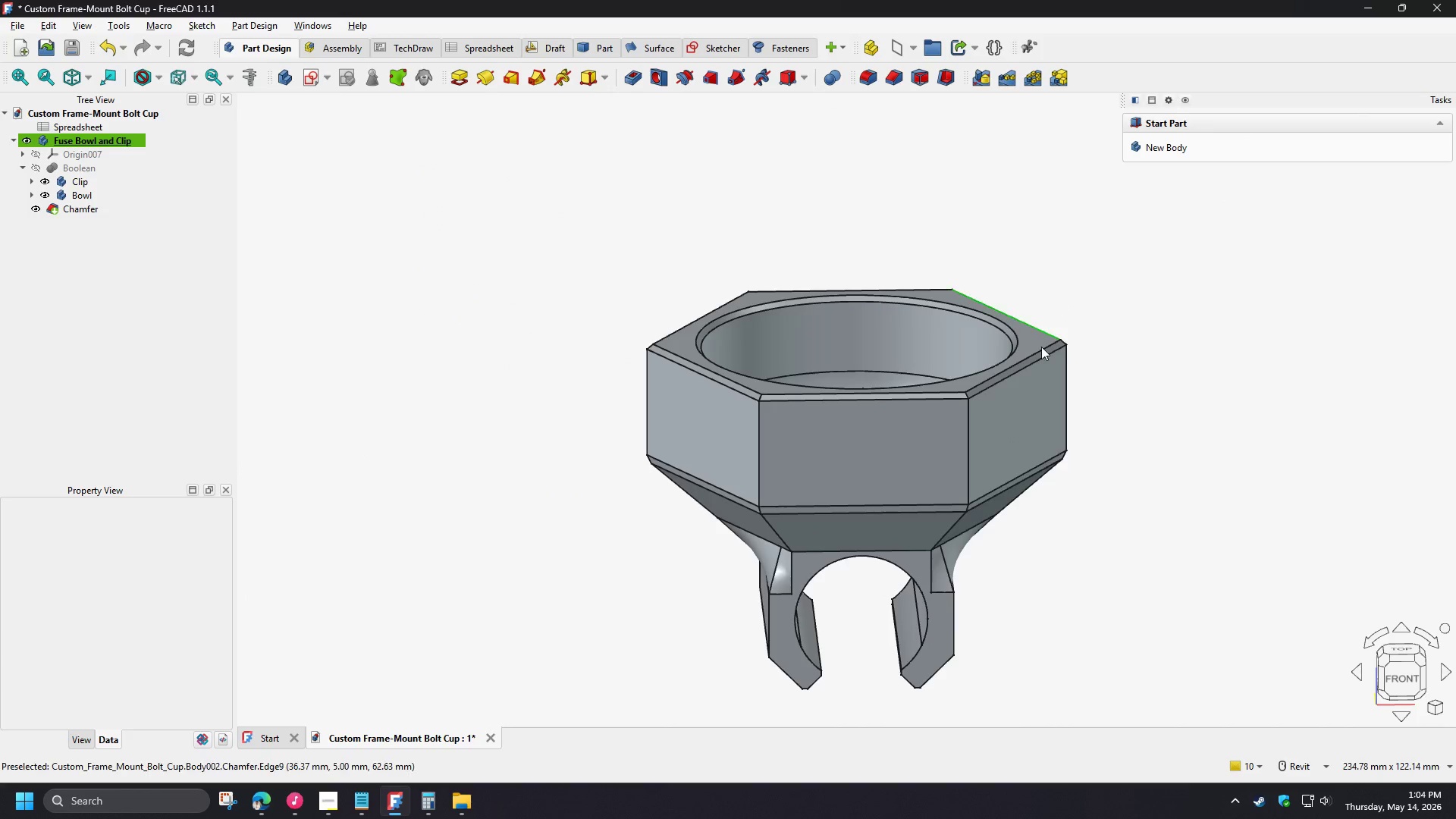 
hold_key(key=ShiftLeft, duration=1.5)
 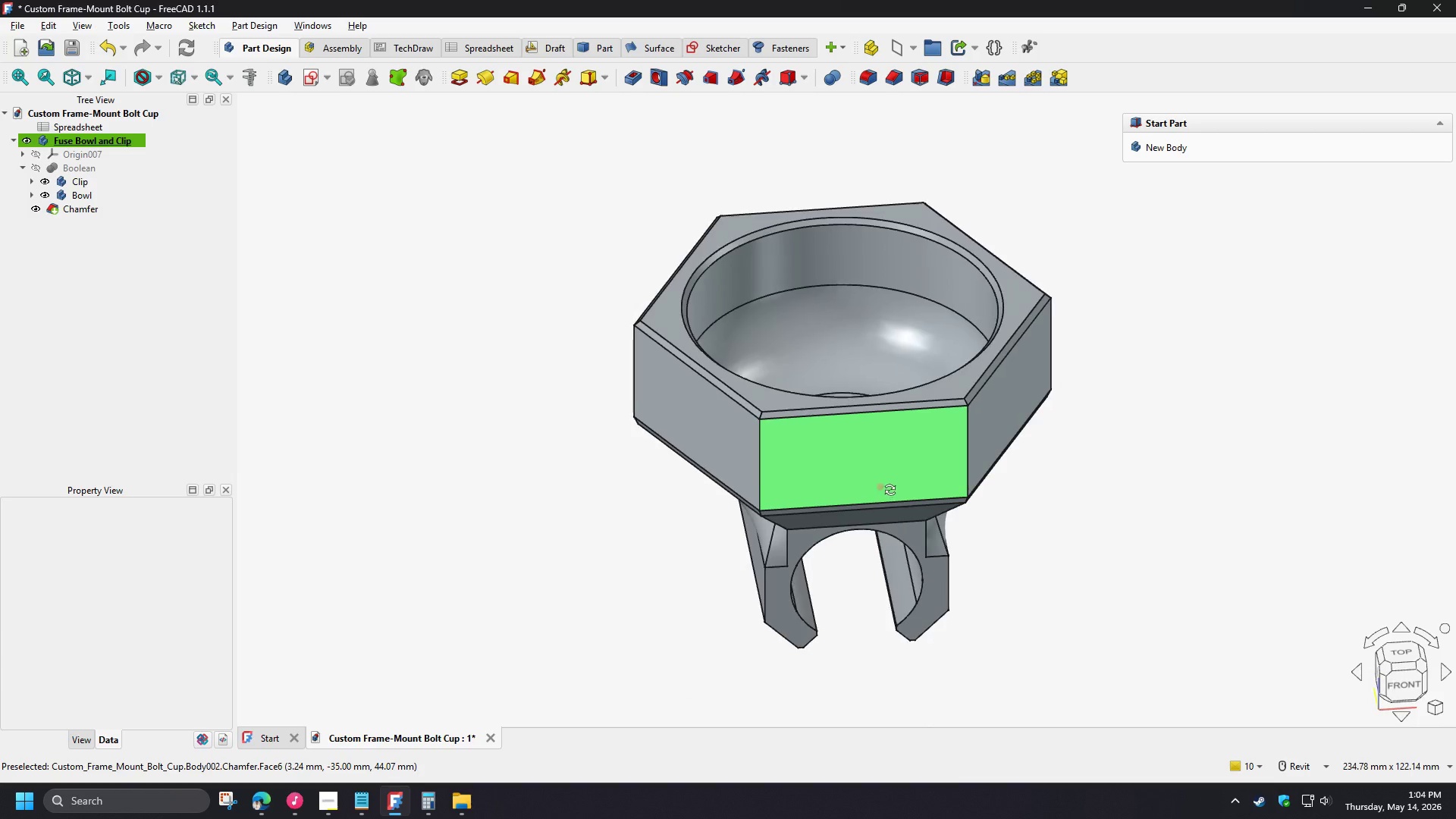 
hold_key(key=ShiftLeft, duration=1.2)
 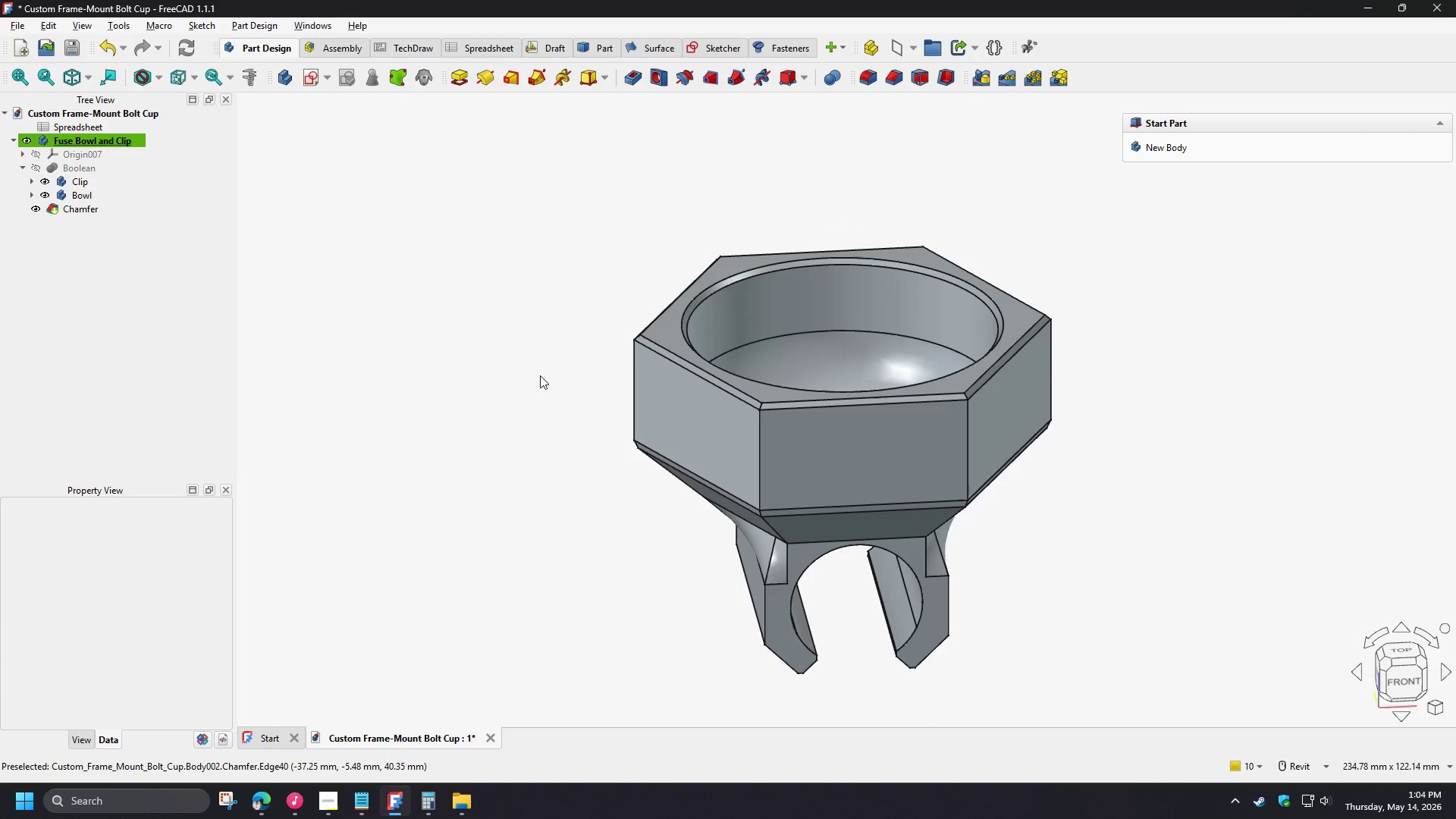 
wait(6.92)
 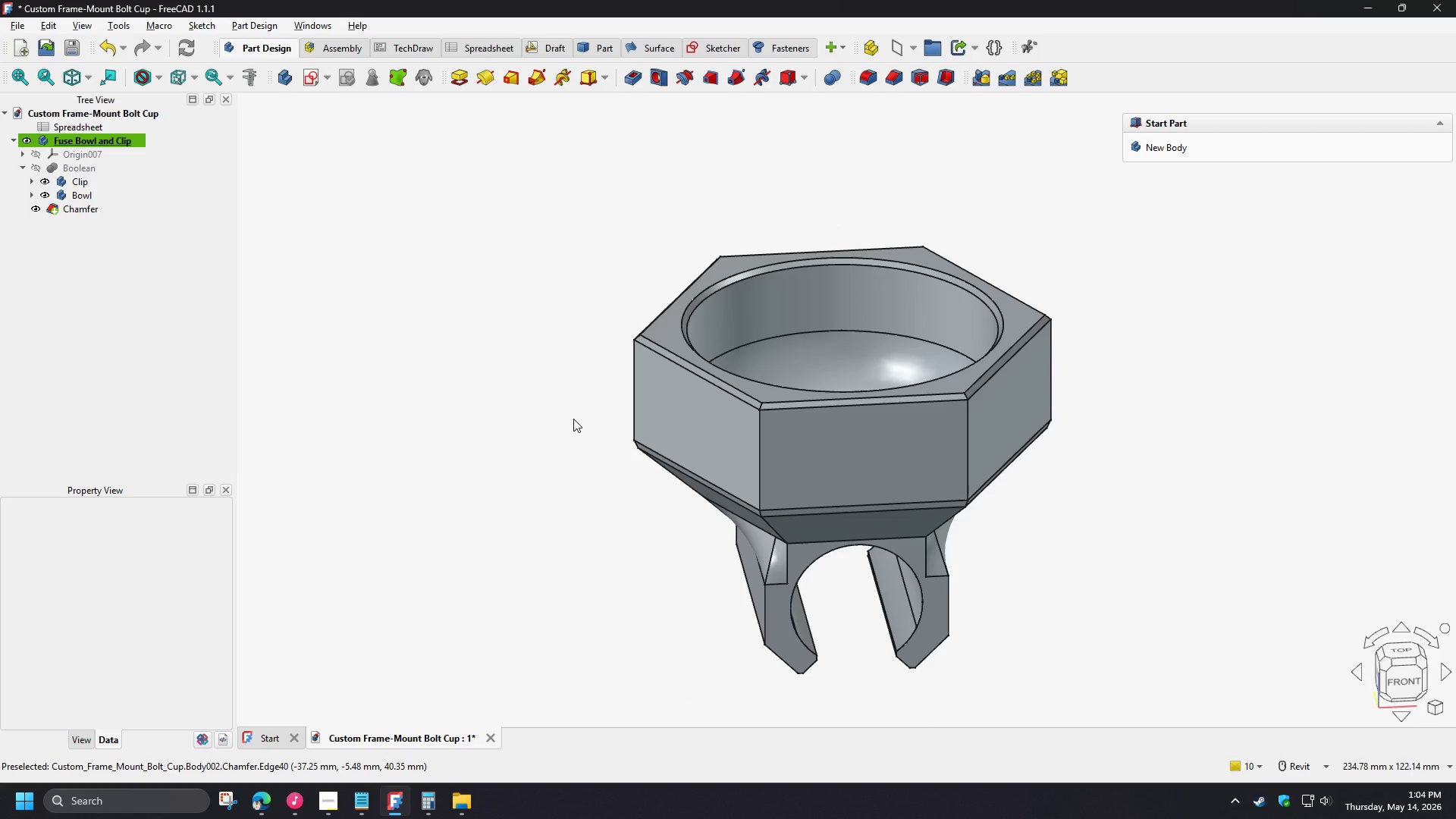 
left_click([483, 224])
 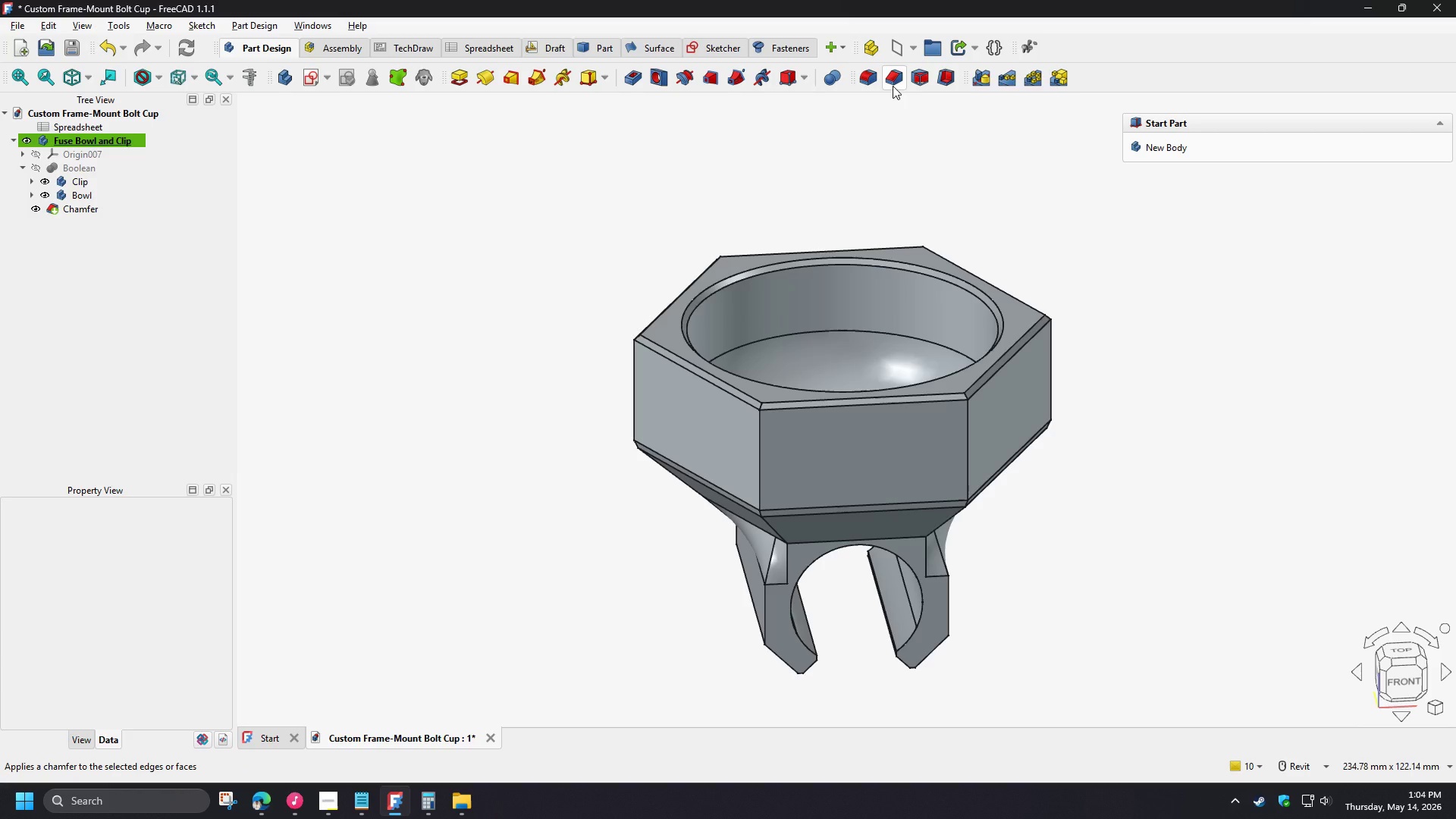 
left_click([893, 86])
 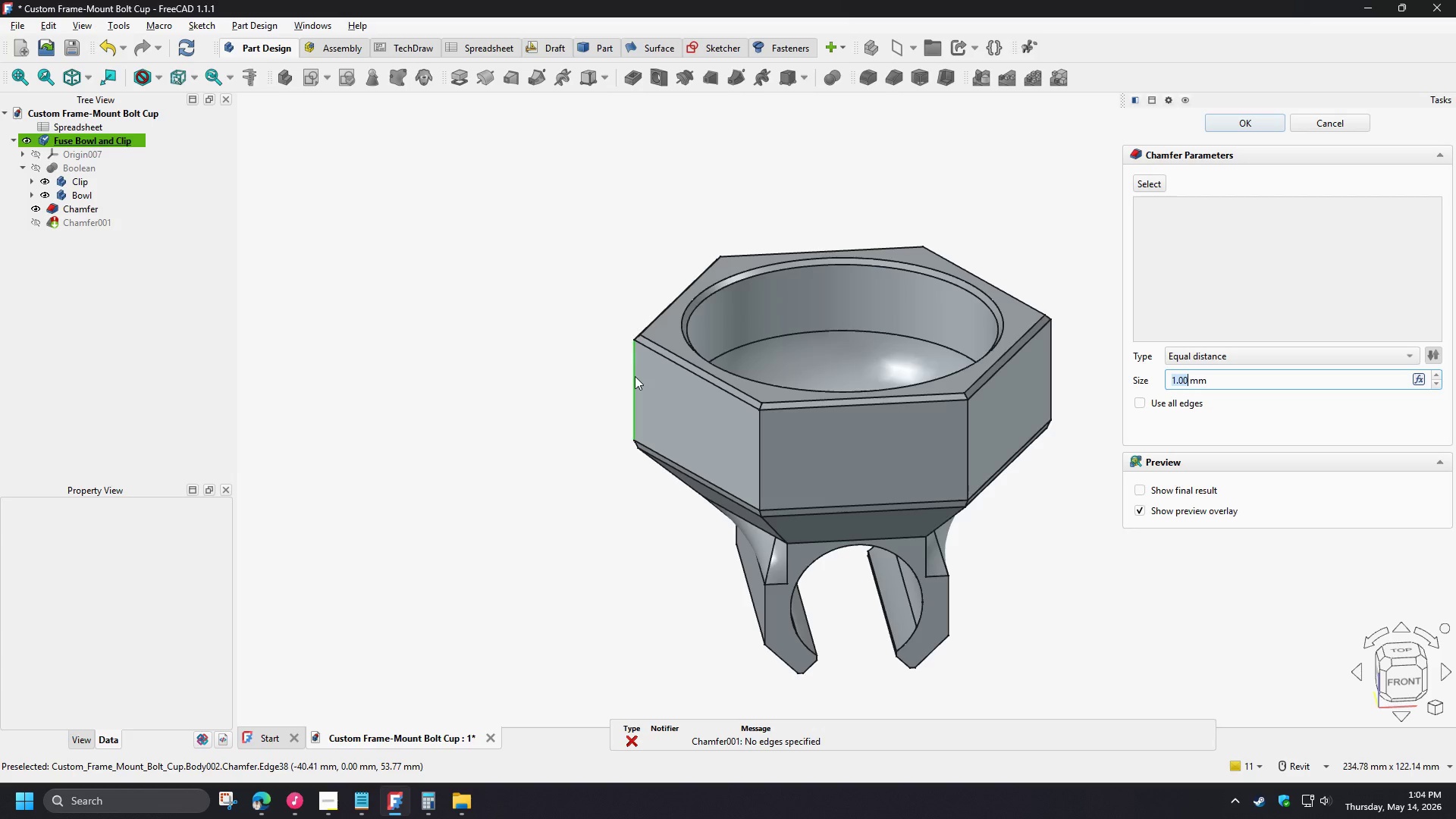 
left_click([635, 376])
 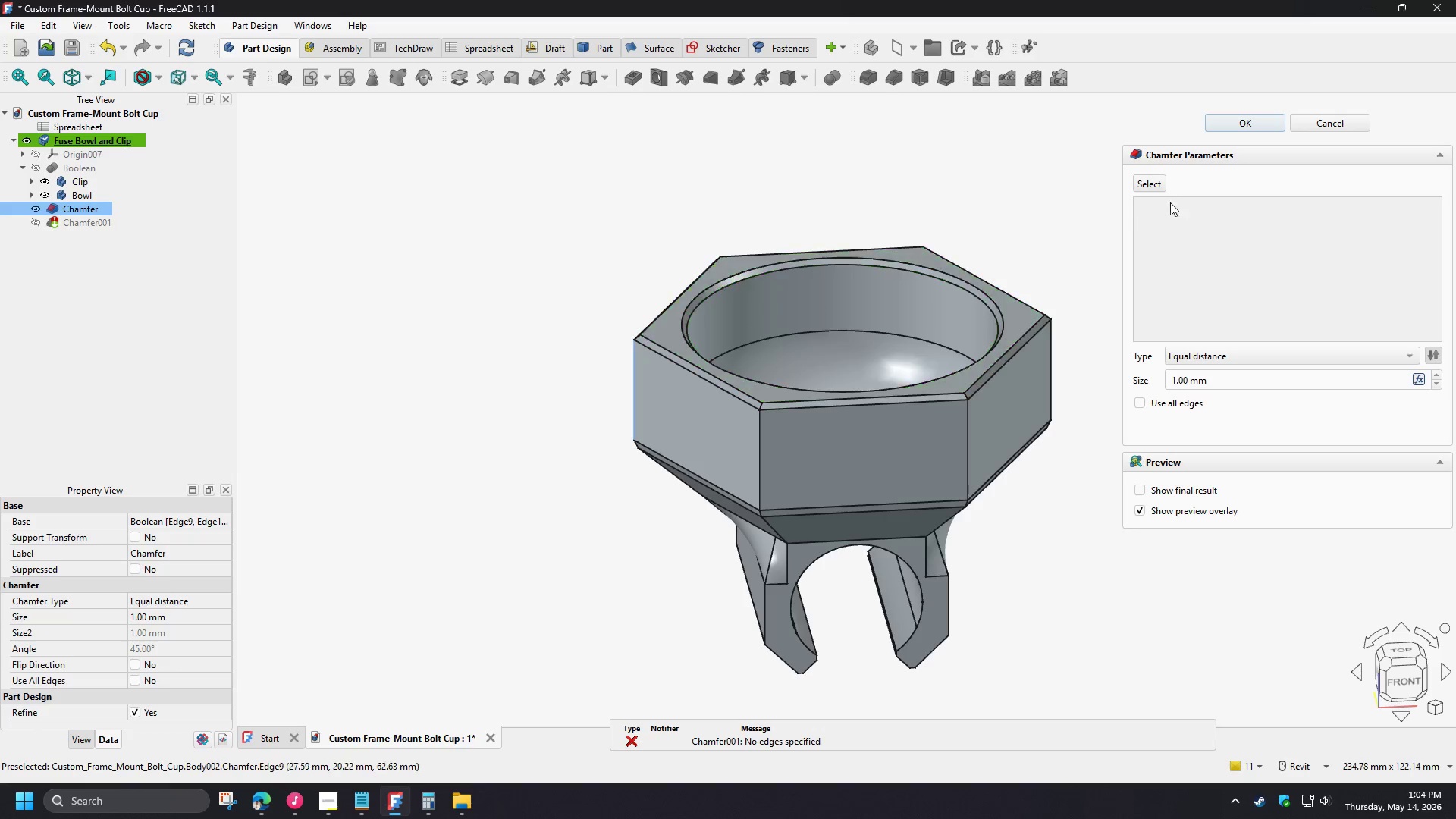 
left_click([1141, 184])
 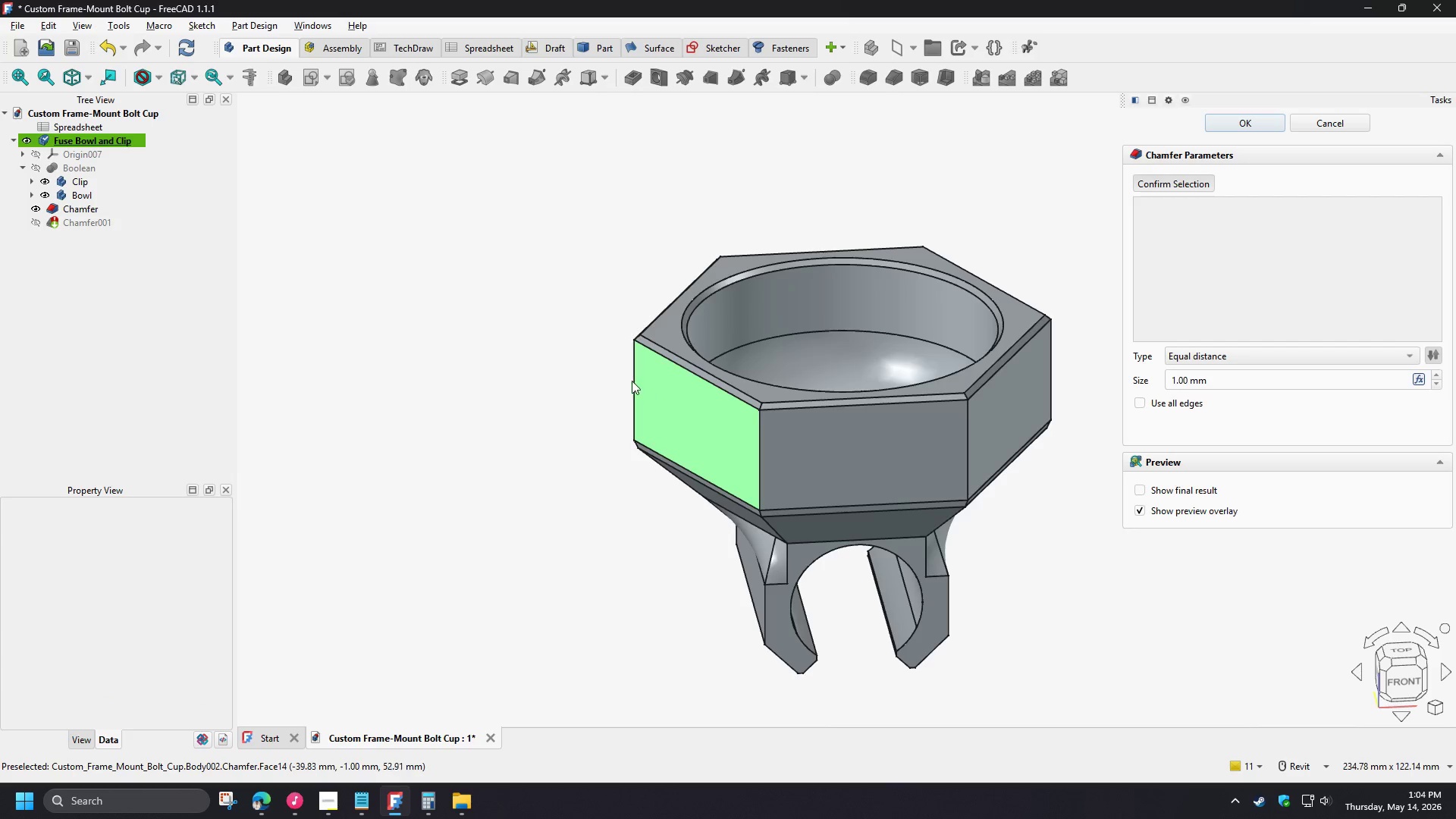 
left_click([632, 380])
 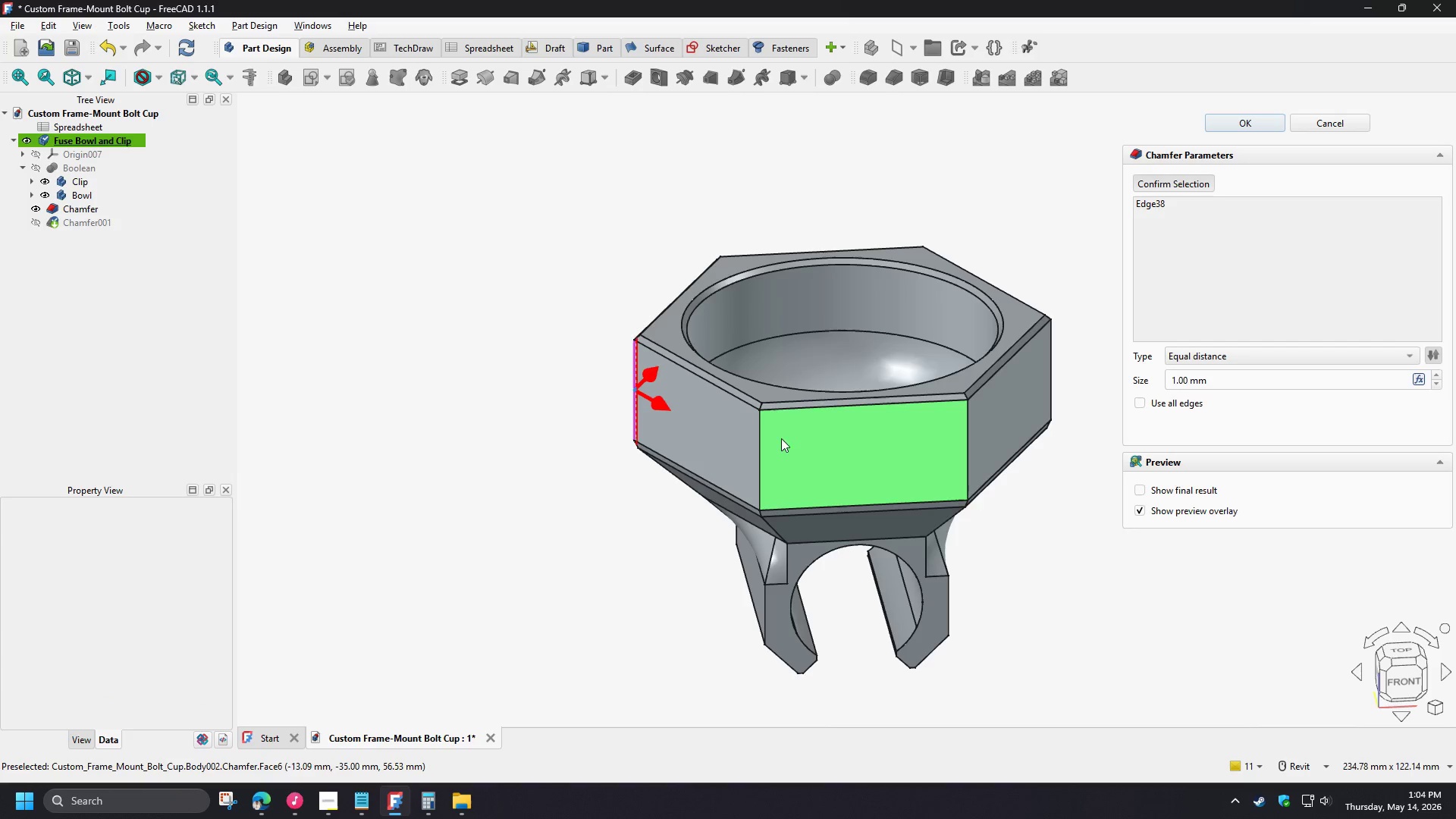 
left_click([761, 441])
 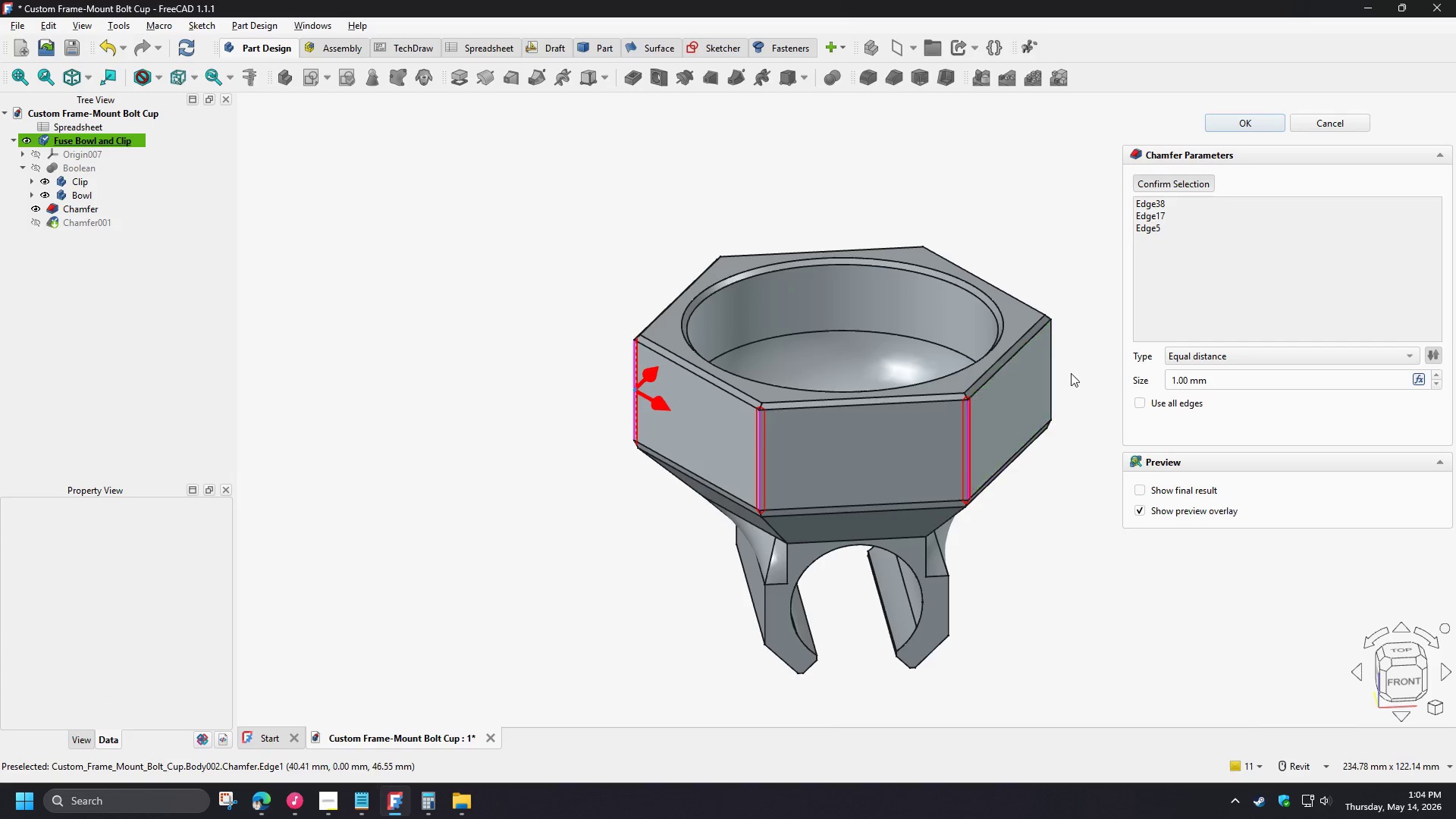 
left_click([1053, 362])
 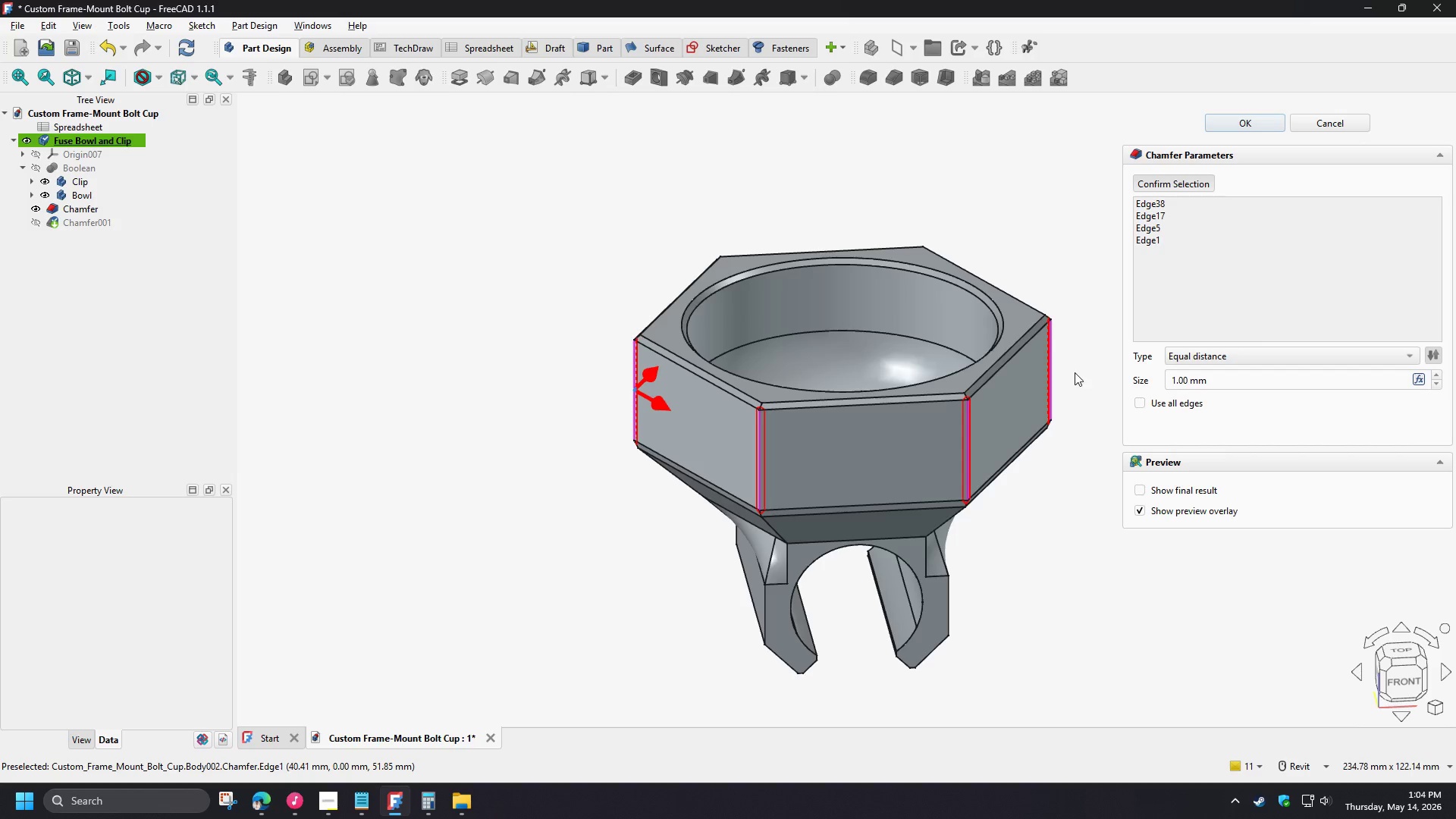 
hold_key(key=ShiftLeft, duration=0.95)
 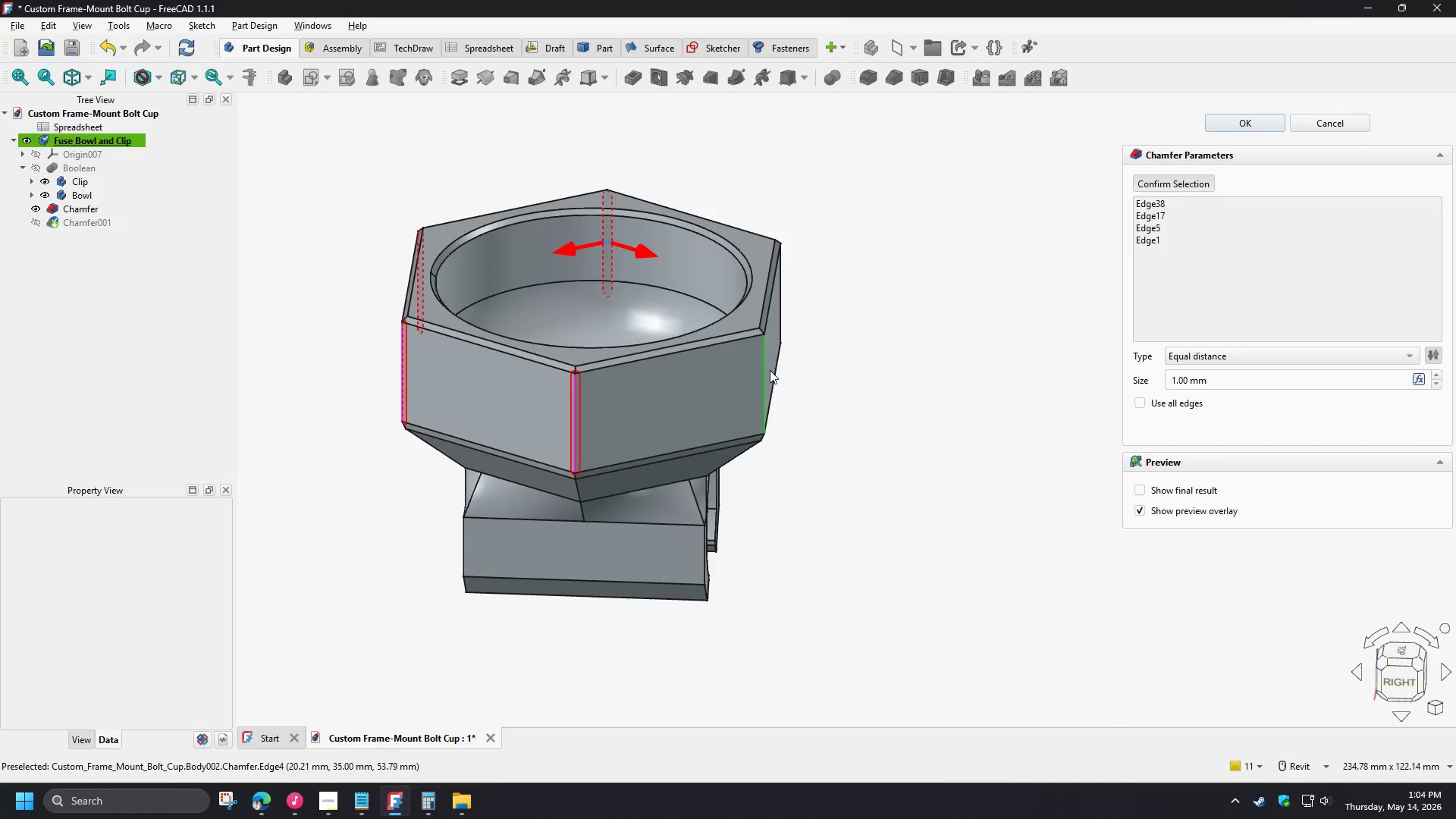 
left_click([768, 369])
 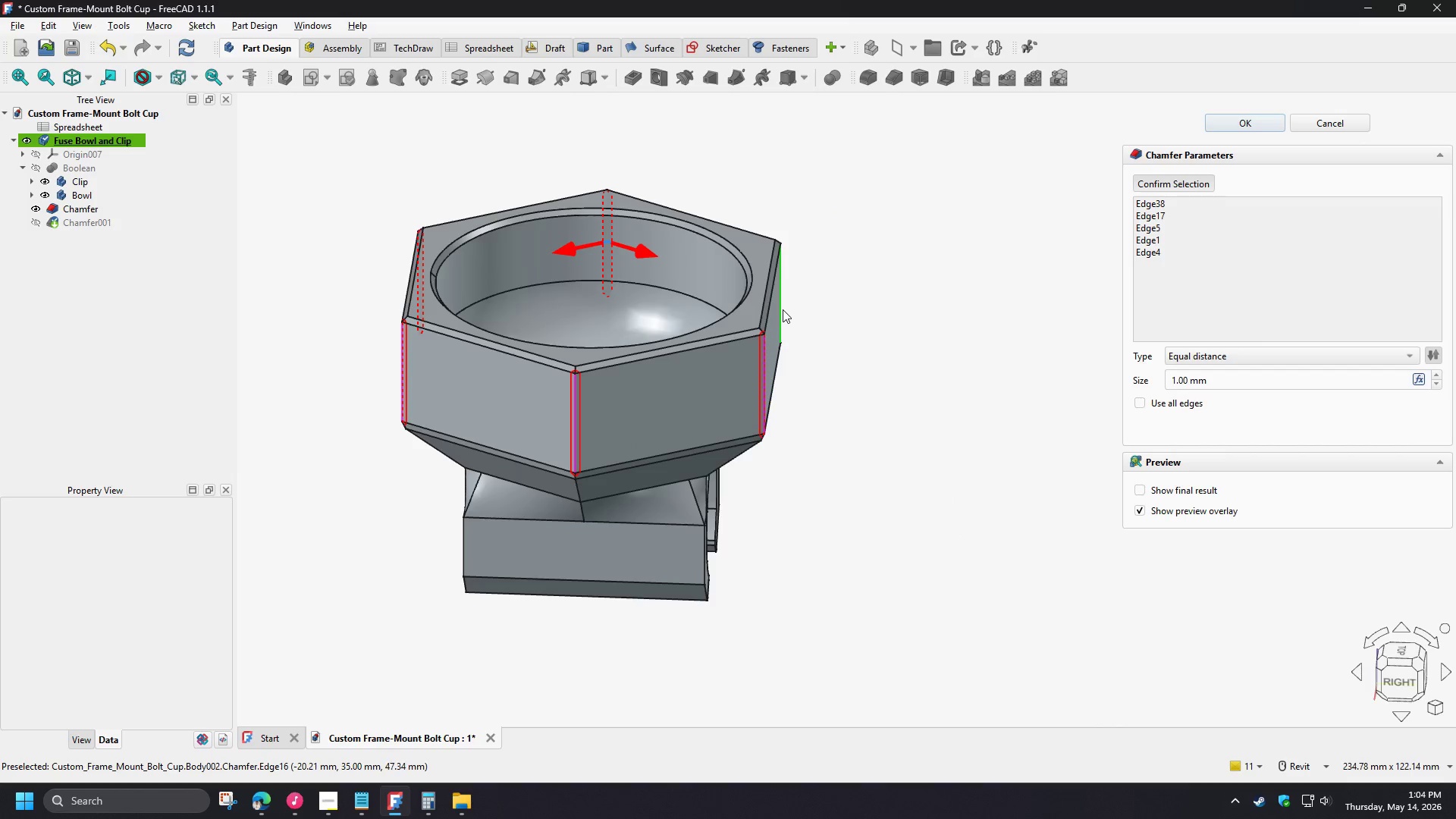 
left_click([783, 309])
 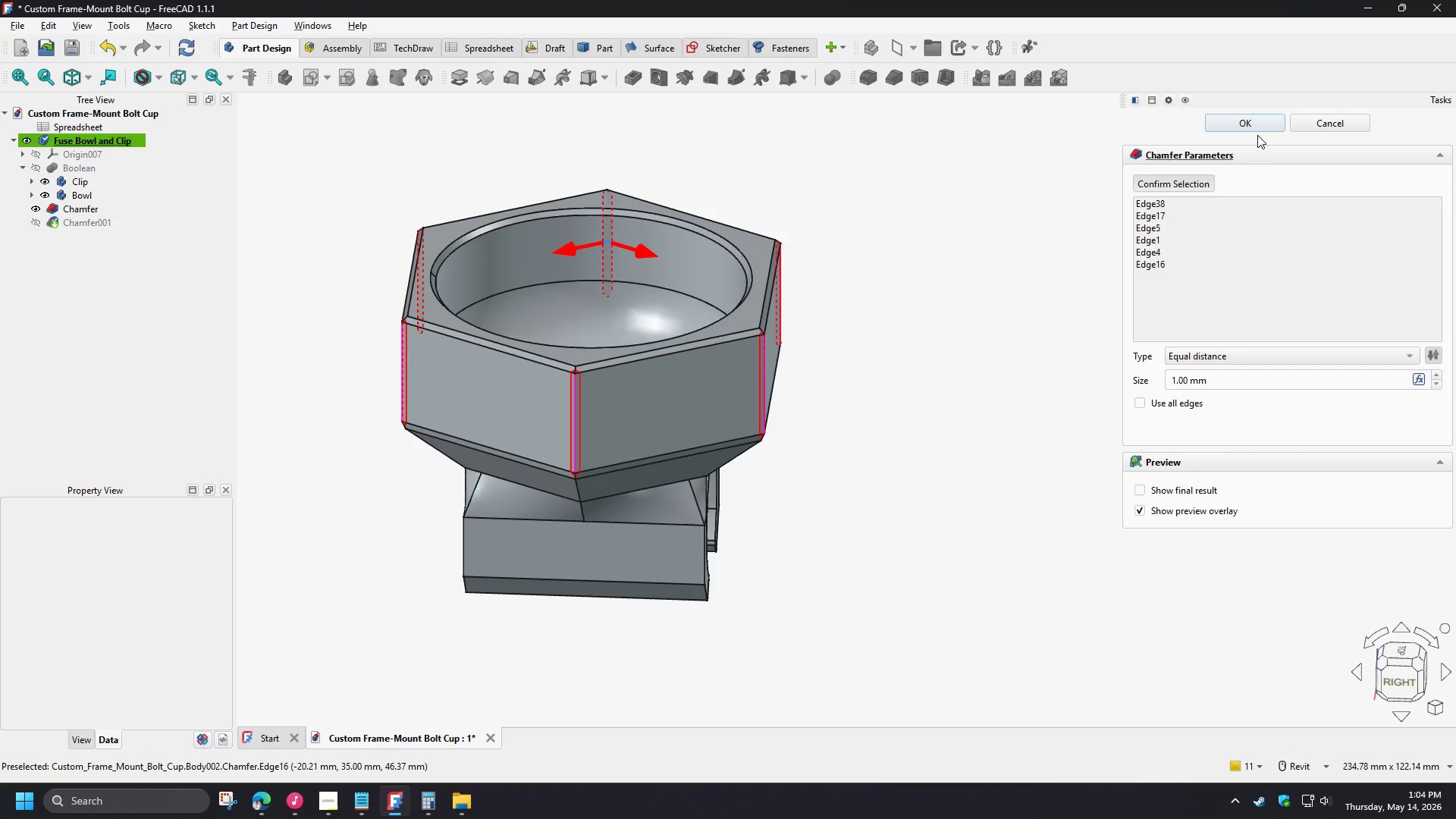 
left_click([1253, 121])
 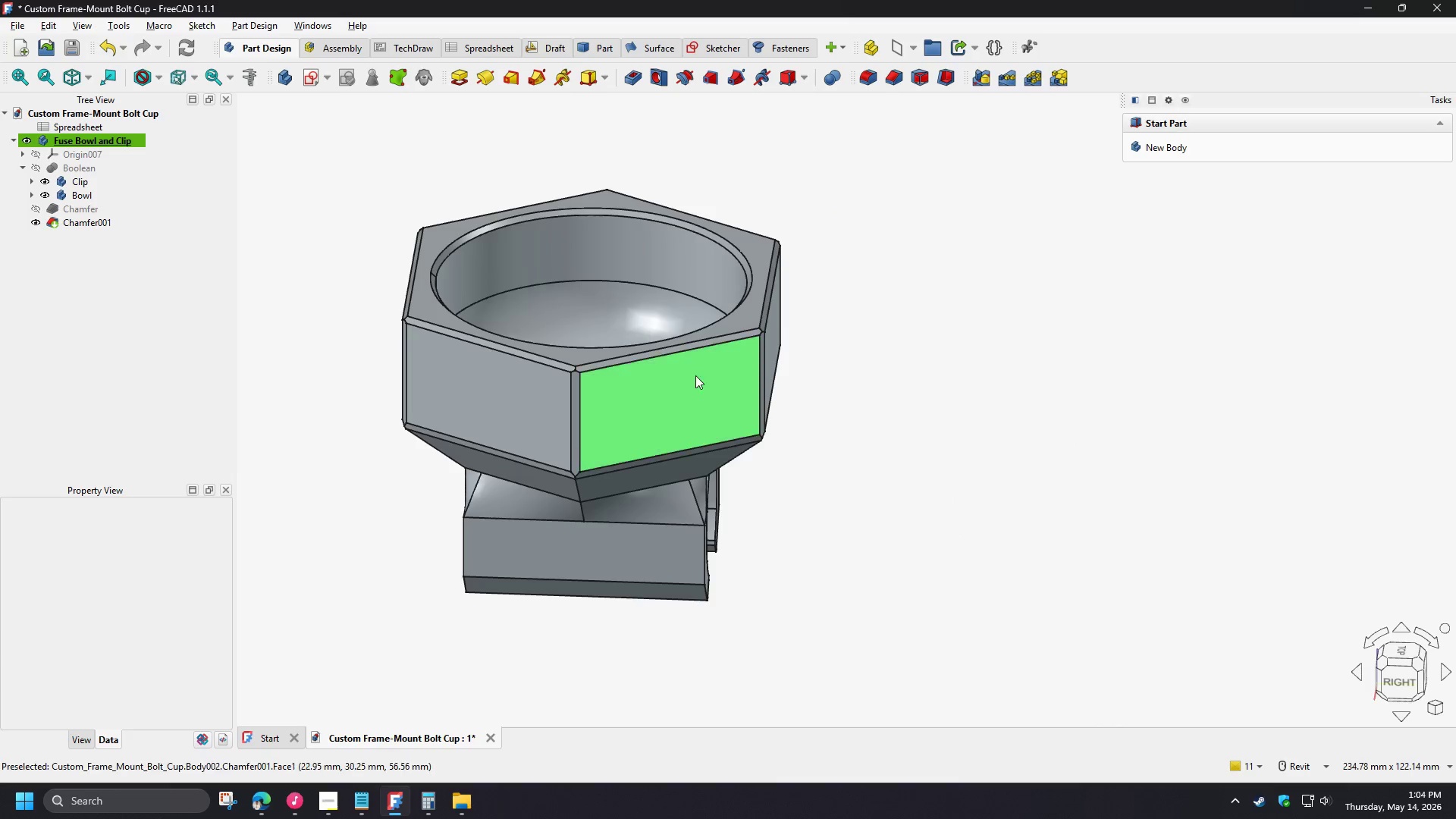 
hold_key(key=ShiftLeft, duration=1.08)
 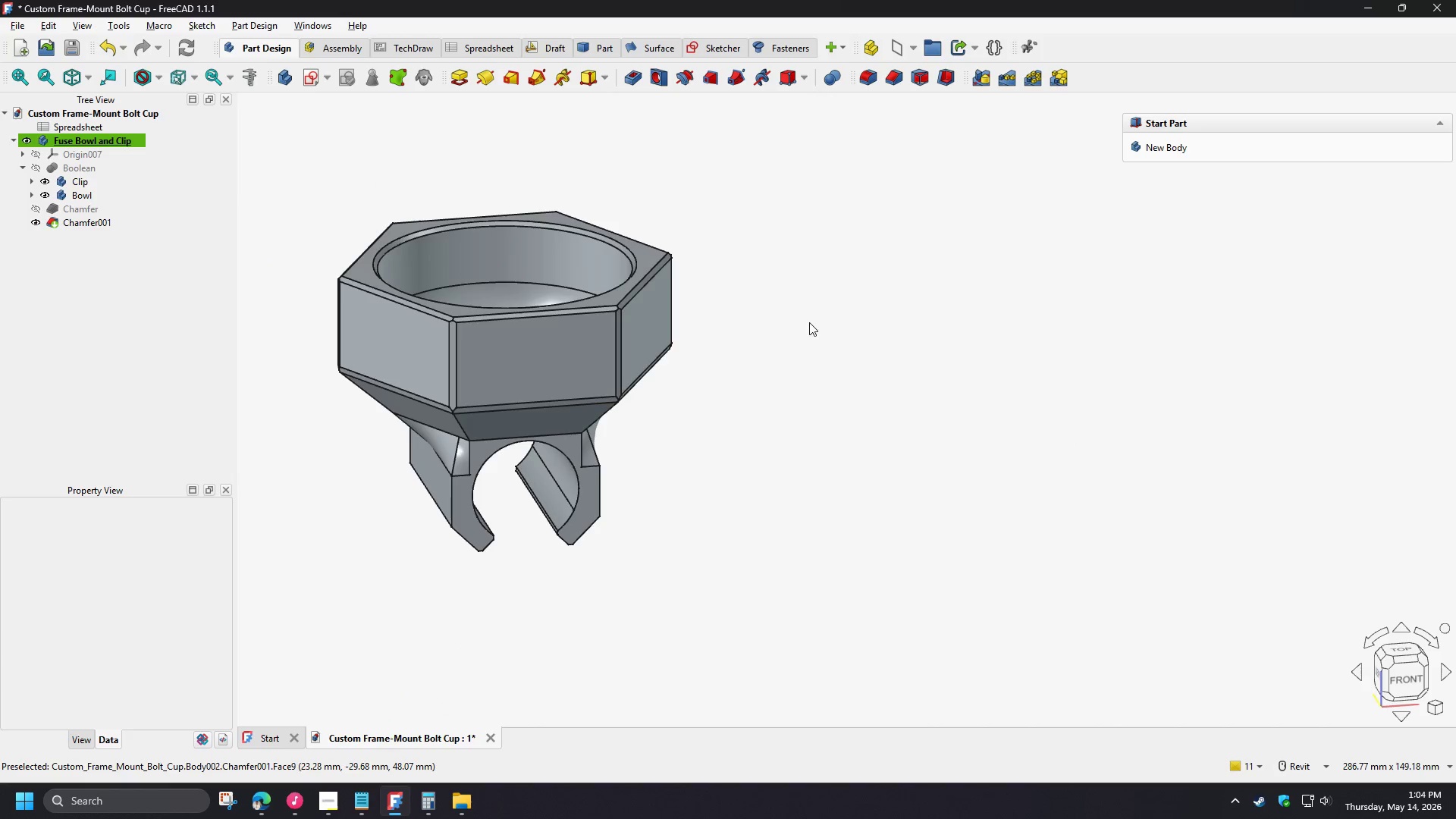 
scroll: coordinate [456, 386], scroll_direction: up, amount: 3.0
 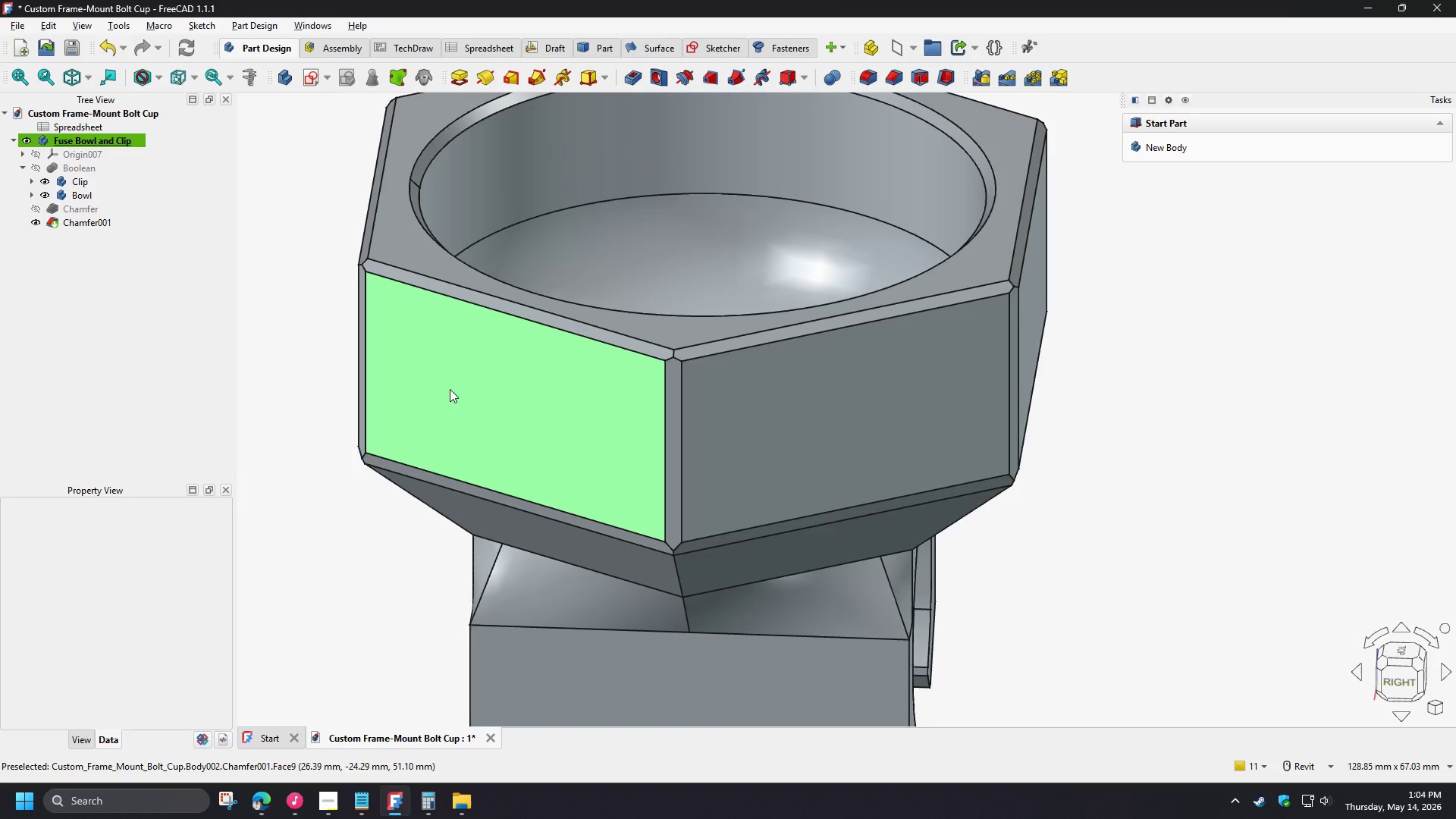 
hold_key(key=ShiftLeft, duration=1.52)
scroll: coordinate [809, 322], scroll_direction: down, amount: 4.0
 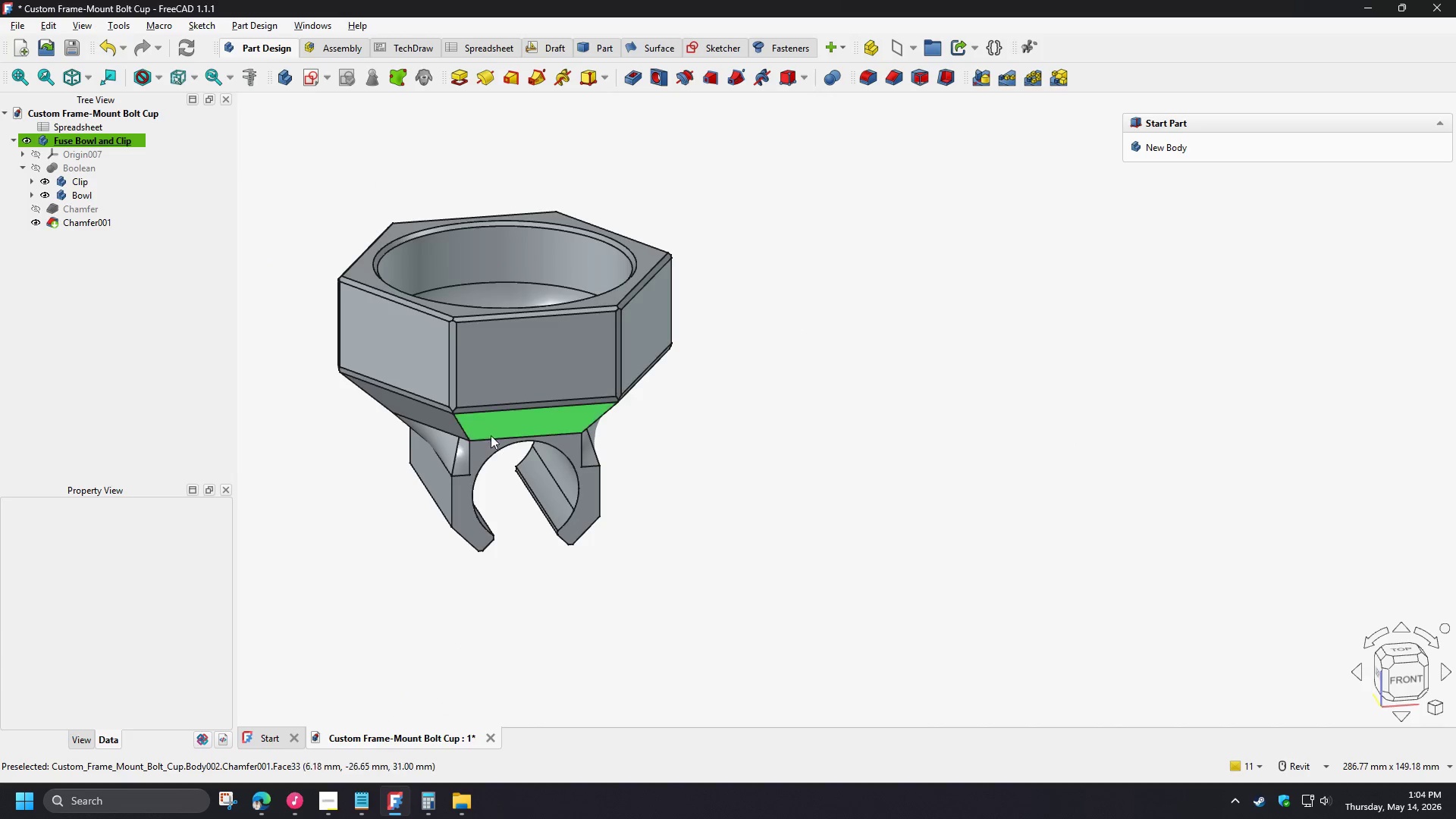 
hold_key(key=ShiftLeft, duration=1.51)
 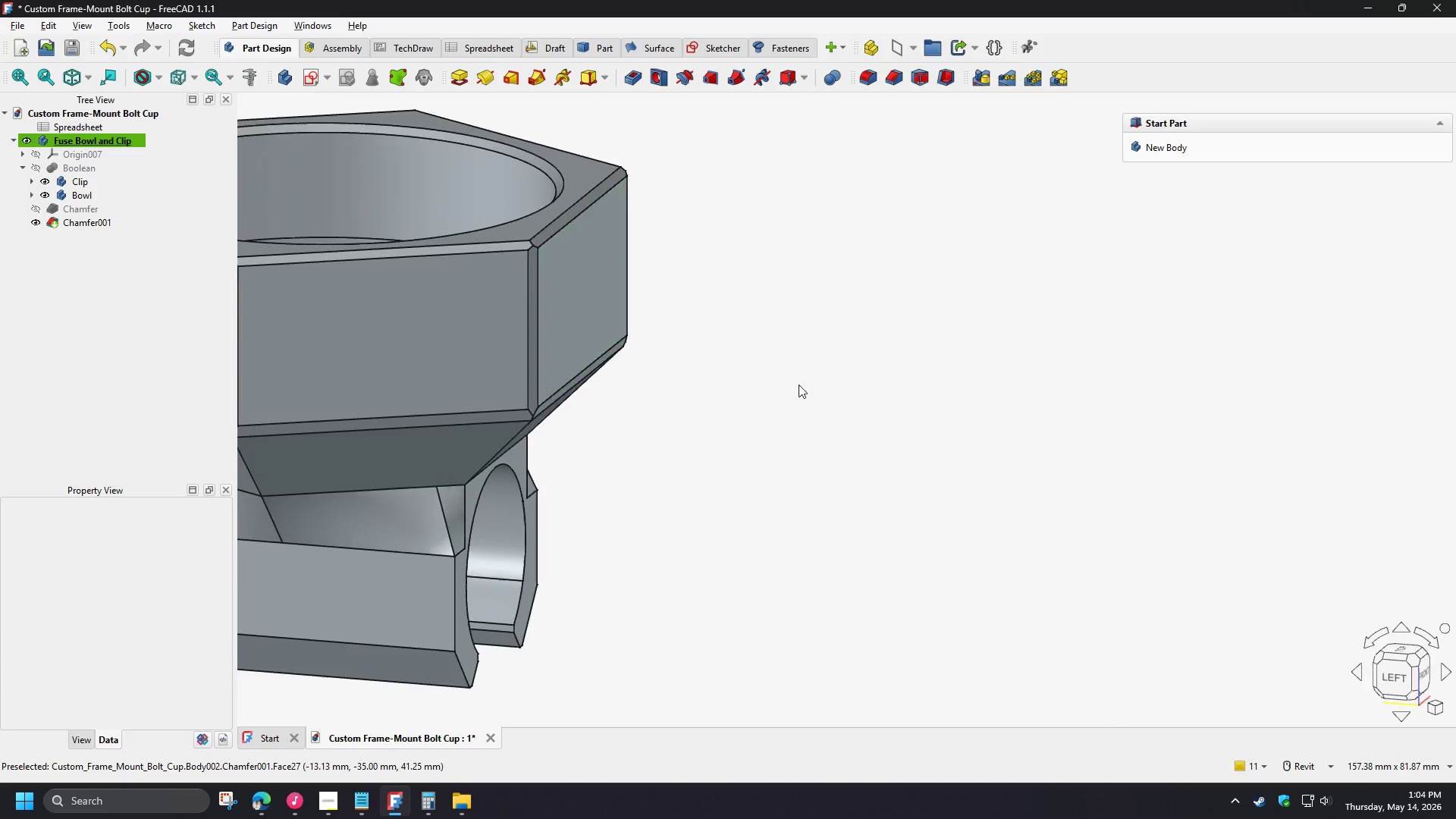 
scroll: coordinate [395, 417], scroll_direction: up, amount: 3.0
 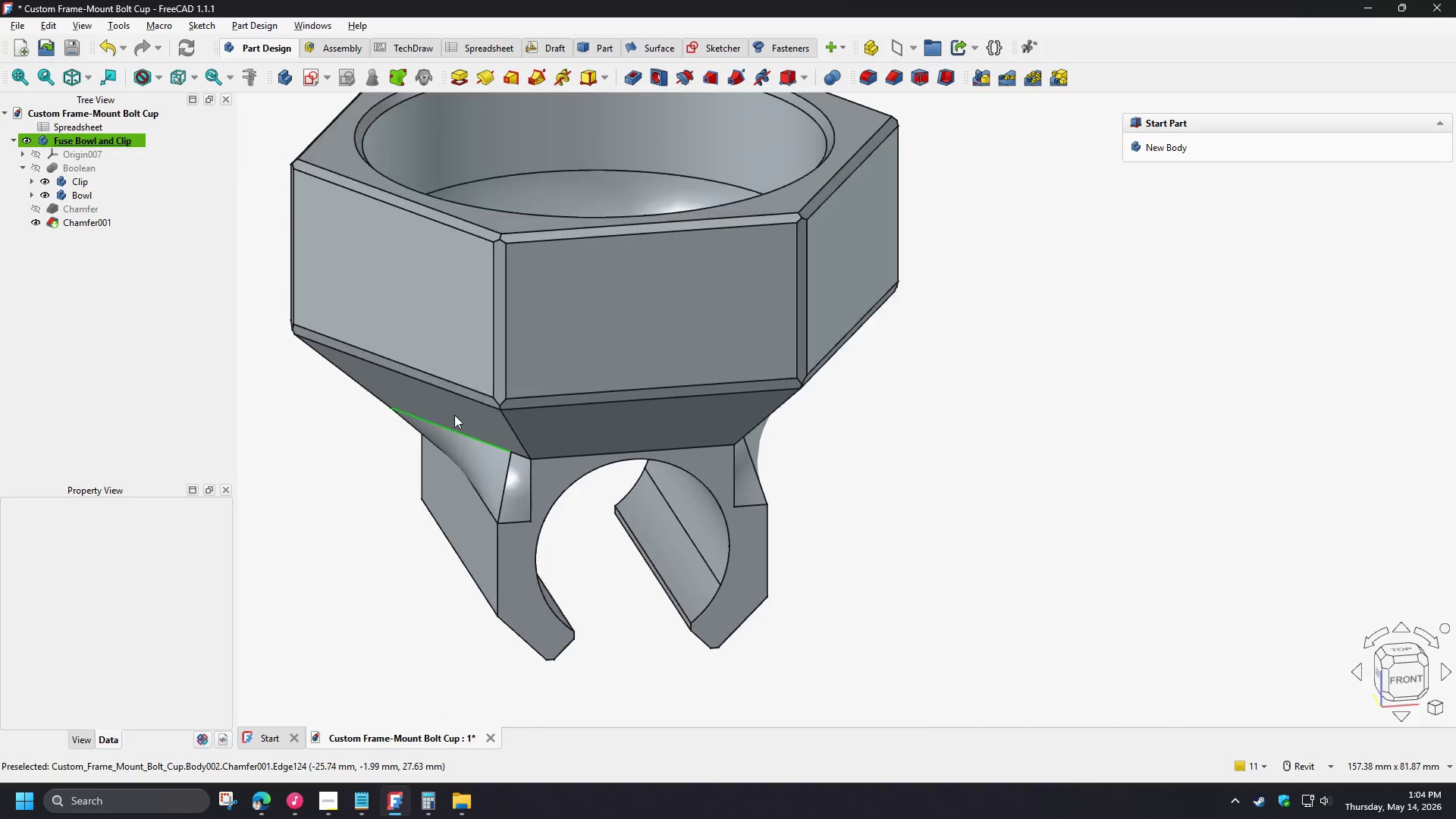 
key(Shift+ShiftLeft)
 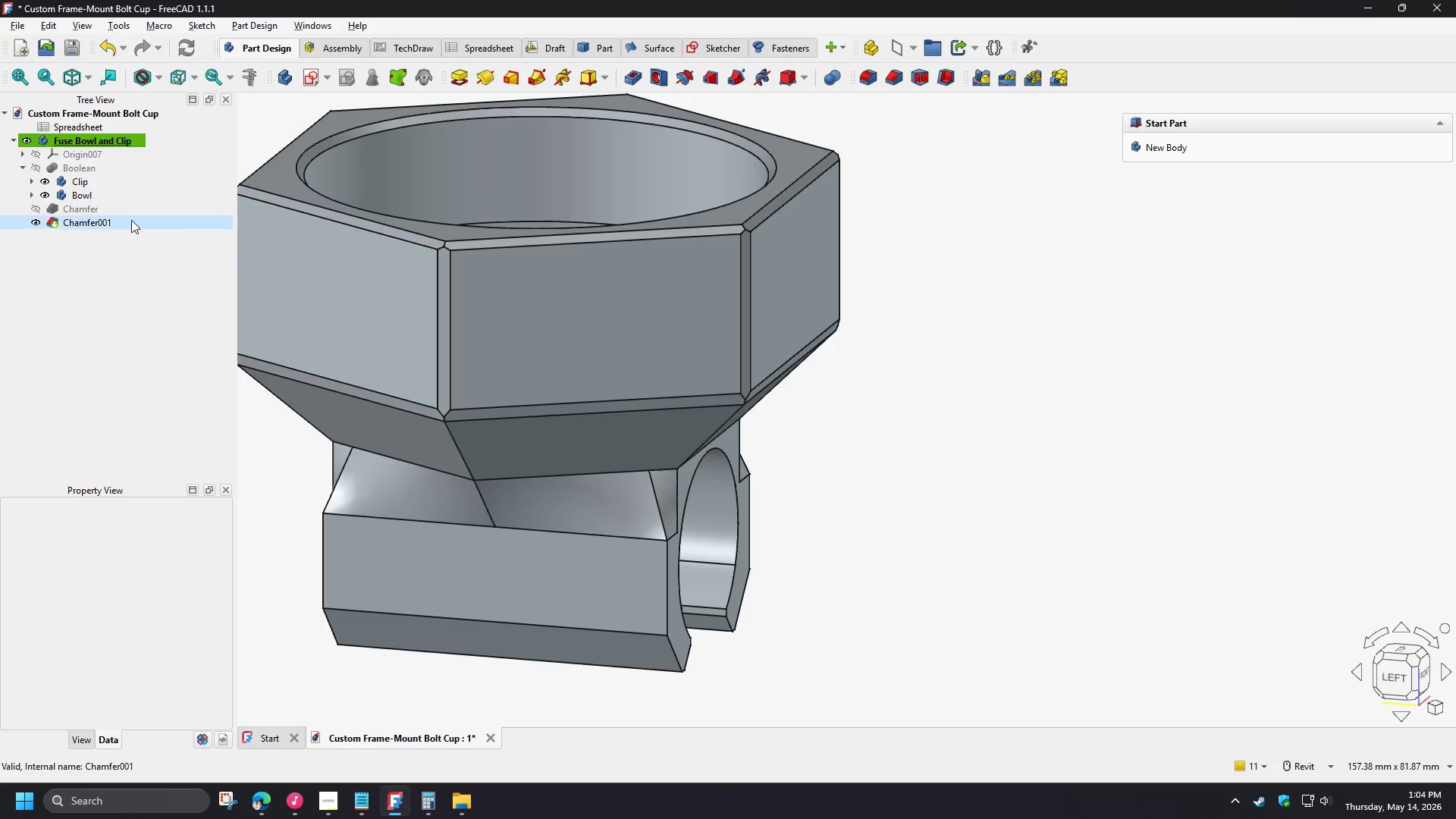 
double_click([84, 220])
 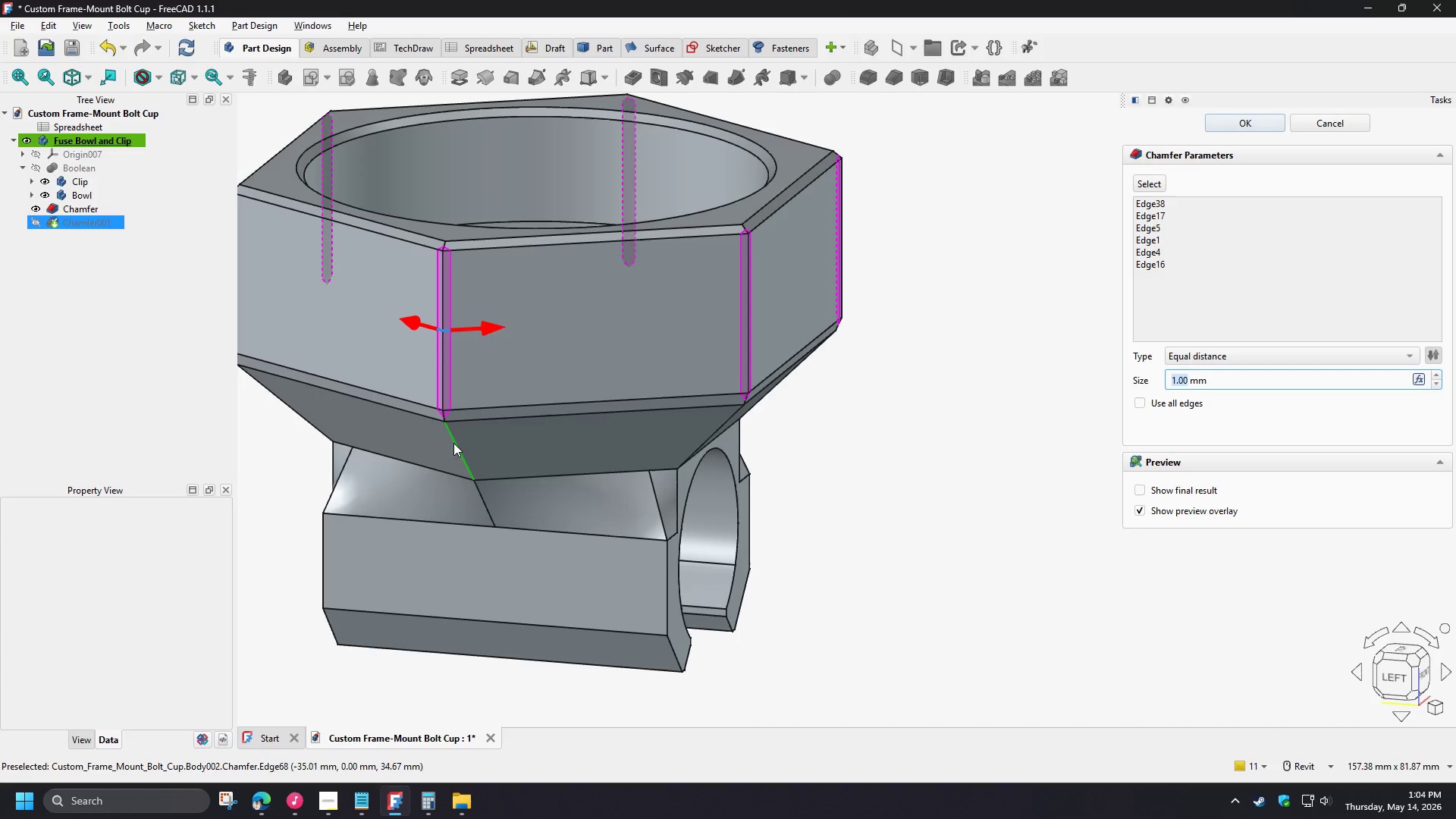 
left_click([1150, 187])
 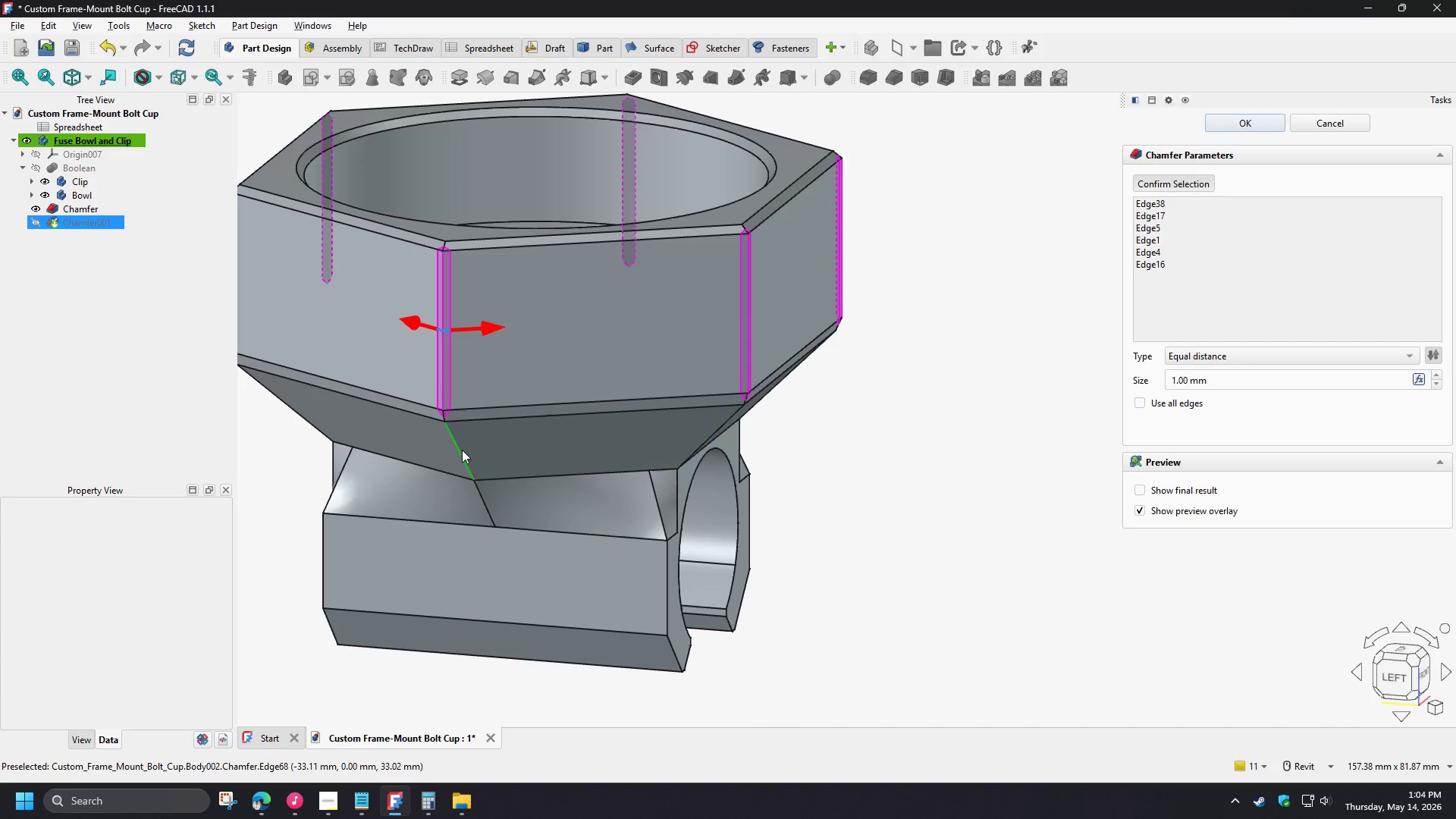 
left_click([461, 450])
 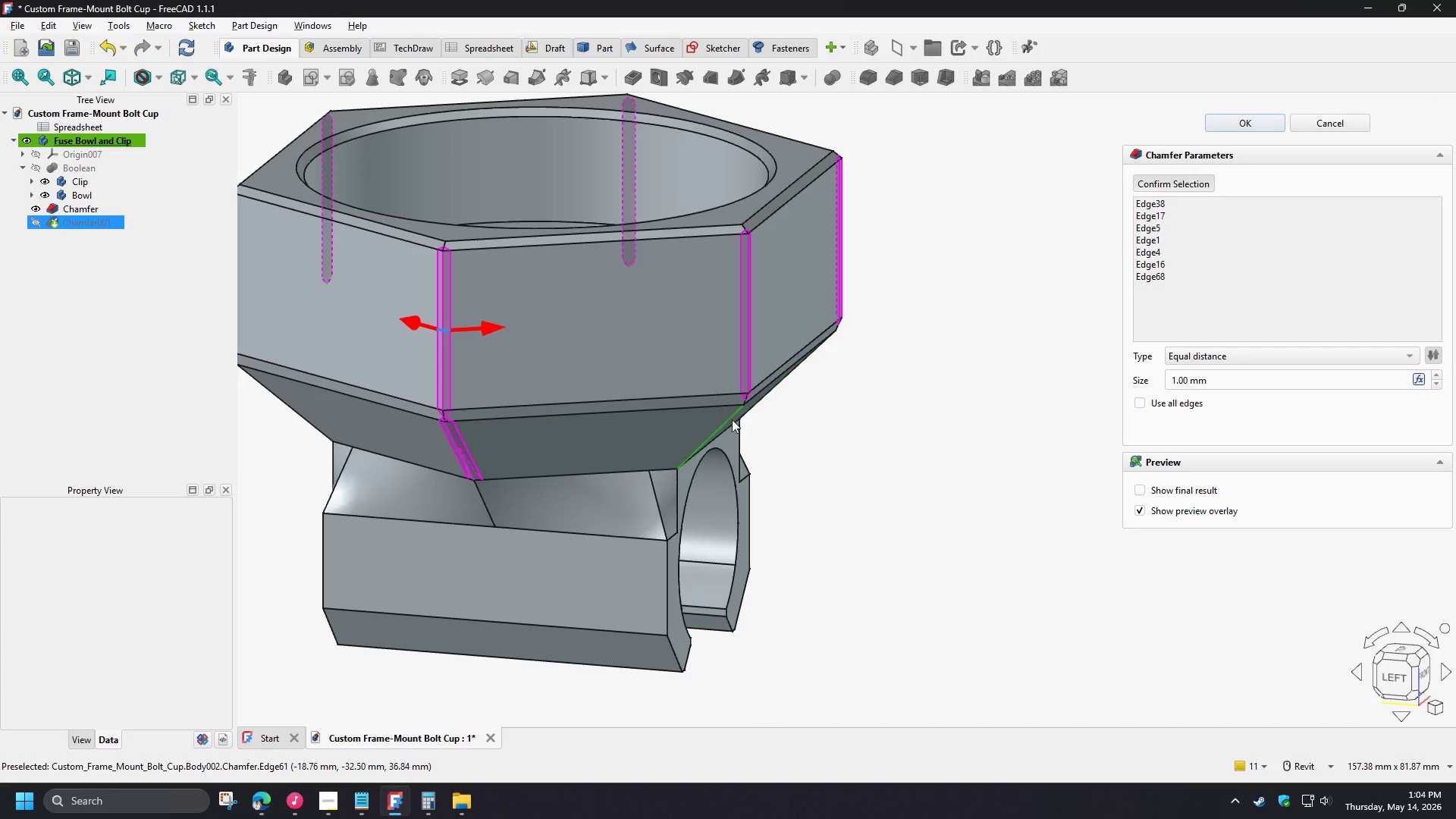 
left_click([727, 422])
 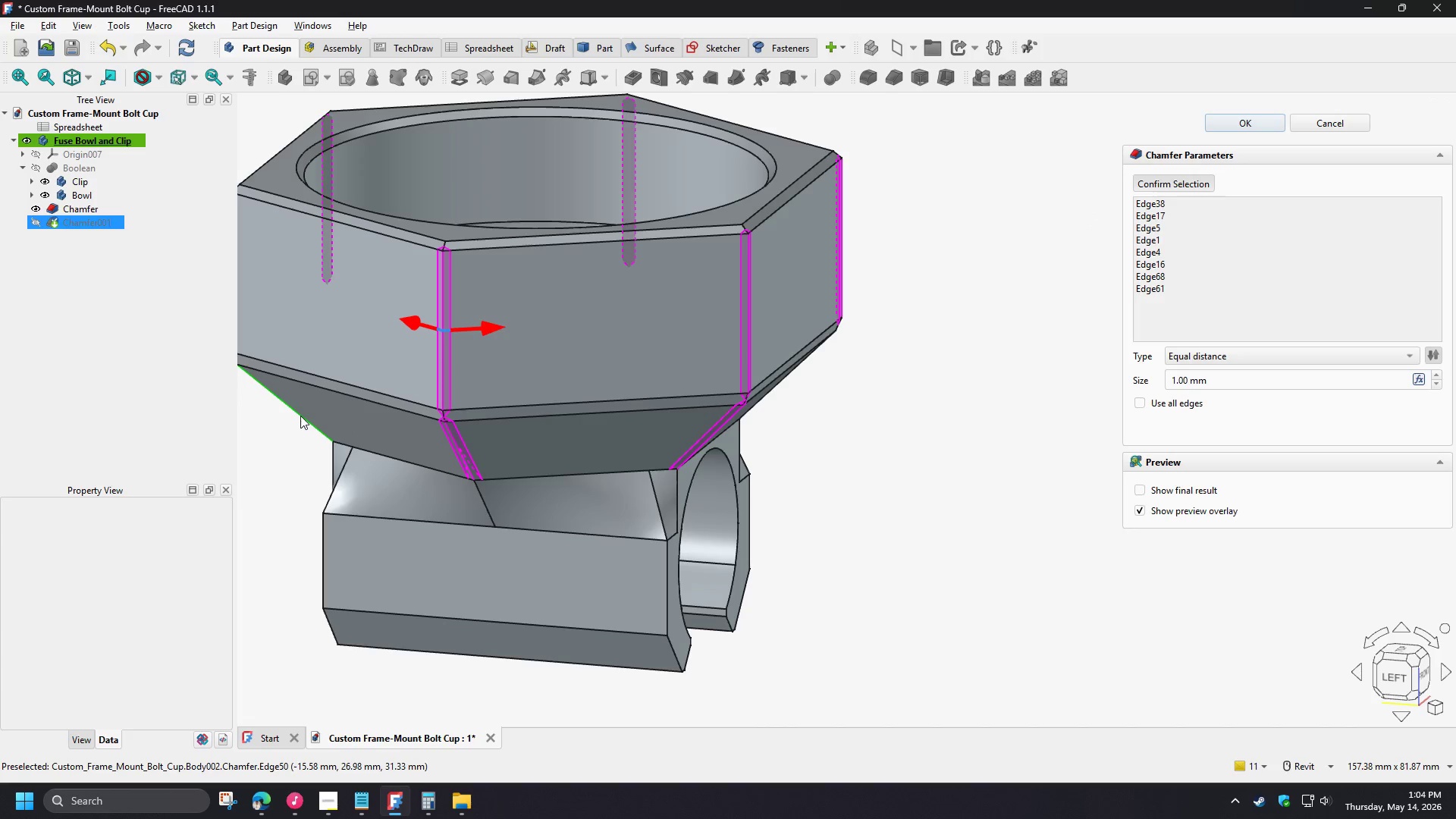 
left_click([300, 416])
 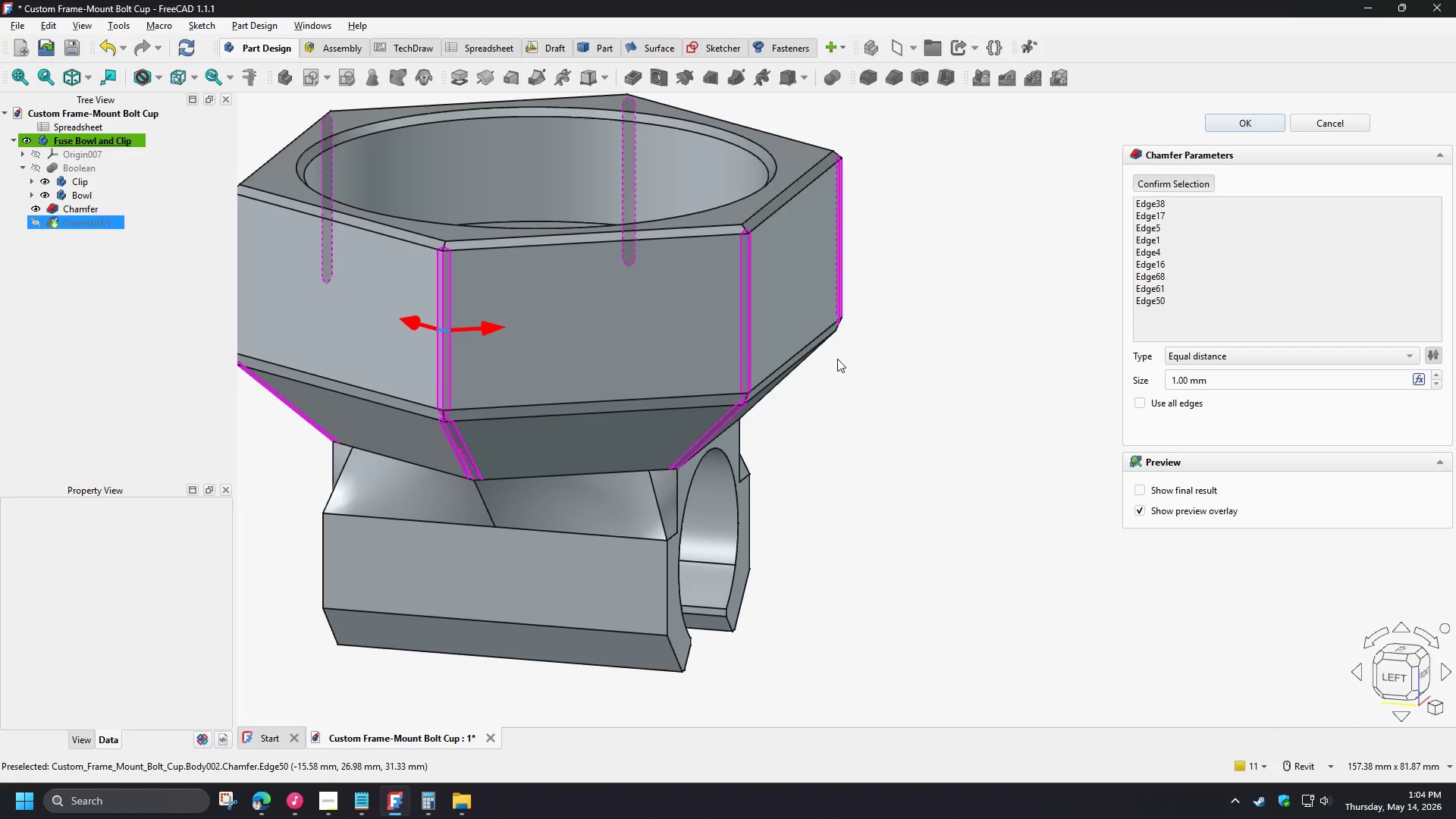 
hold_key(key=ShiftLeft, duration=0.81)
 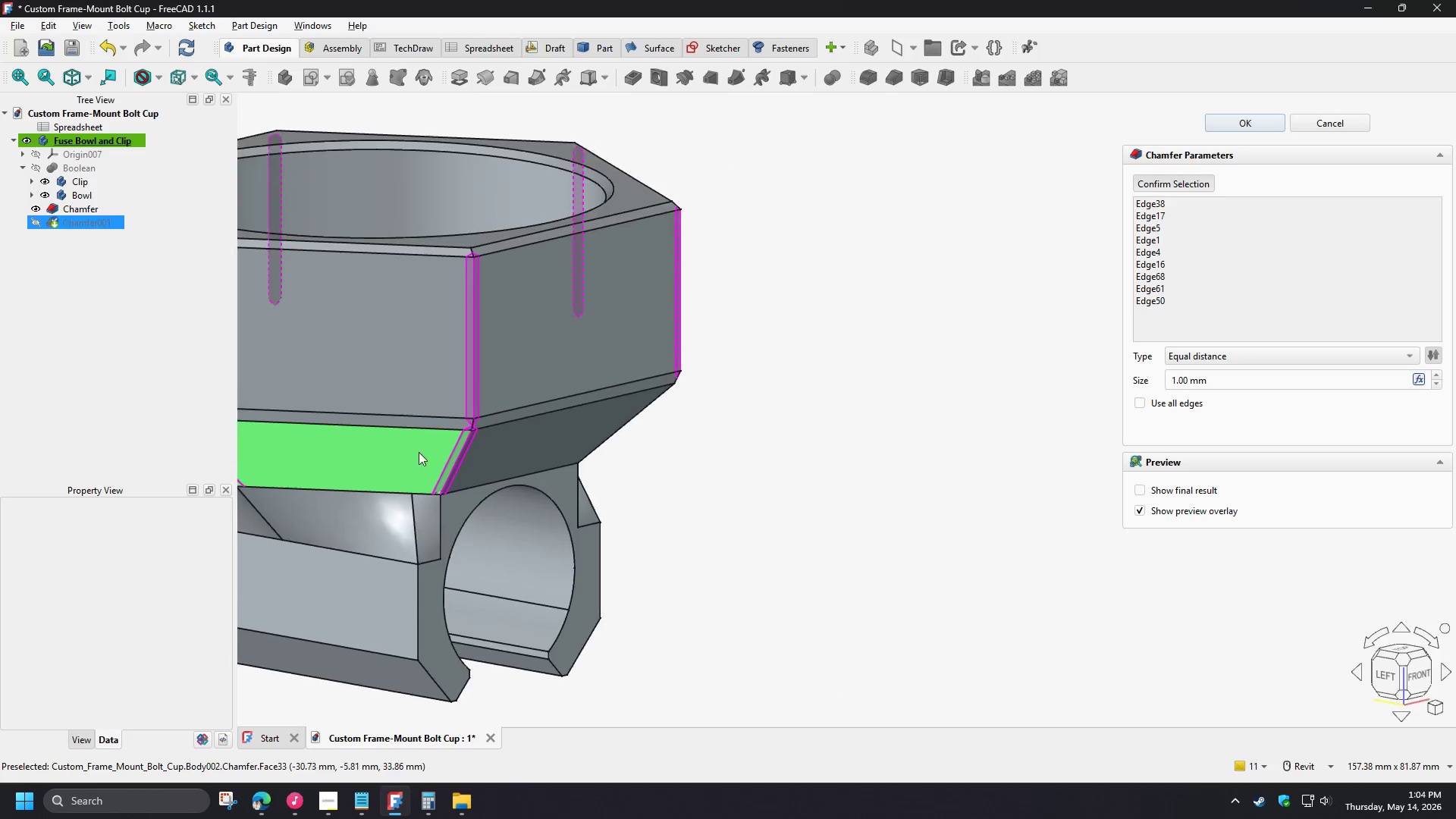 
hold_key(key=ShiftLeft, duration=0.61)
 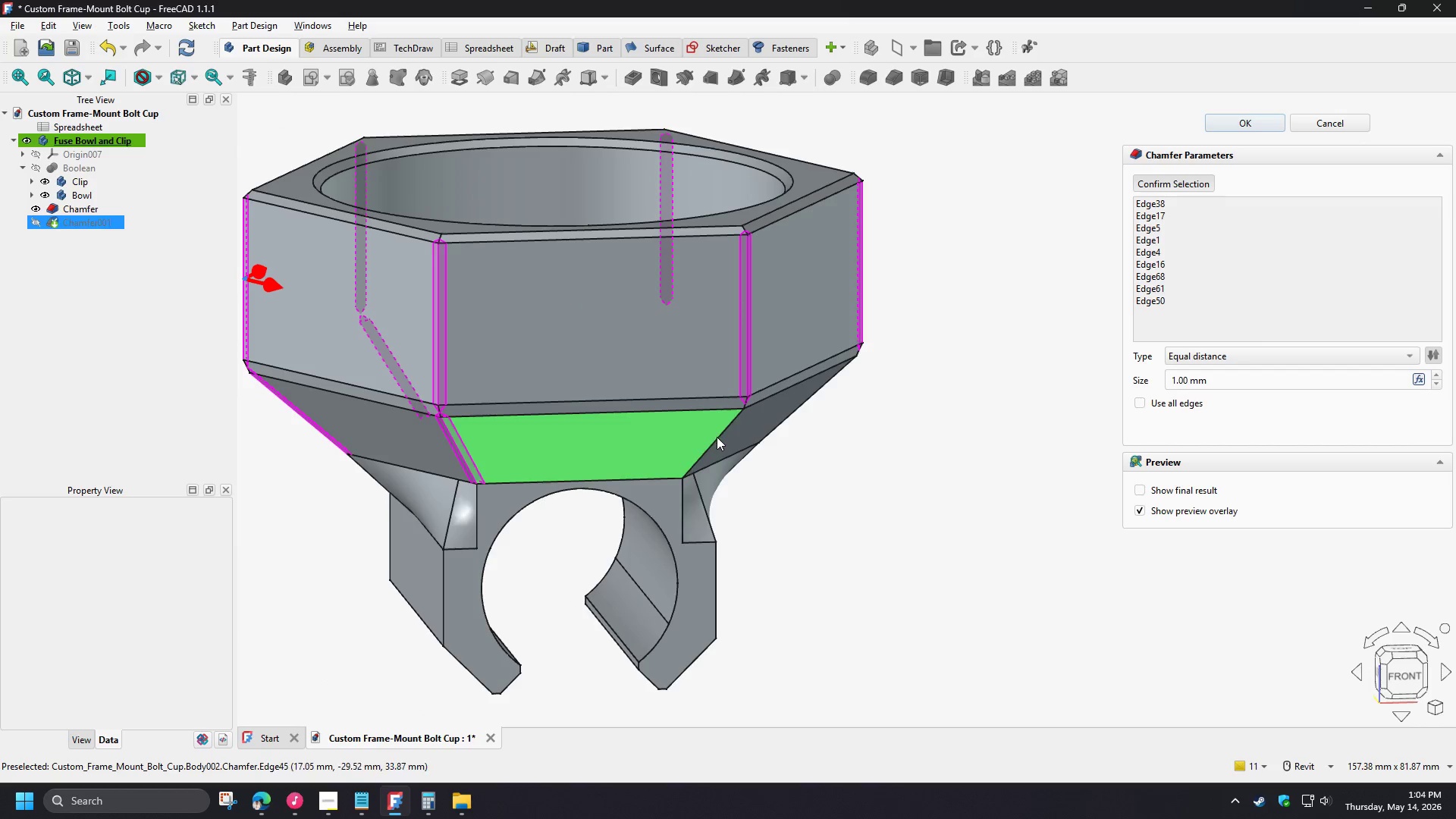 
left_click([718, 438])
 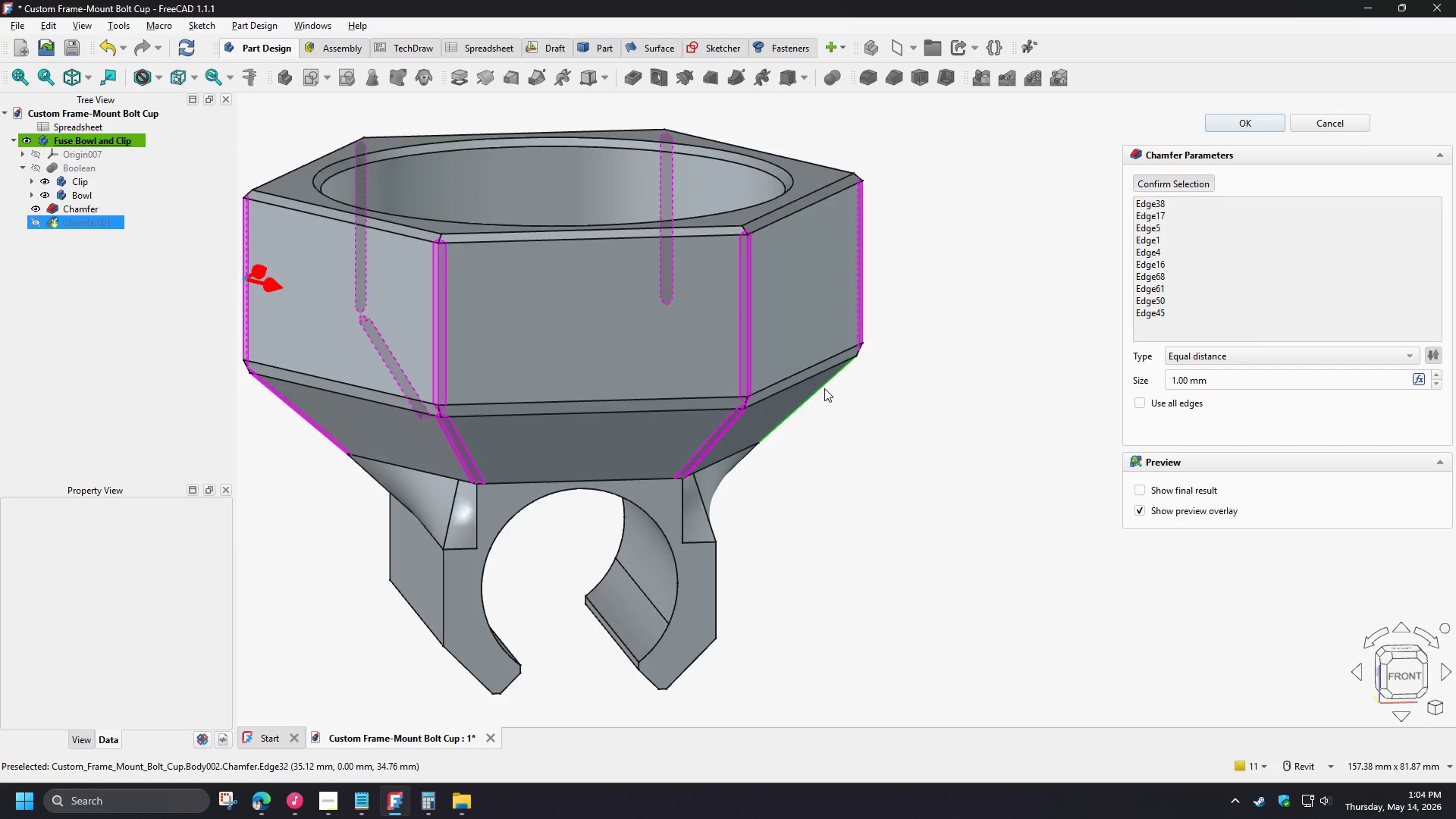 
left_click([824, 388])
 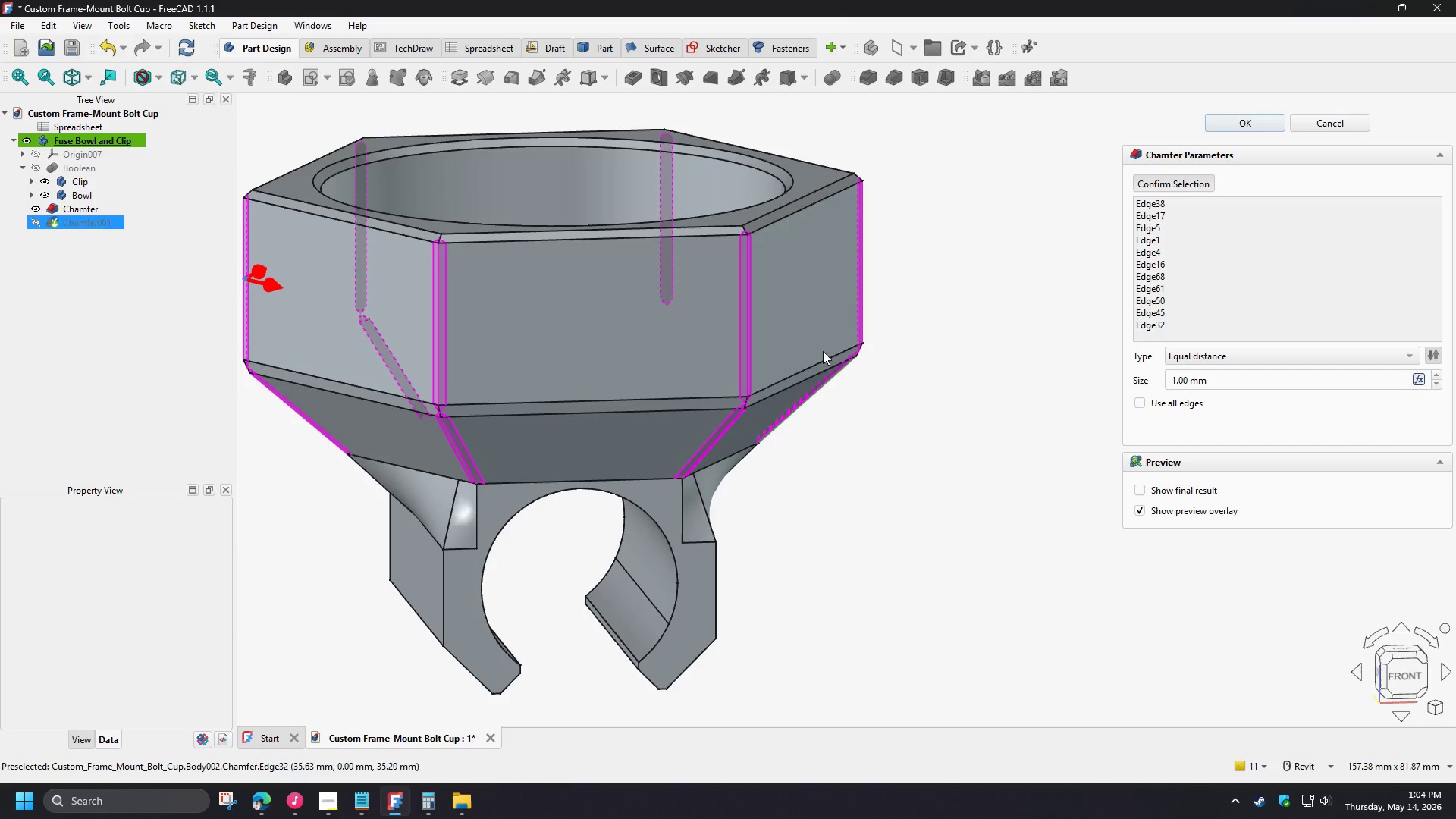 
hold_key(key=ShiftLeft, duration=0.89)
 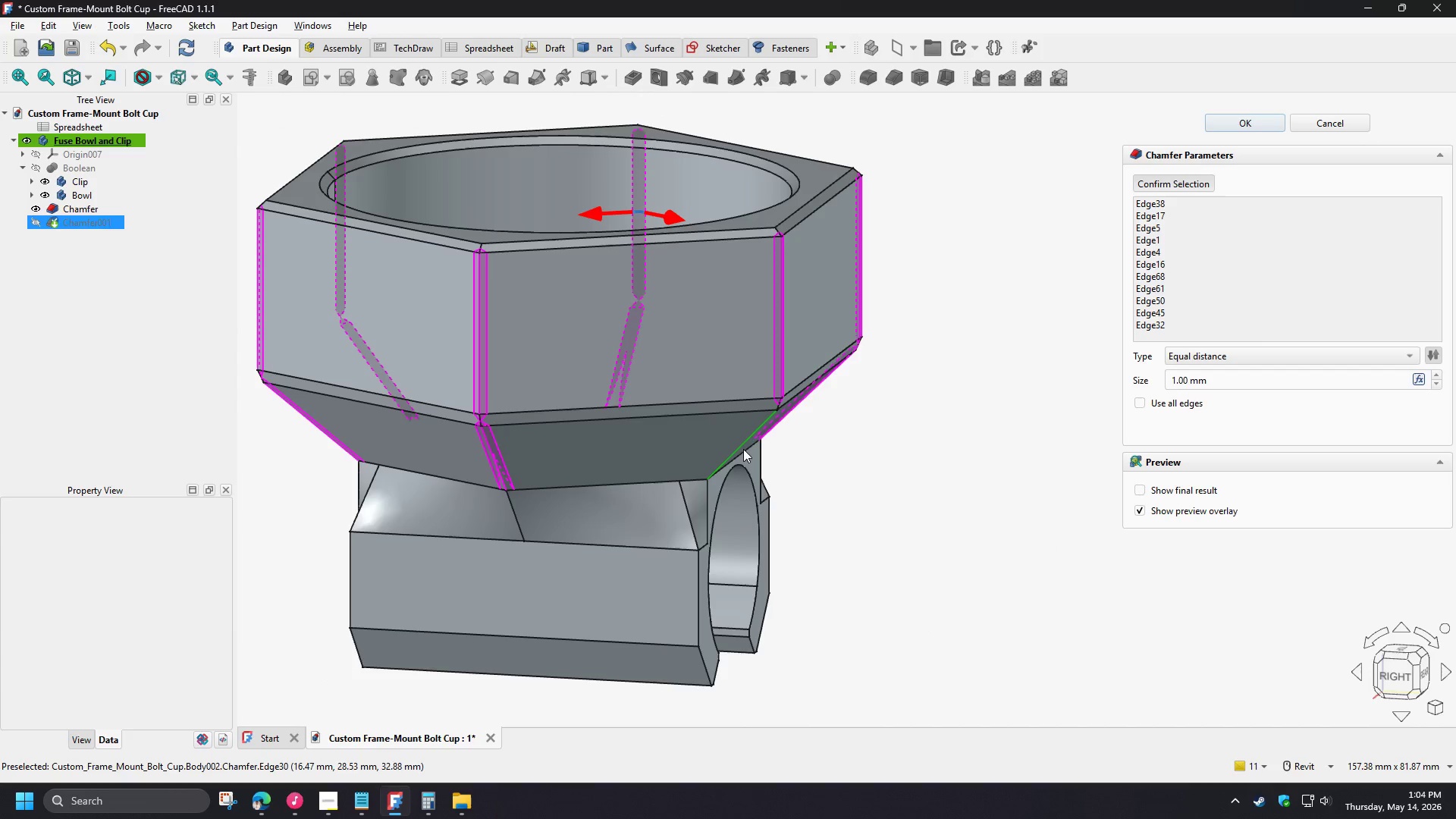 
left_click([739, 447])
 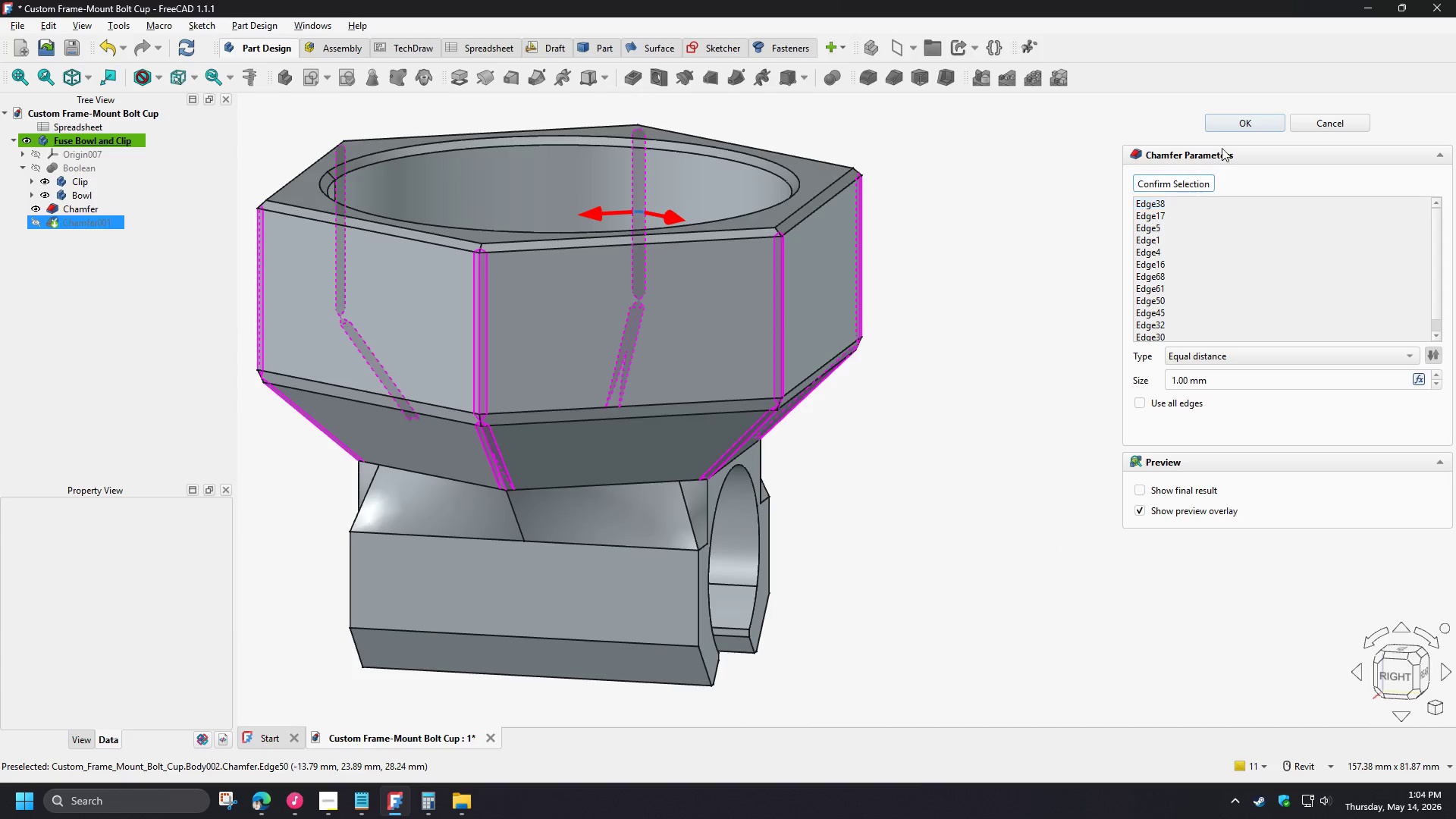 
left_click([1246, 119])
 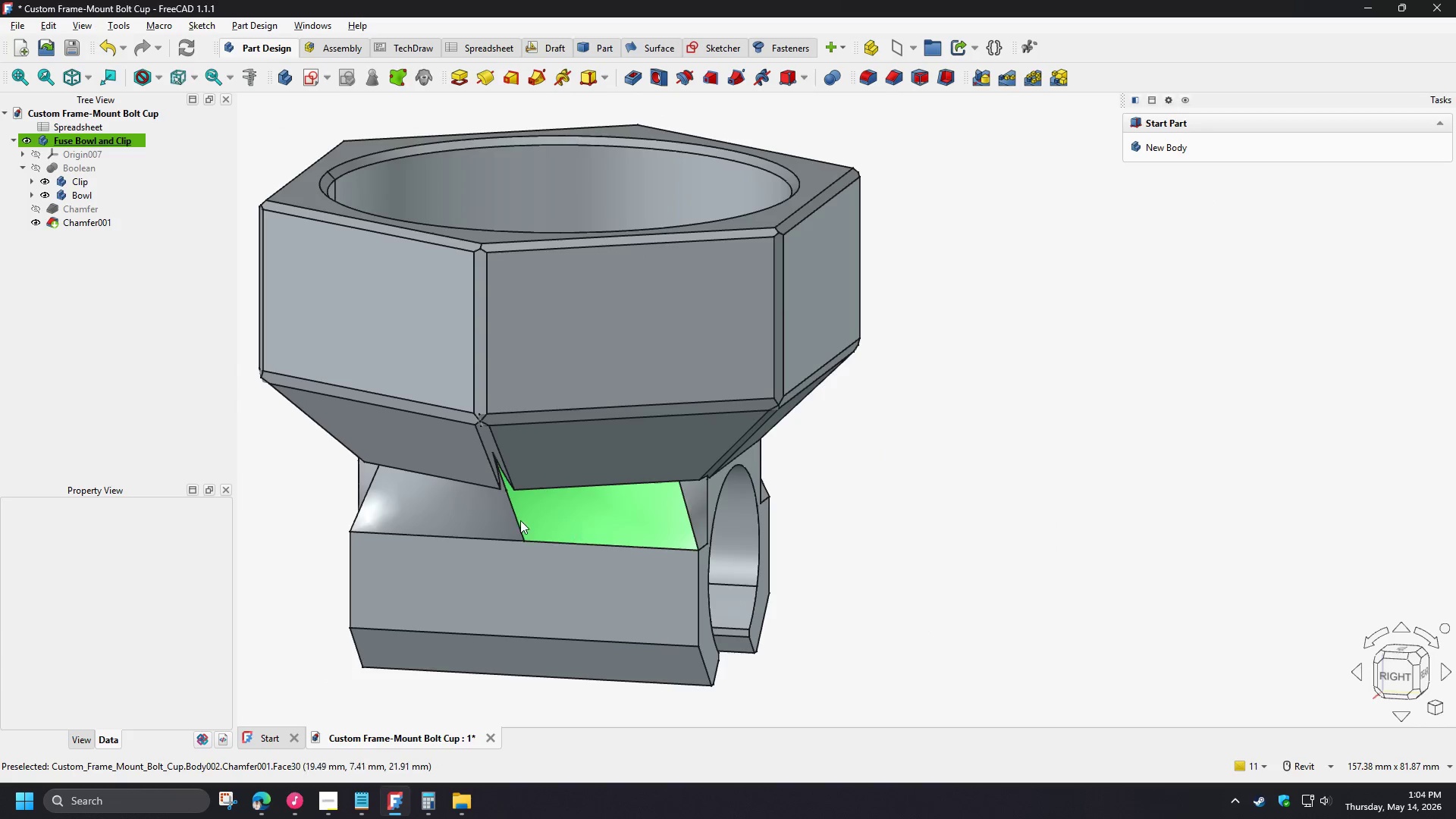 
hold_key(key=ShiftLeft, duration=1.5)
 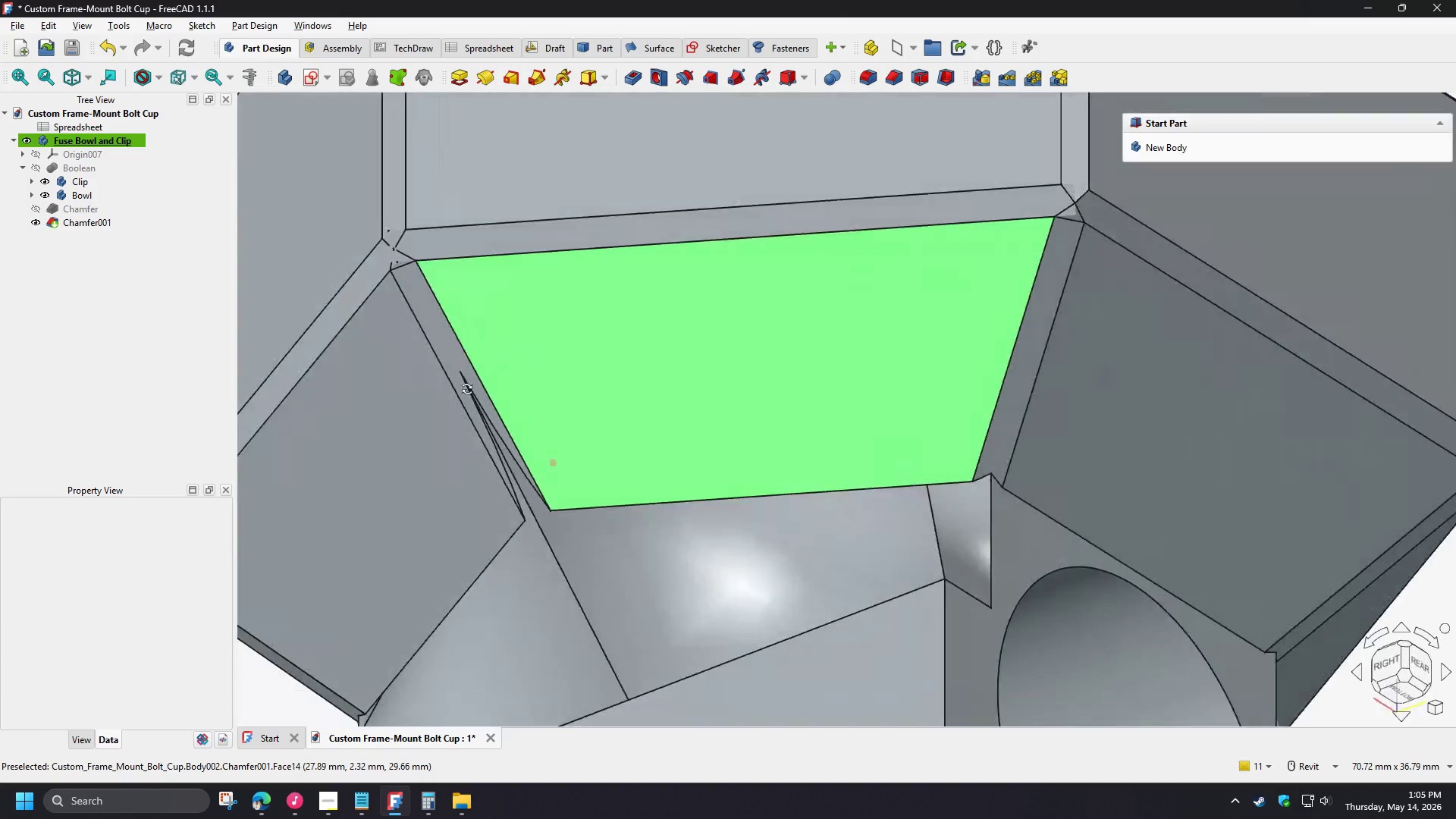 
scroll: coordinate [496, 485], scroll_direction: up, amount: 4.0
 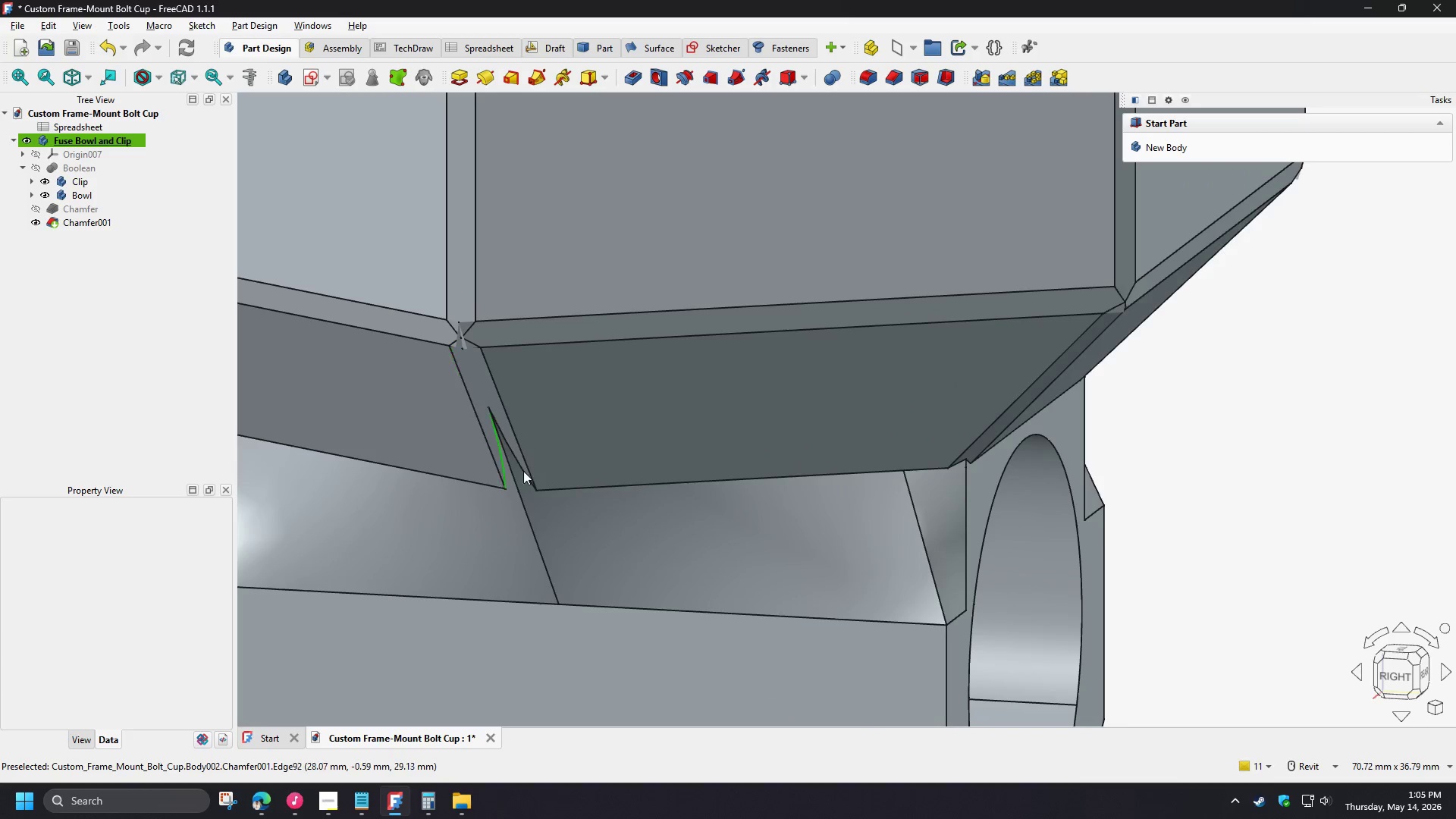 
hold_key(key=ShiftLeft, duration=1.52)
 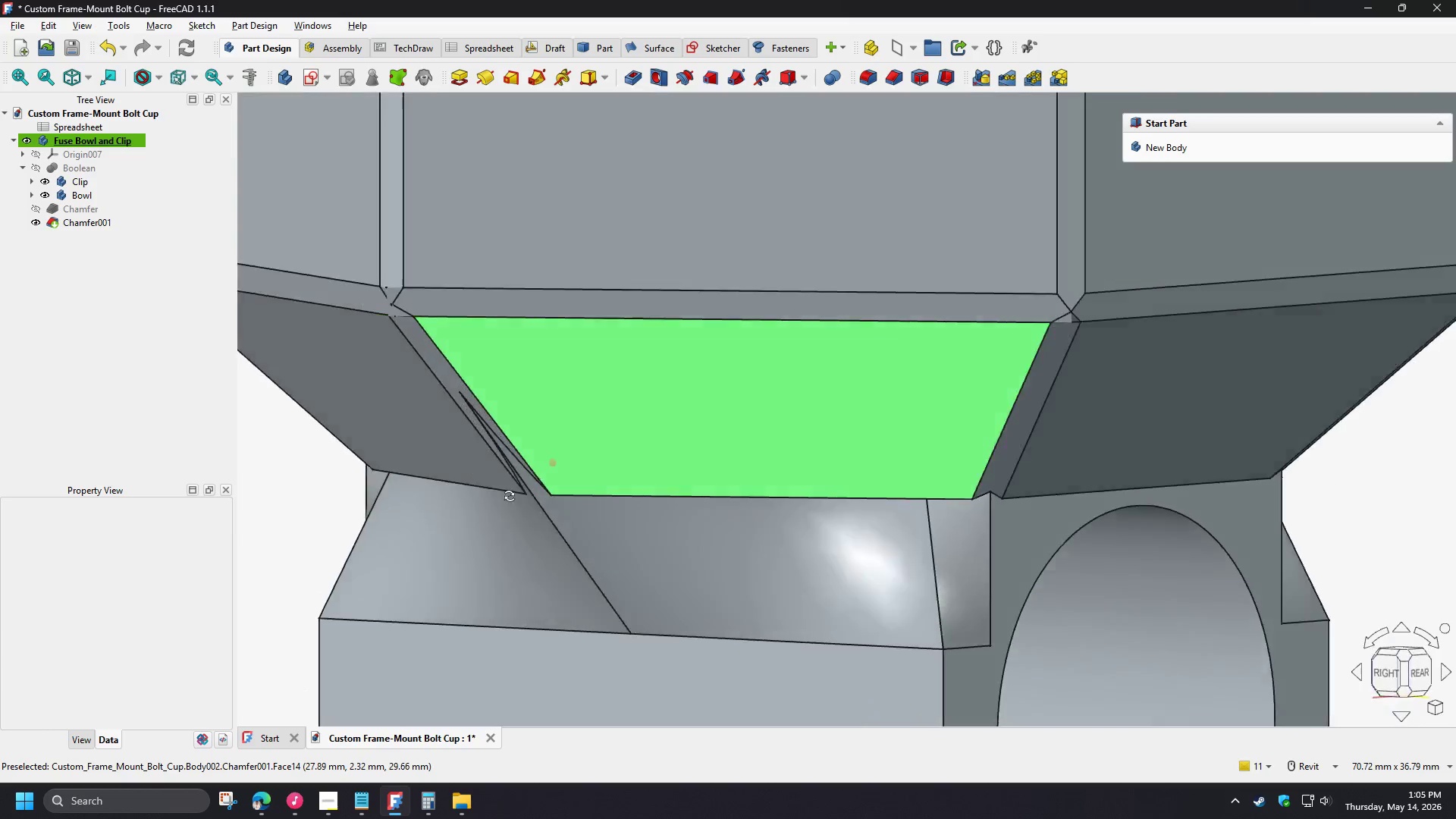 
hold_key(key=ShiftLeft, duration=1.51)
 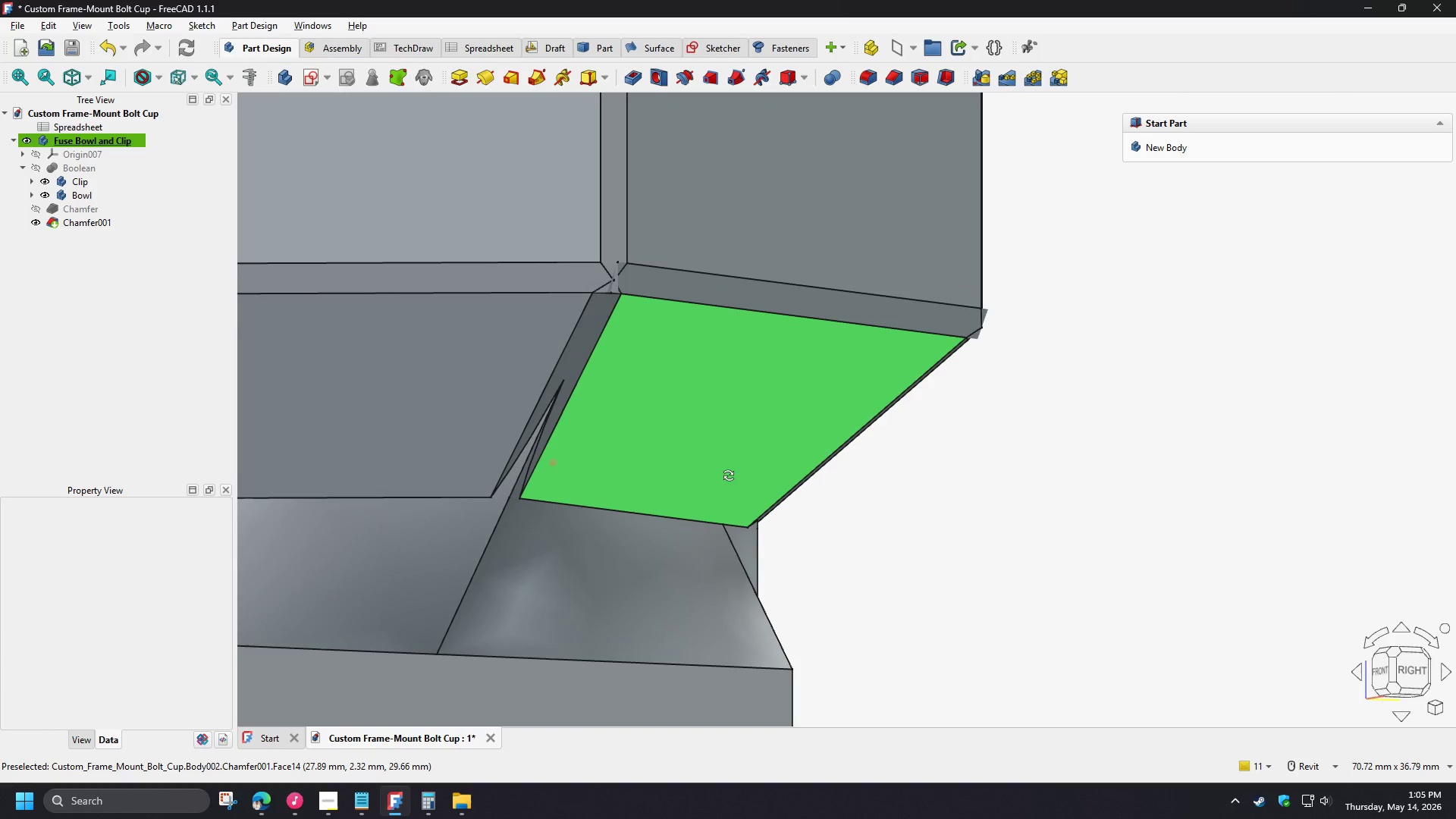 
hold_key(key=ShiftLeft, duration=1.52)
 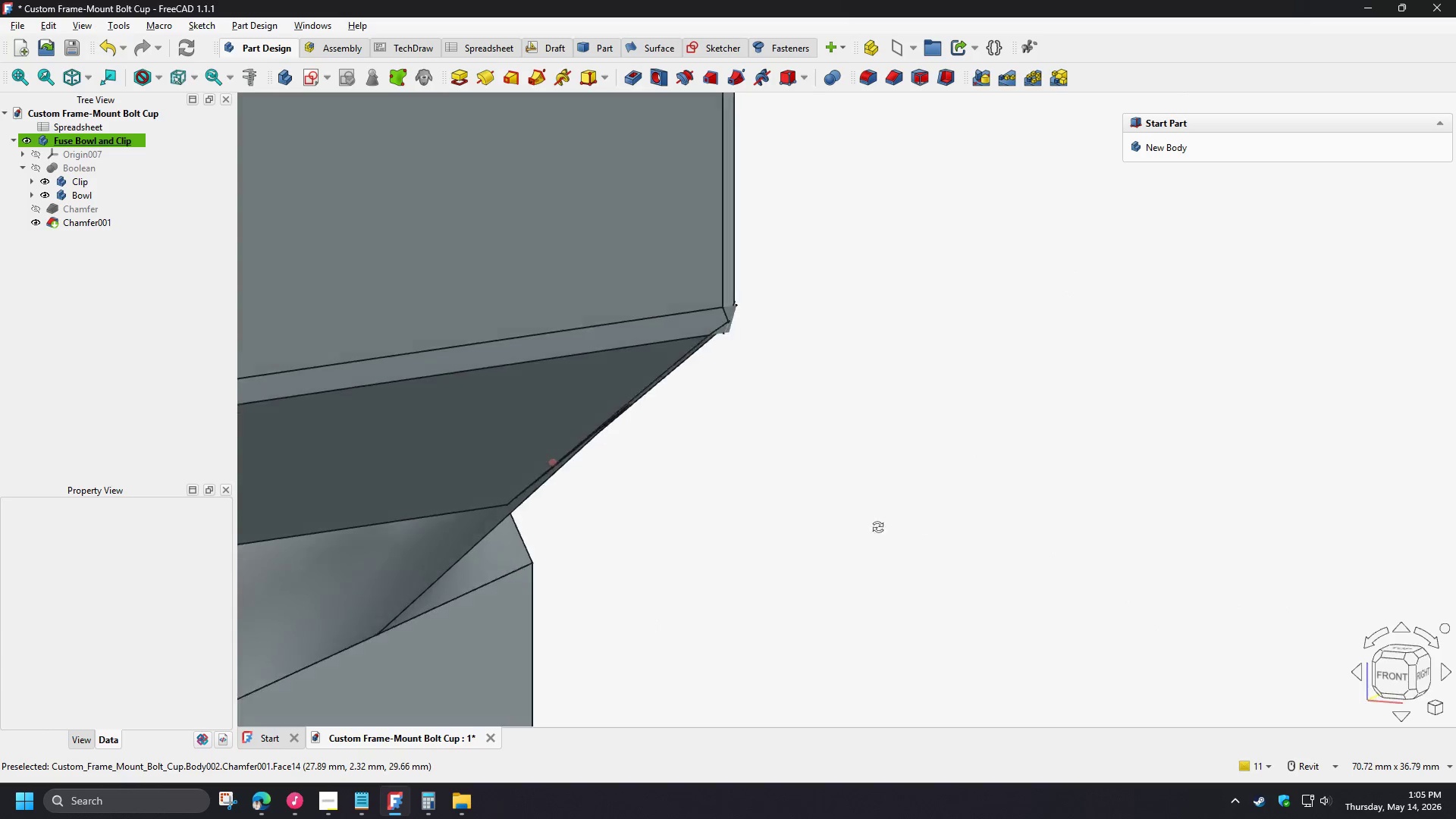 
hold_key(key=ShiftLeft, duration=0.92)
 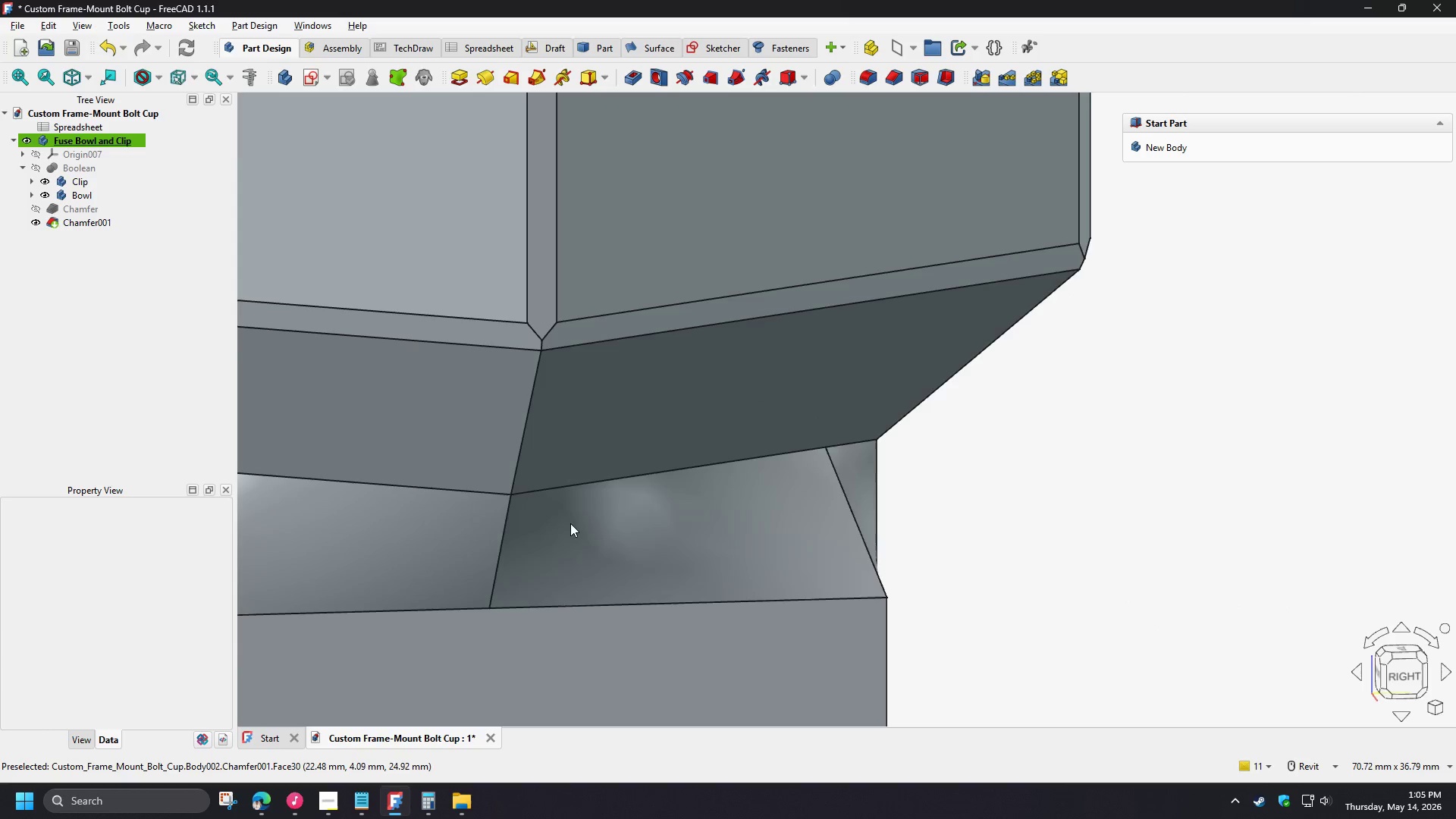 
hold_key(key=ShiftLeft, duration=2.38)
 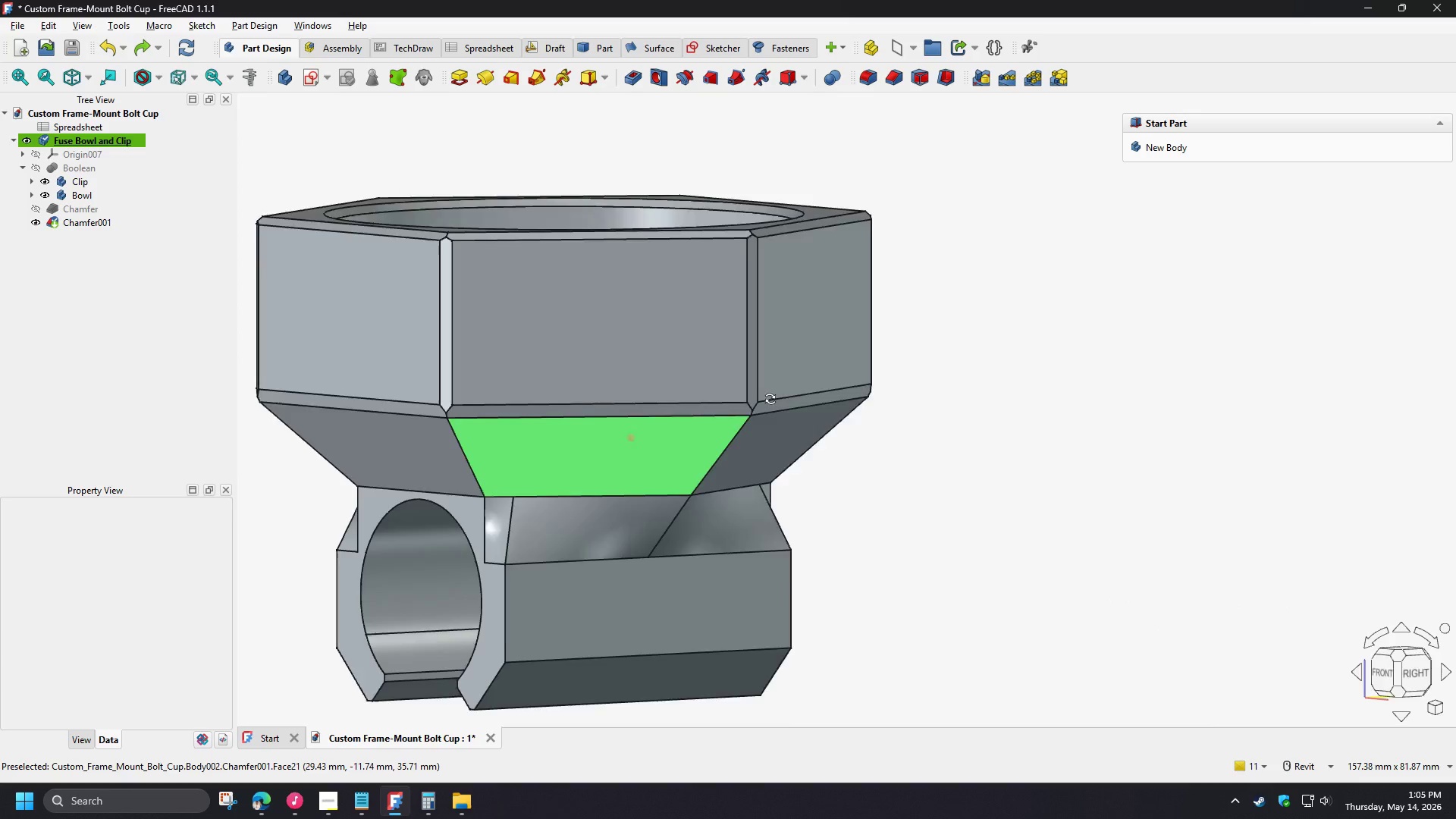 
key(Control+Z)
 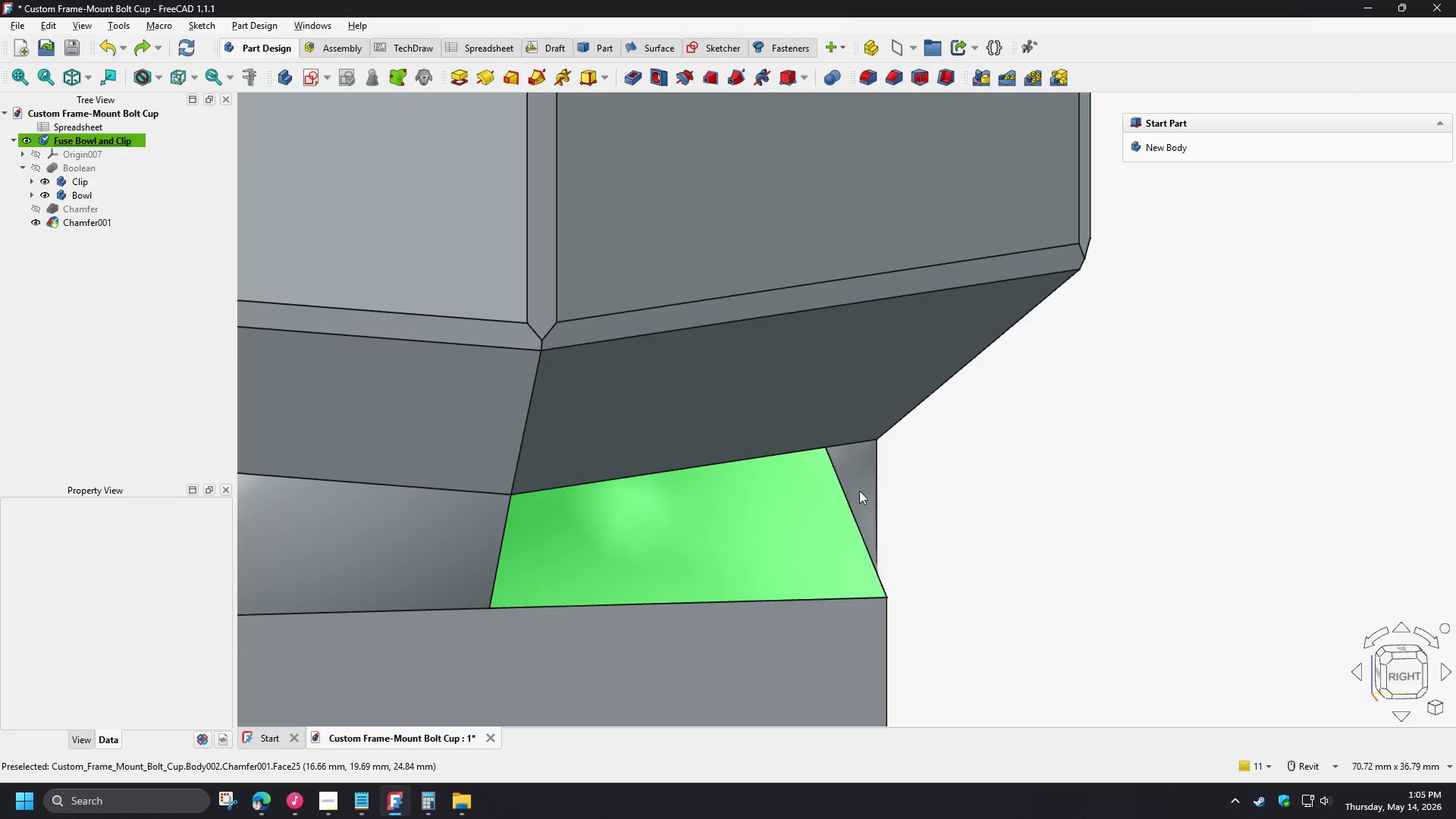 
hold_key(key=ShiftLeft, duration=1.5)
 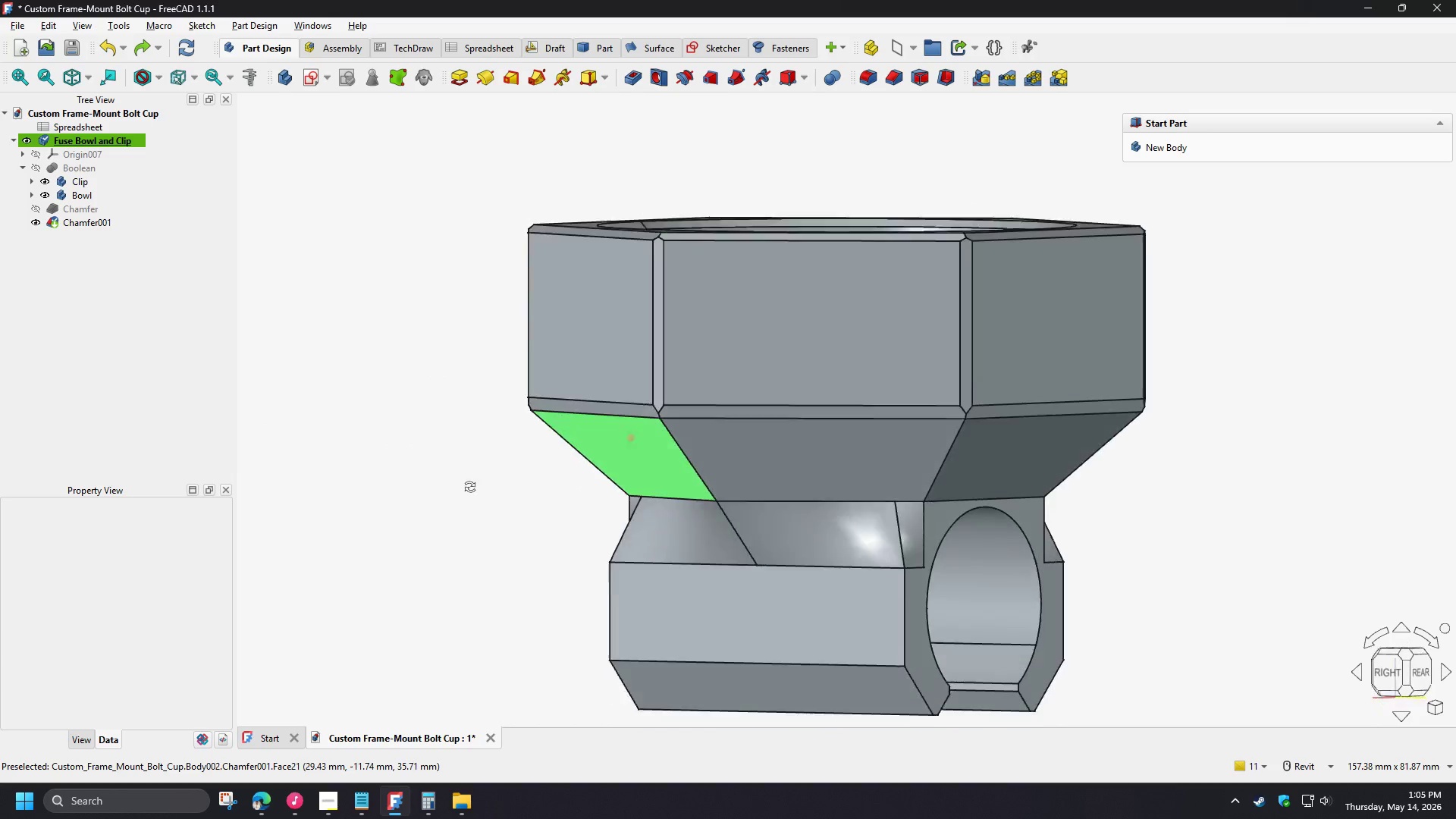 
scroll: coordinate [936, 494], scroll_direction: down, amount: 4.0
 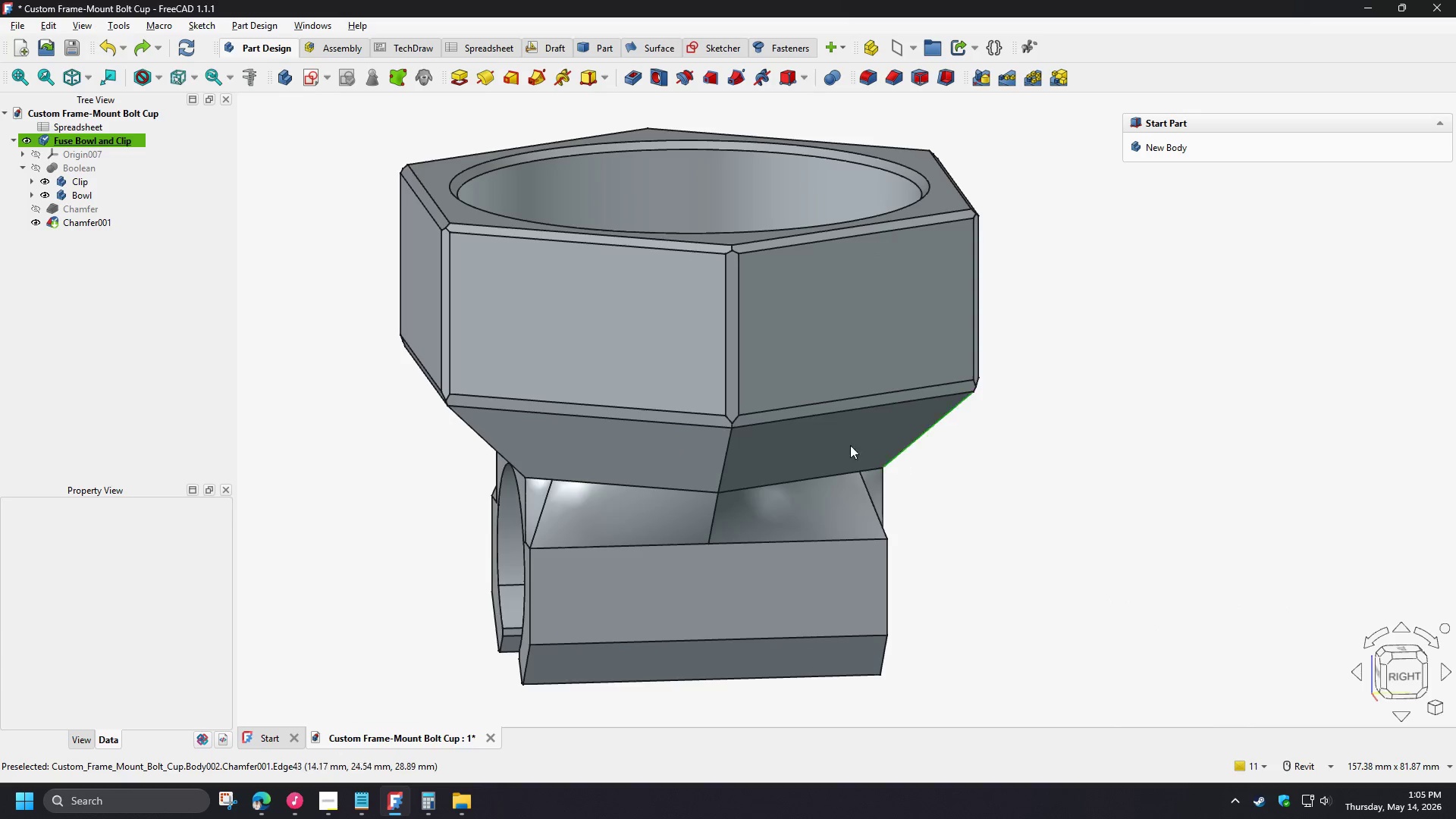 
hold_key(key=ShiftLeft, duration=1.52)
 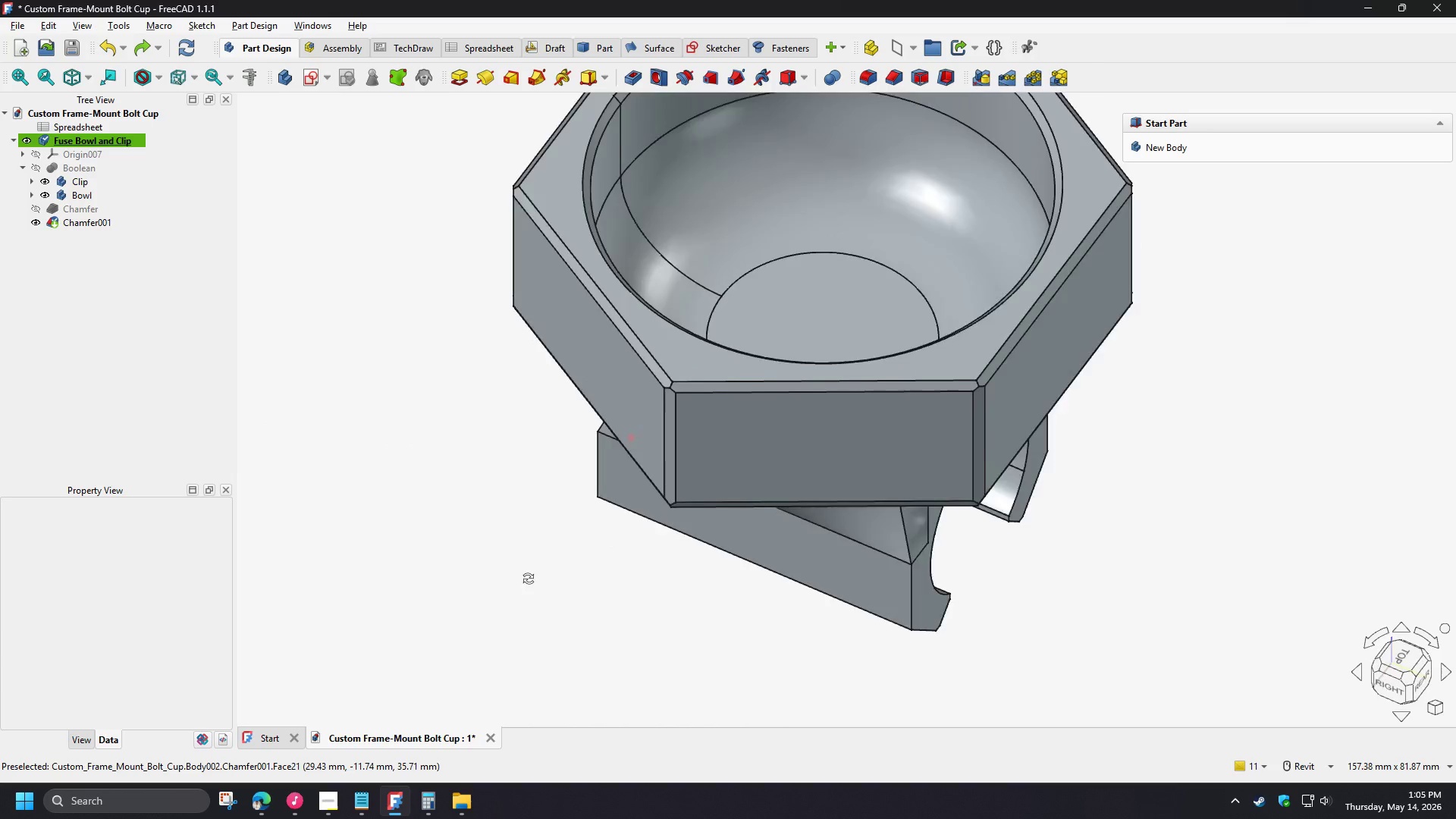 
hold_key(key=ShiftLeft, duration=1.51)
 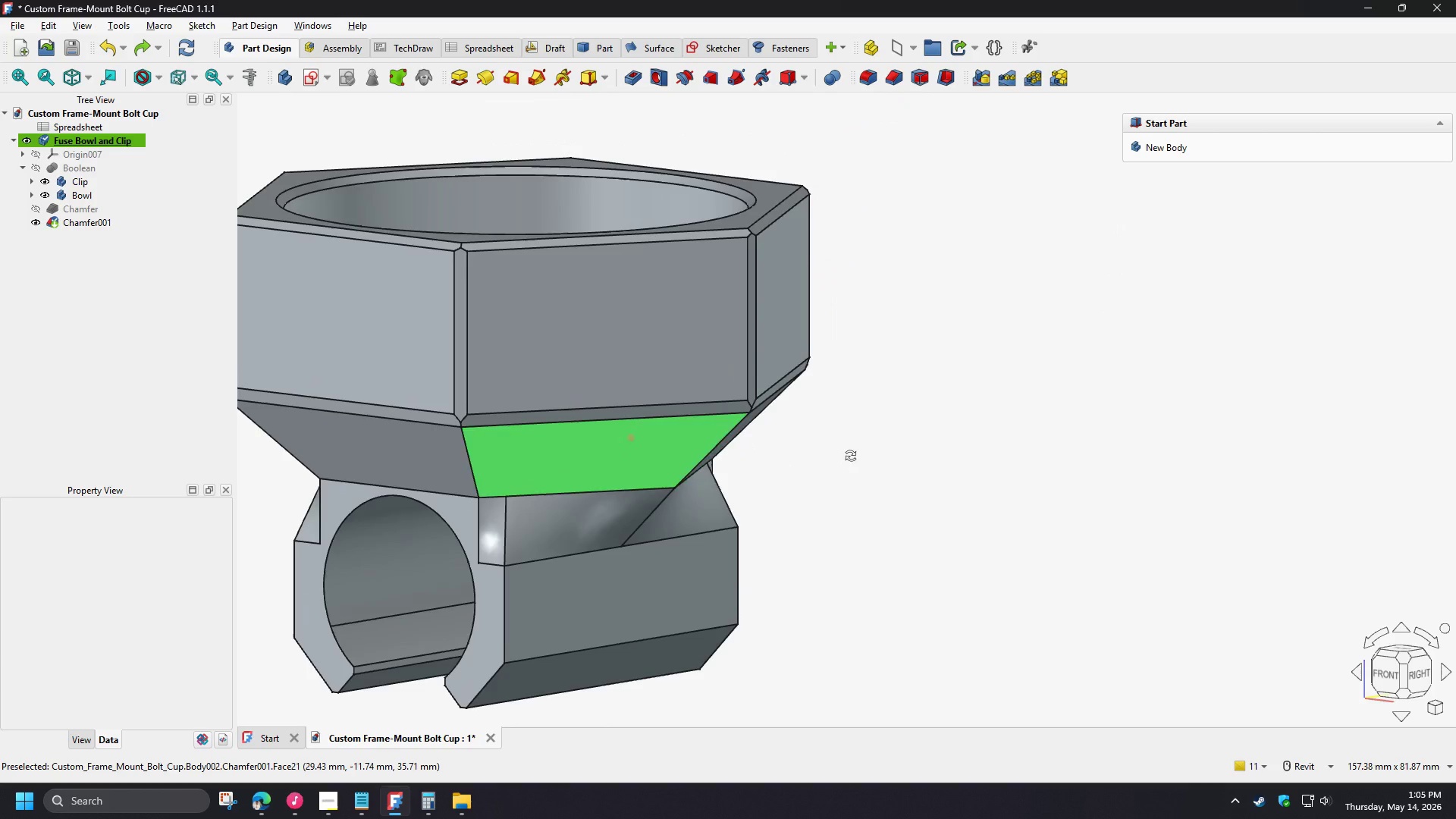 
key(Shift+ShiftLeft)
 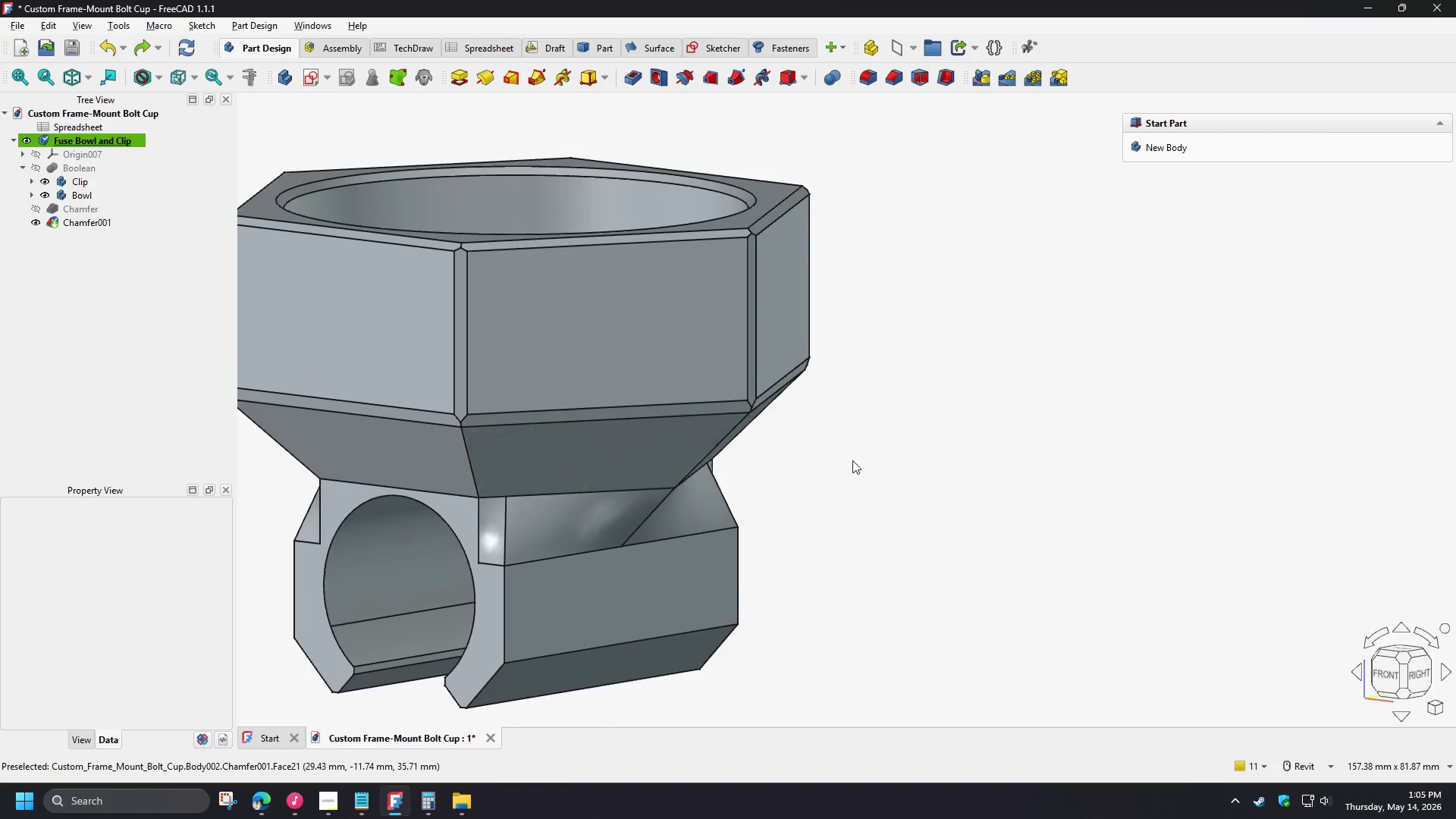 
key(Shift+ShiftLeft)
 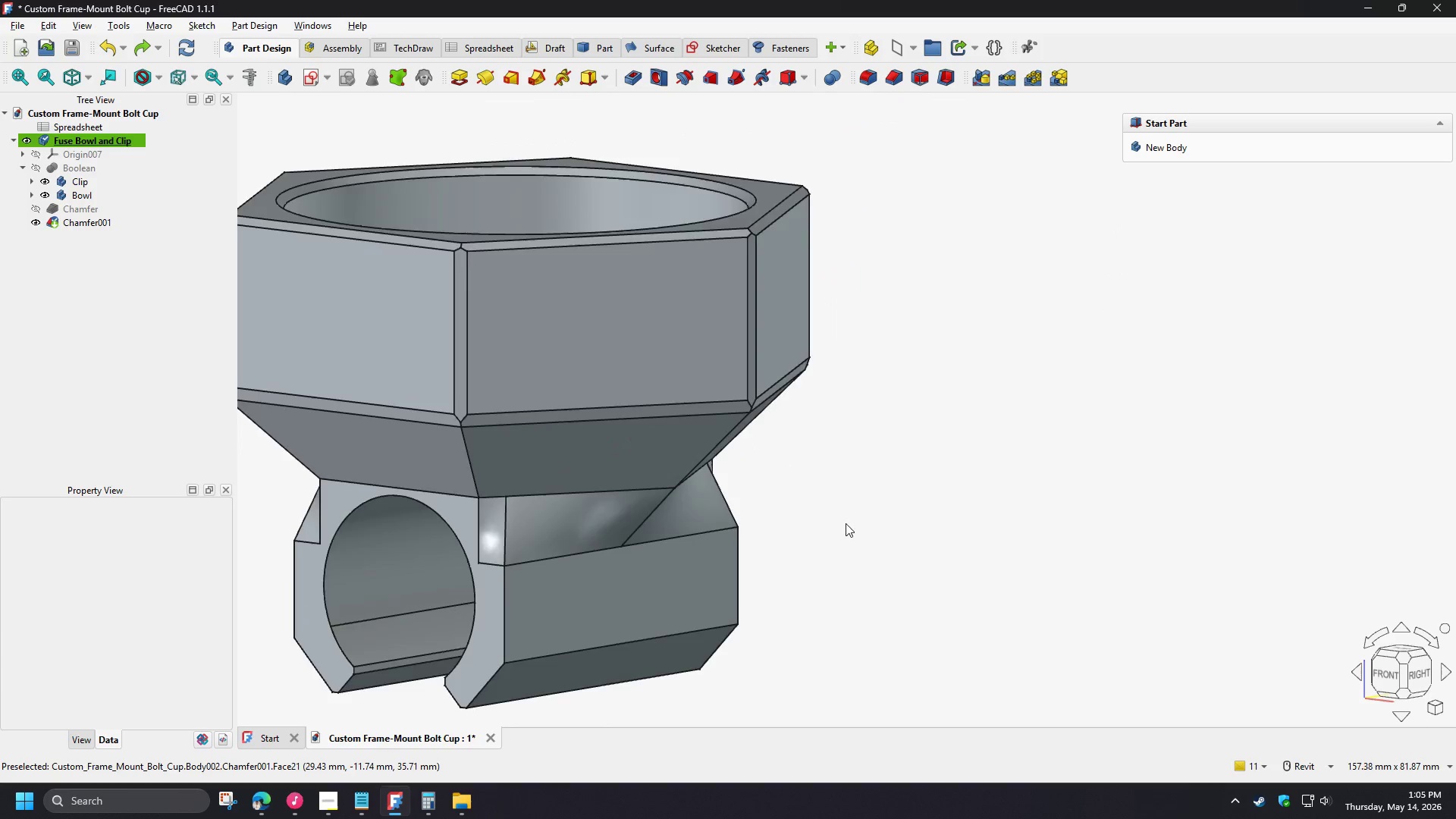 
scroll: coordinate [847, 519], scroll_direction: down, amount: 2.0
 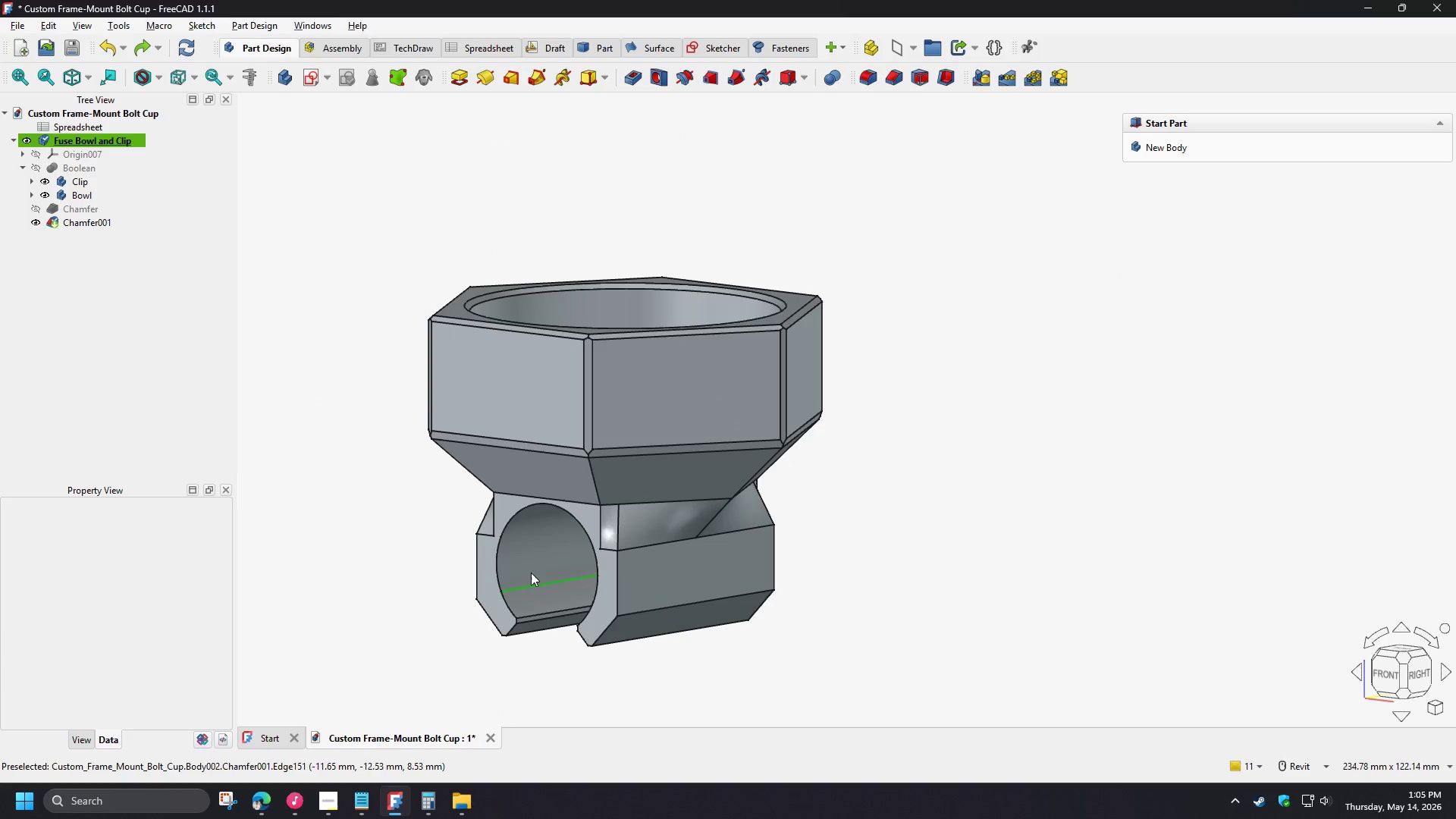 
hold_key(key=ShiftLeft, duration=1.38)
 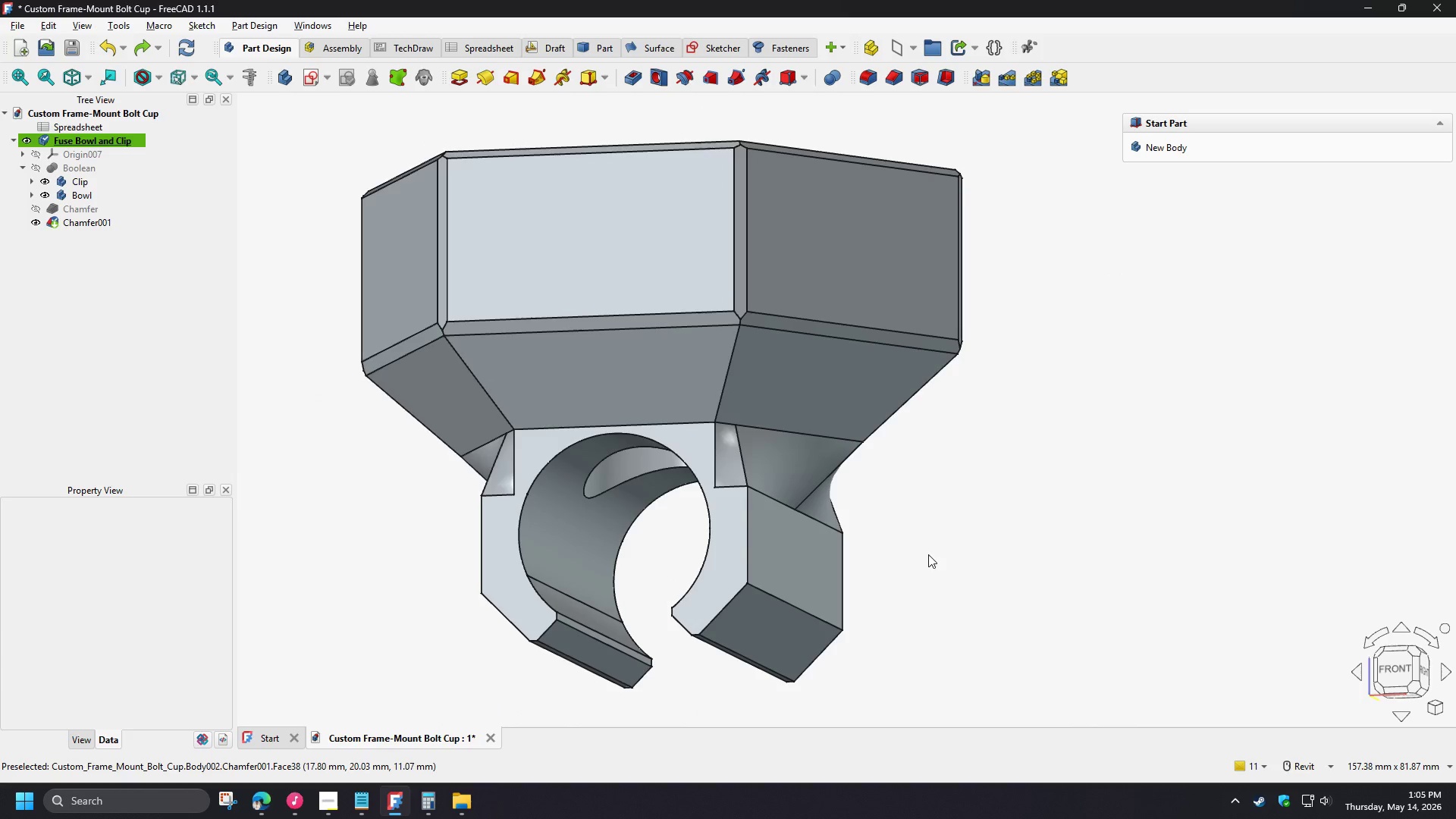 
scroll: coordinate [530, 571], scroll_direction: up, amount: 2.0
 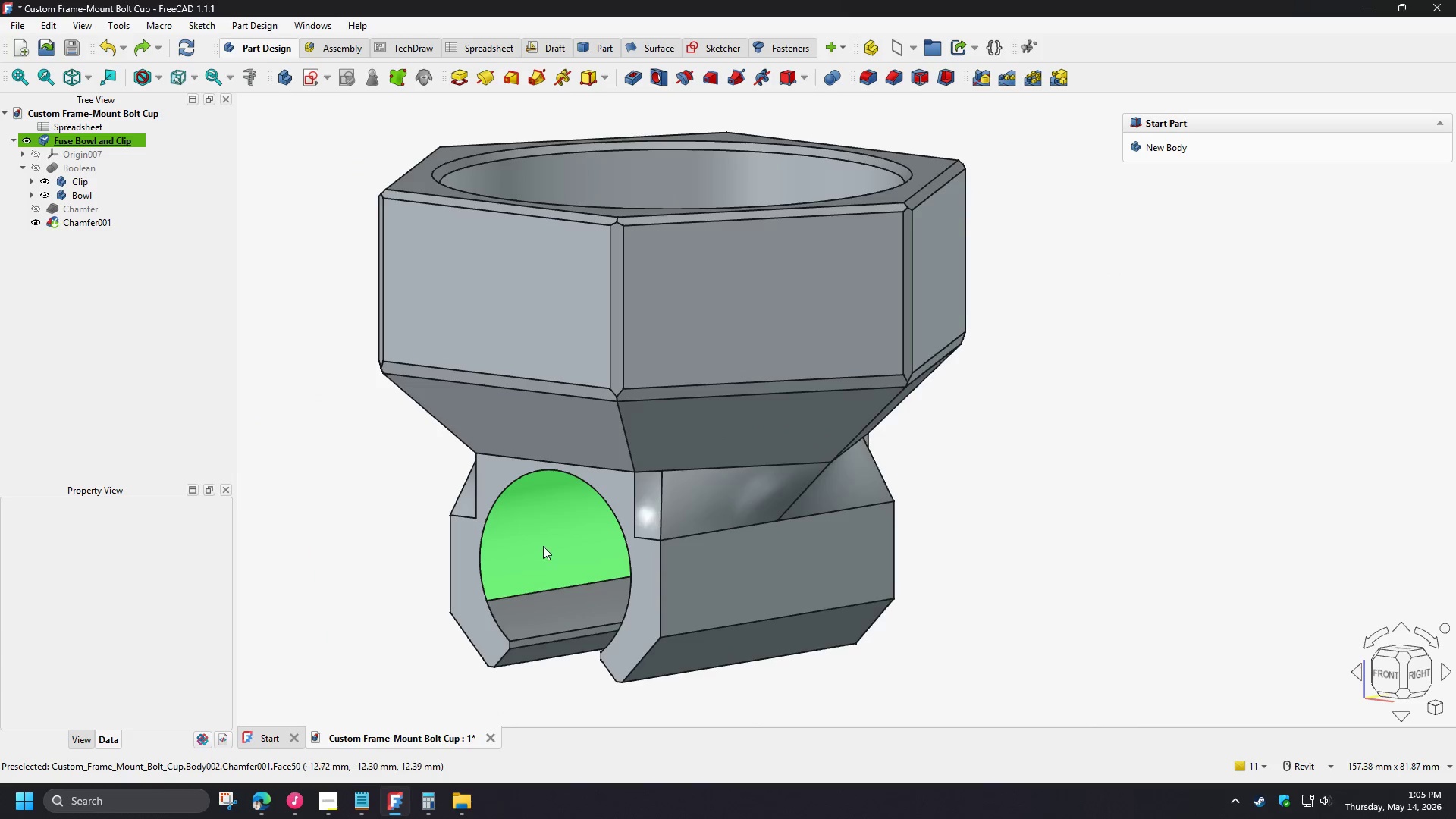 
left_click([108, 337])
 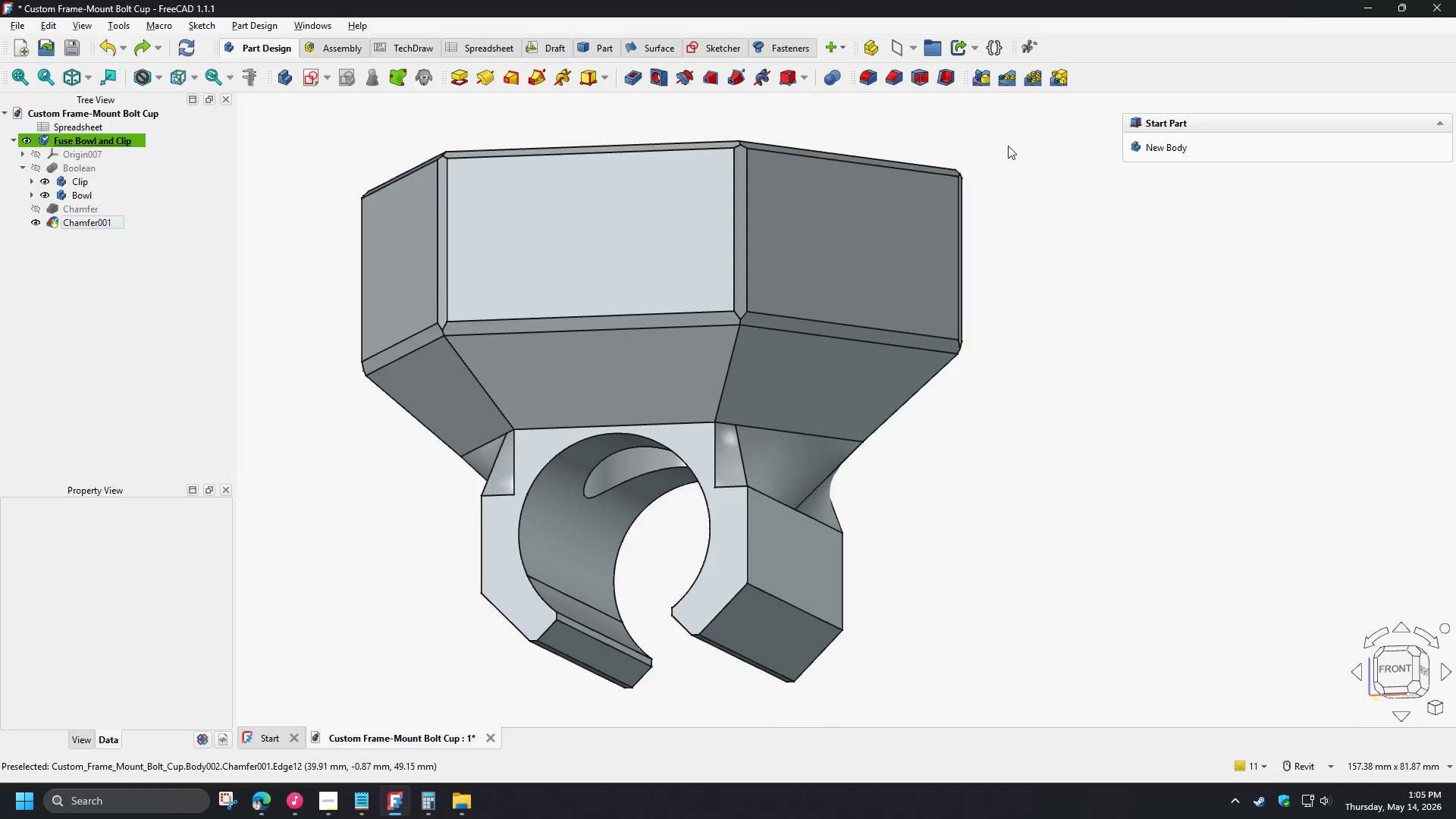 
mouse_move([888, 80])
 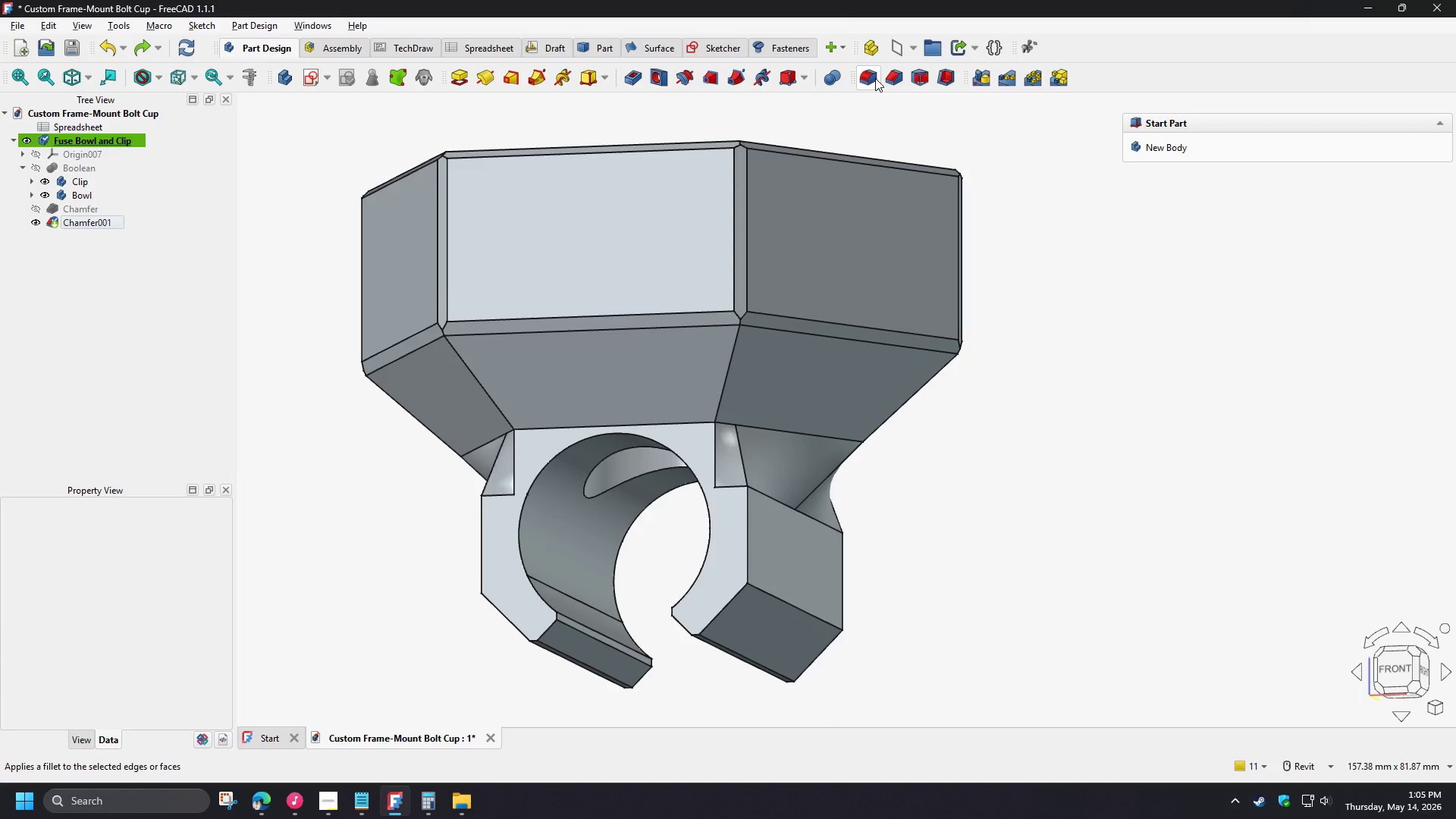 
left_click([875, 78])
 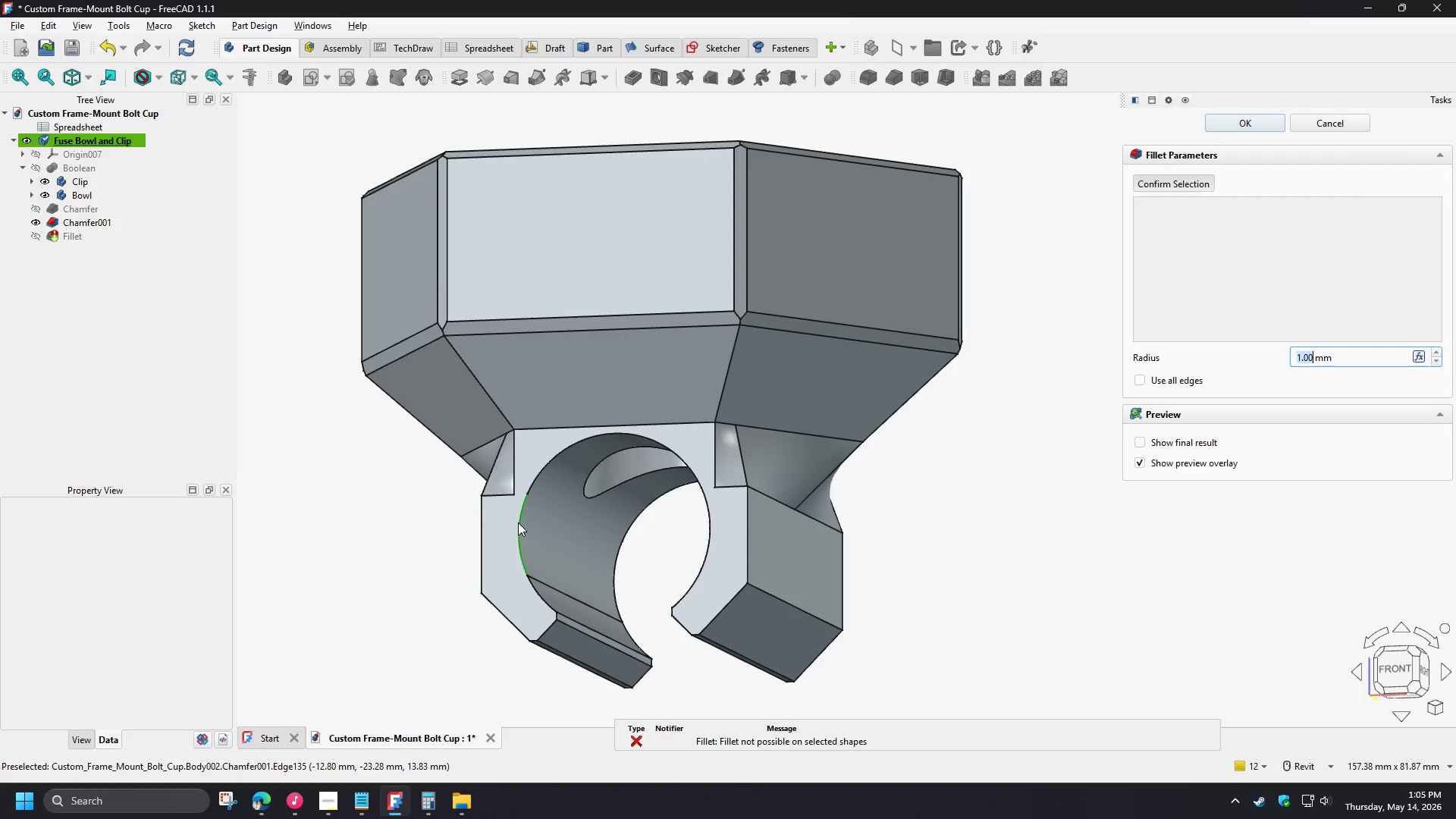 
left_click([518, 522])
 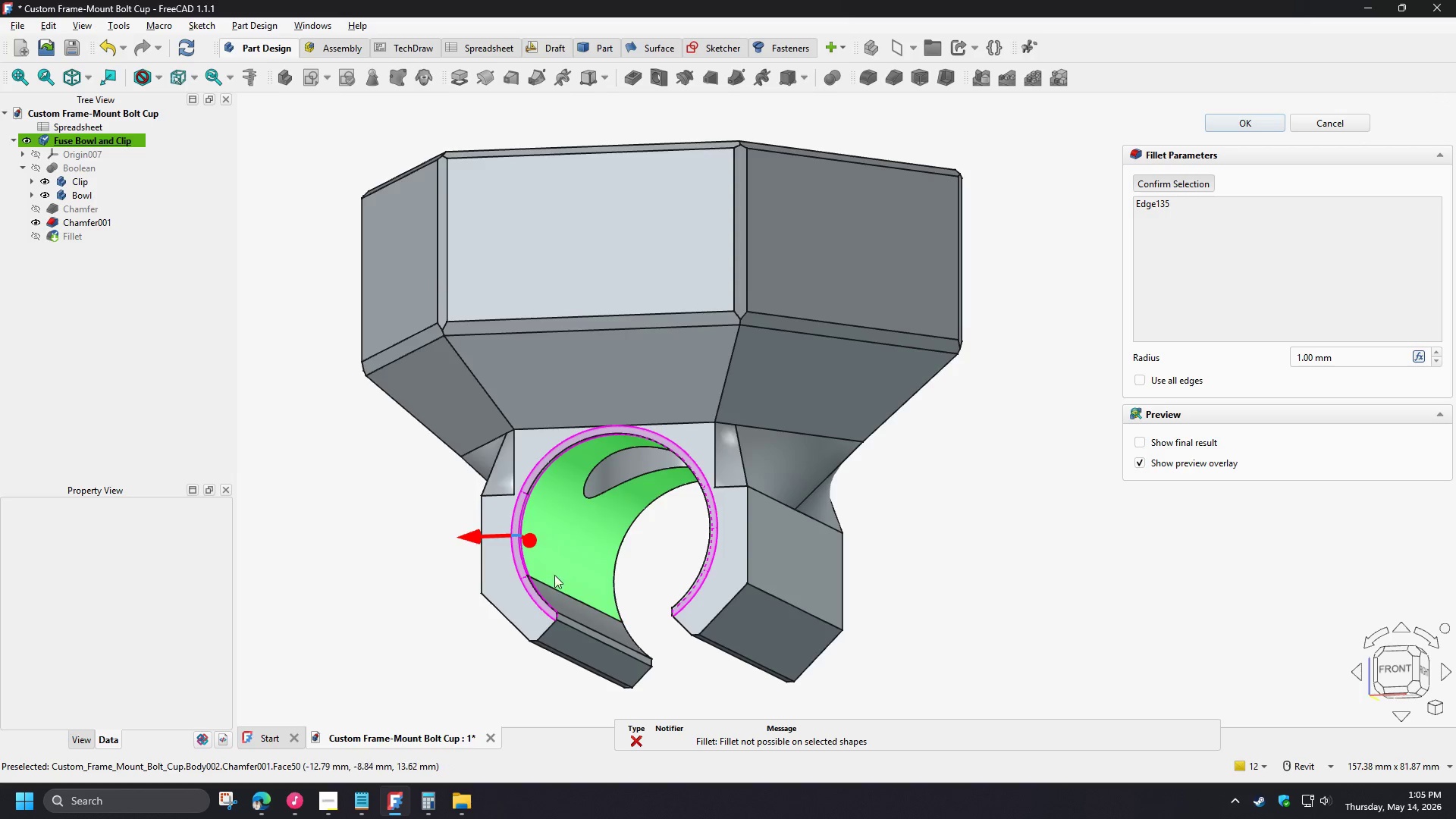 
hold_key(key=ShiftLeft, duration=1.28)
 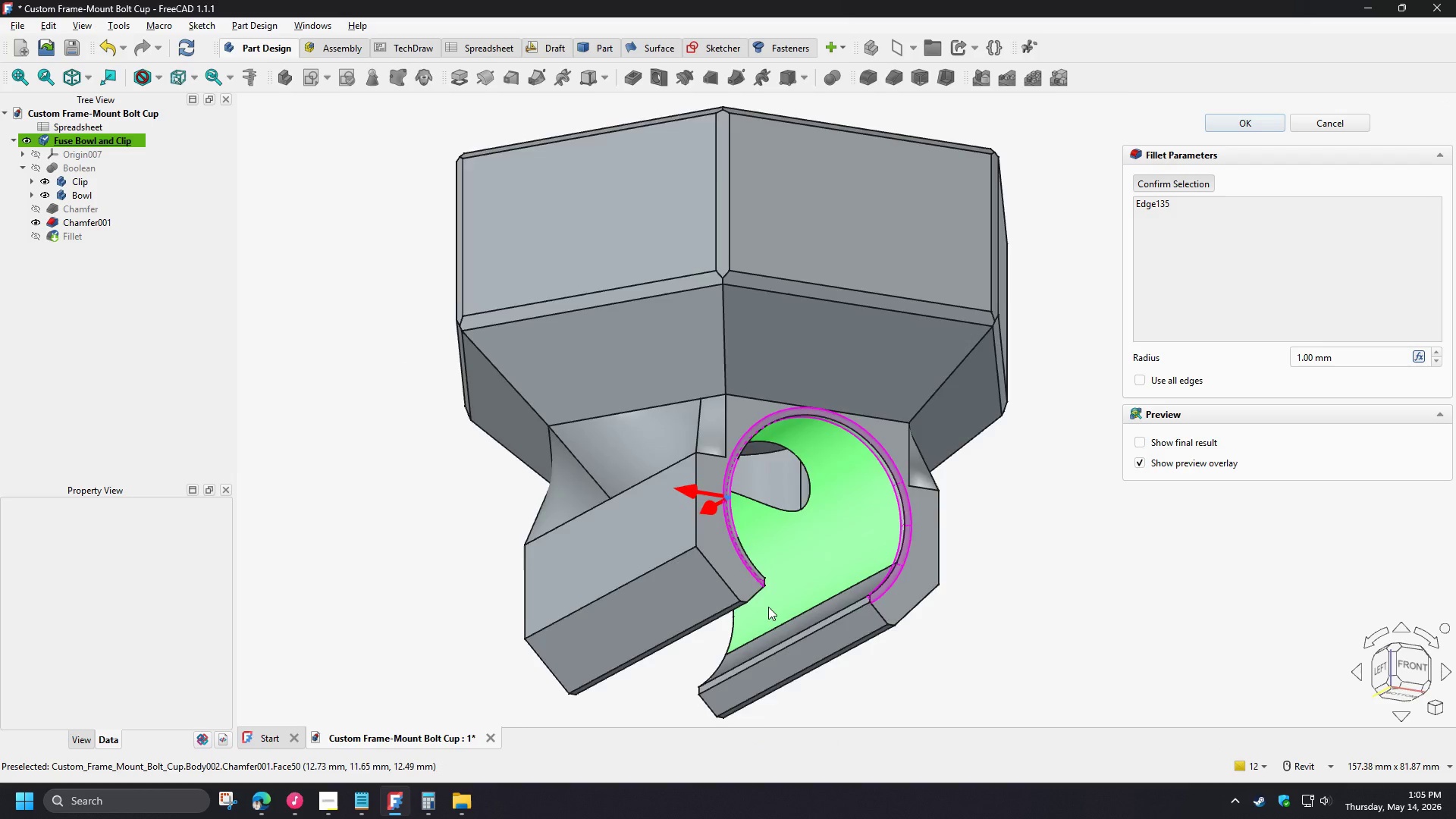 
scroll: coordinate [767, 564], scroll_direction: up, amount: 7.0
 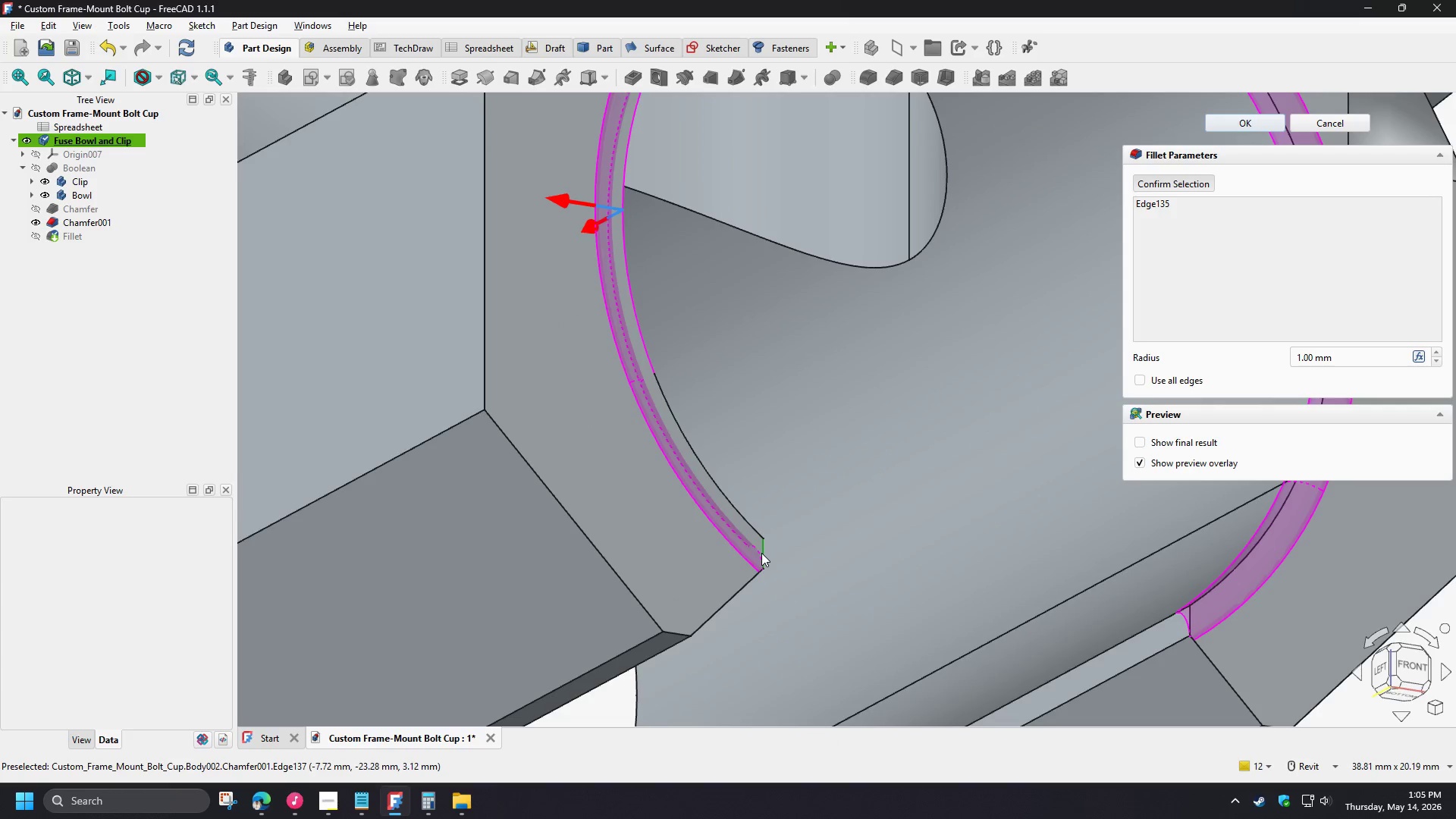 
left_click([761, 553])
 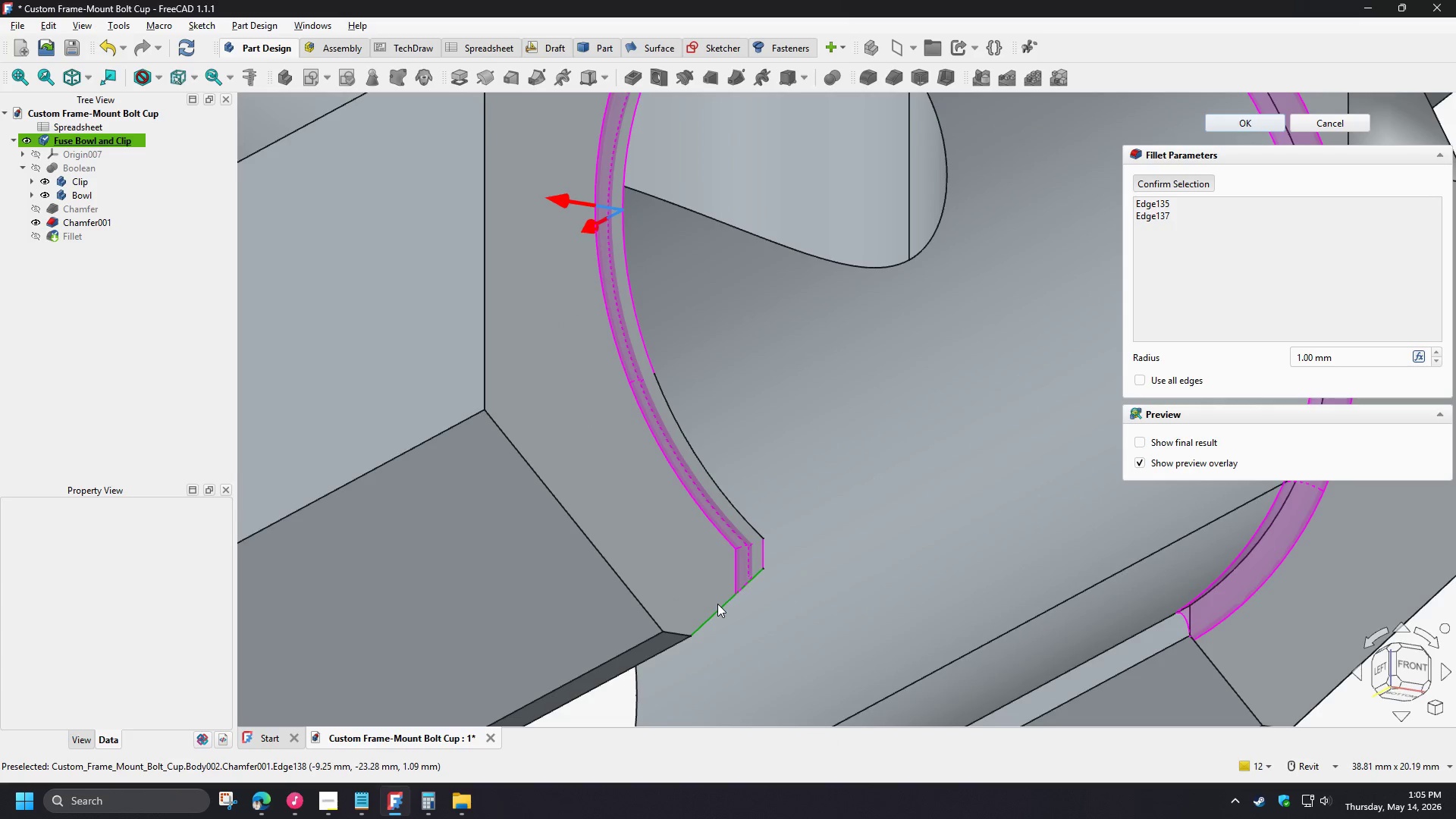 
left_click([719, 612])
 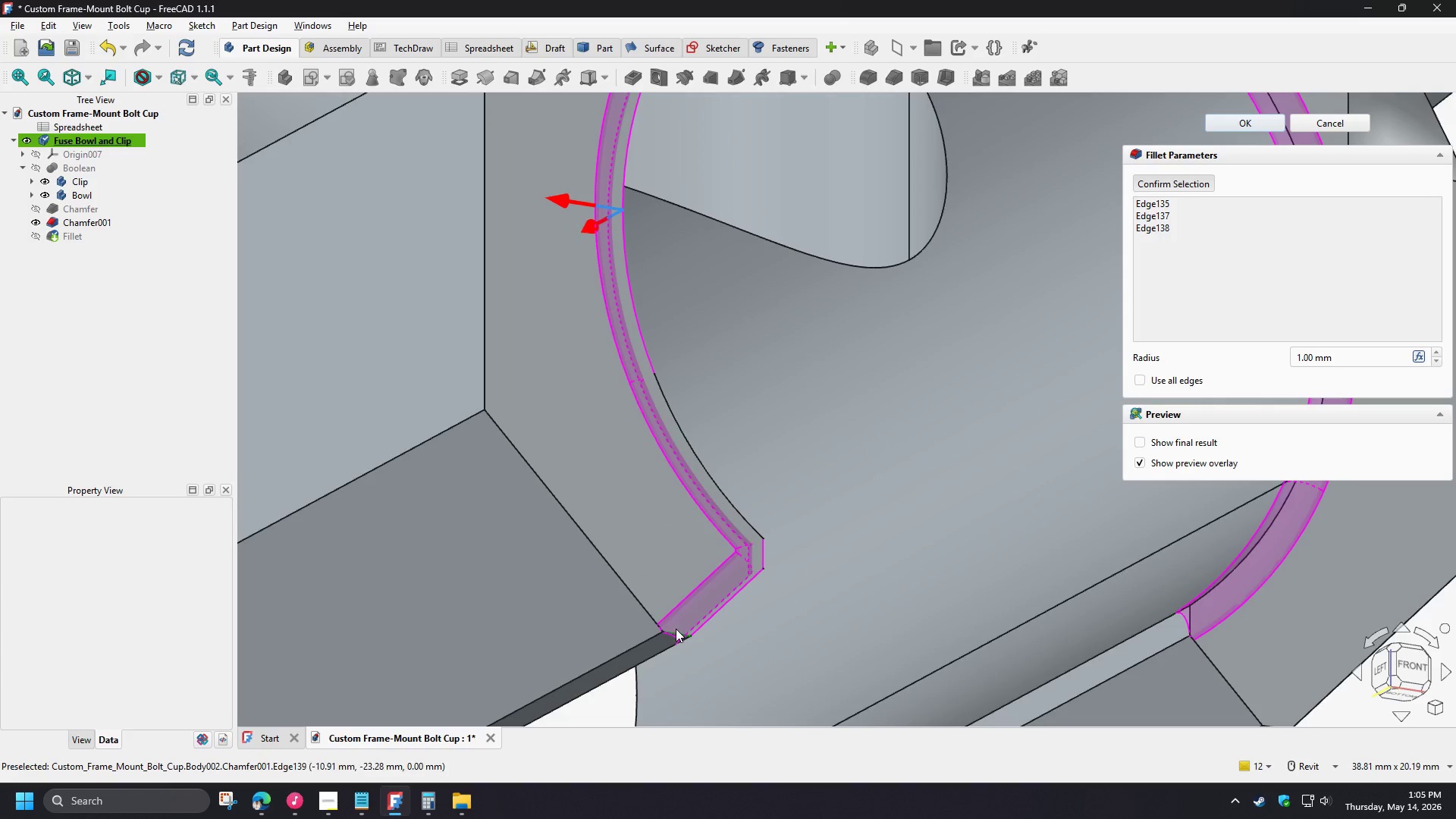 
left_click([676, 629])
 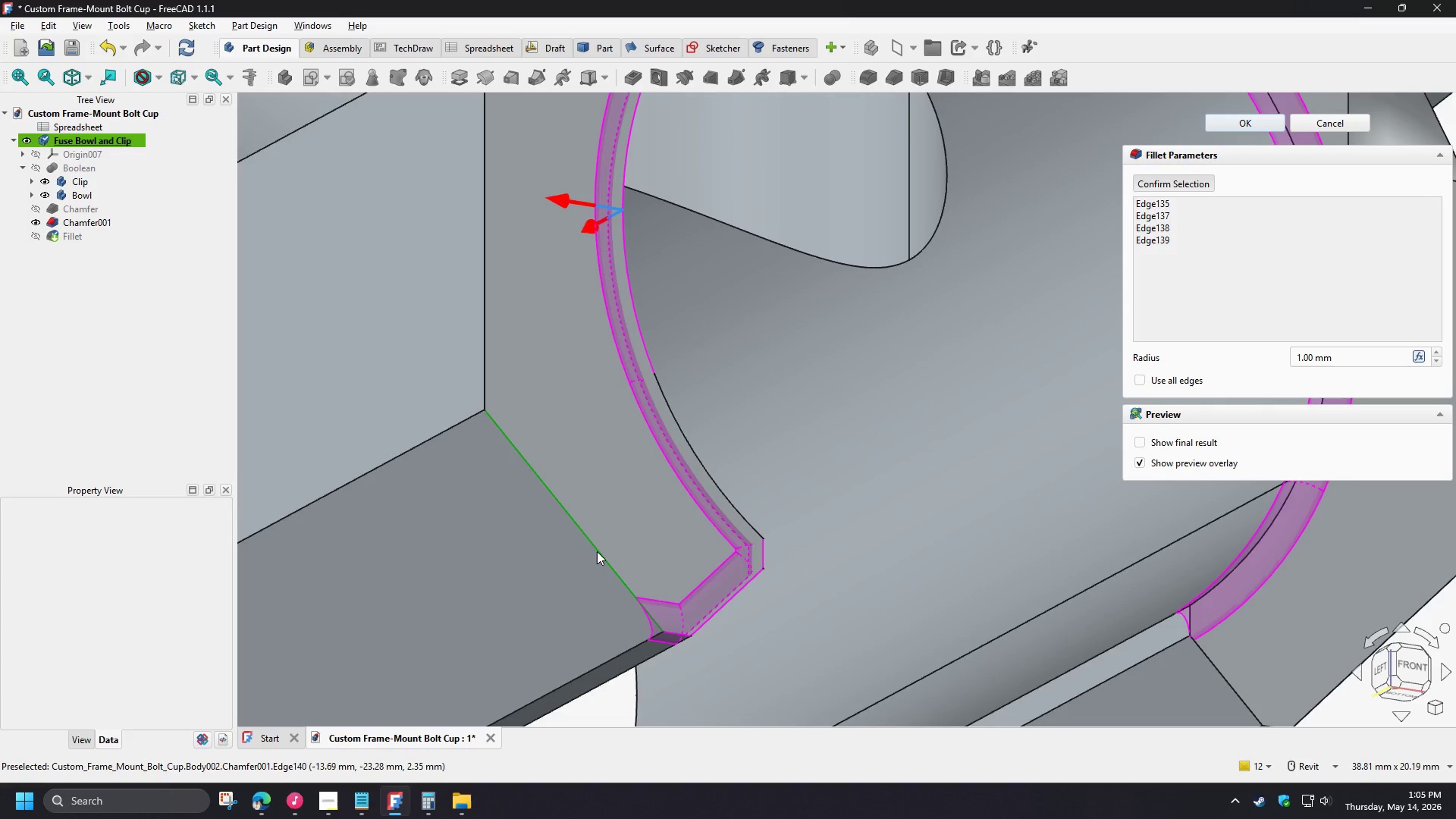 
left_click([597, 551])
 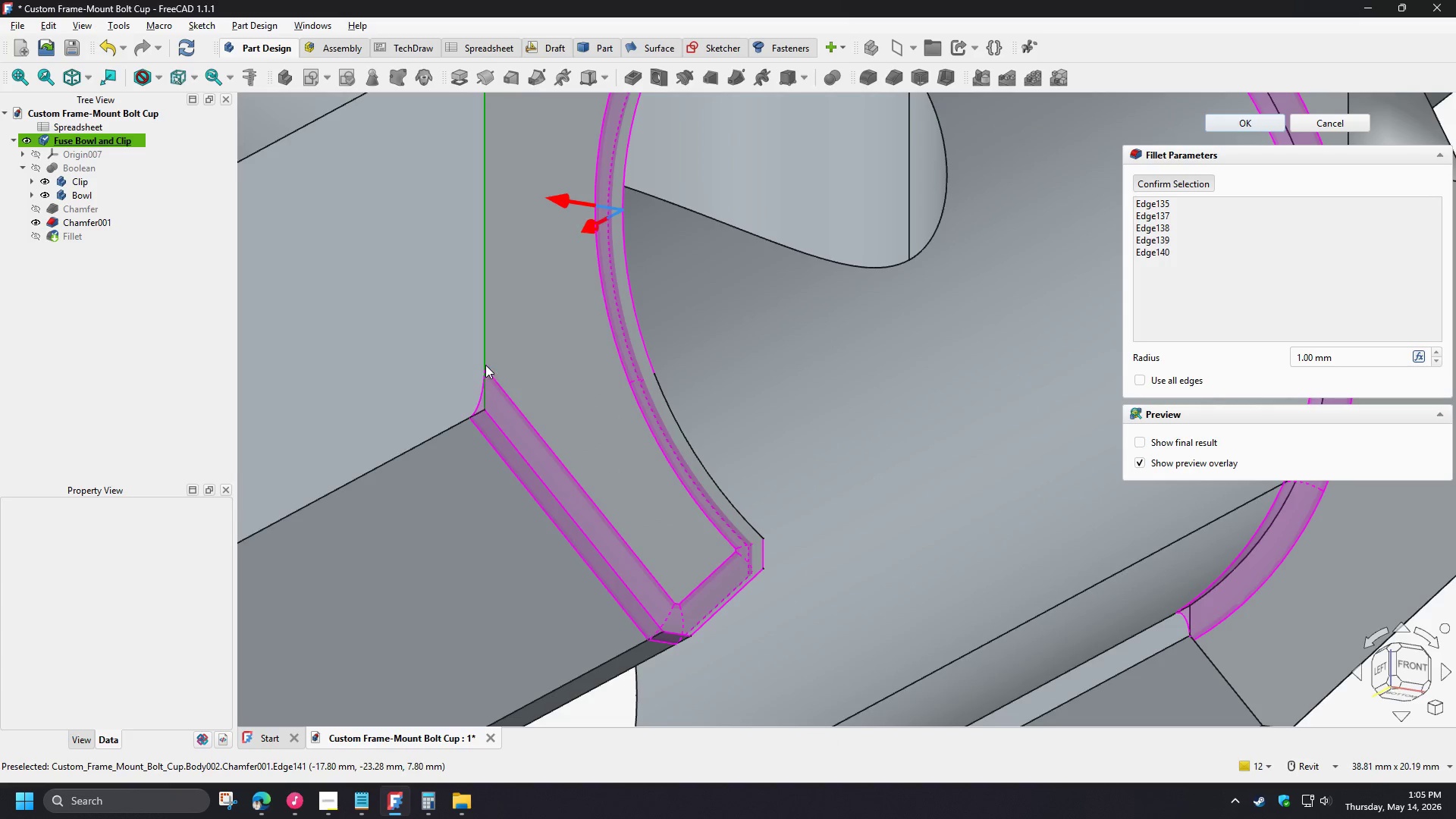 
left_click([485, 362])
 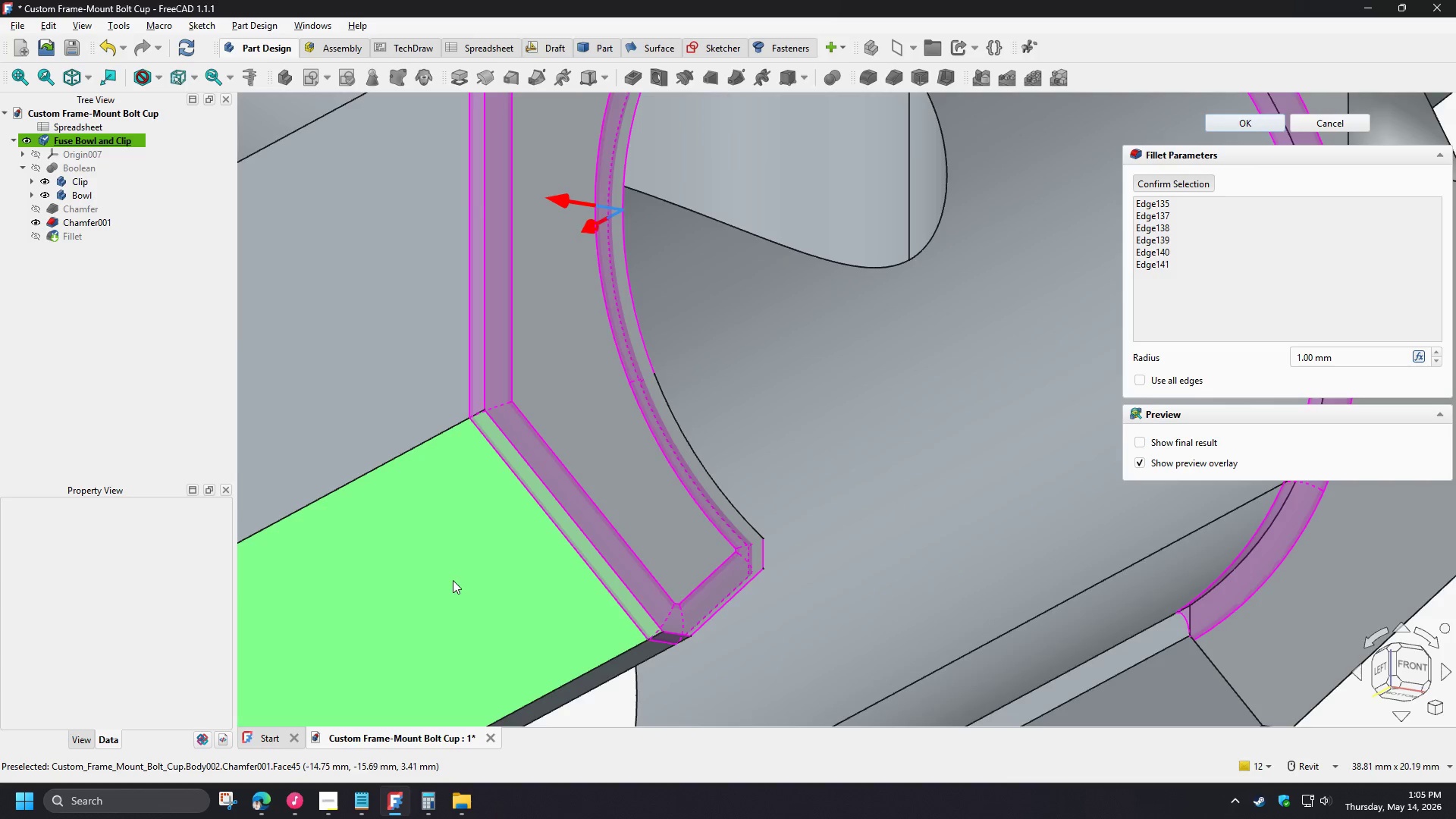 
scroll: coordinate [466, 637], scroll_direction: down, amount: 5.0
 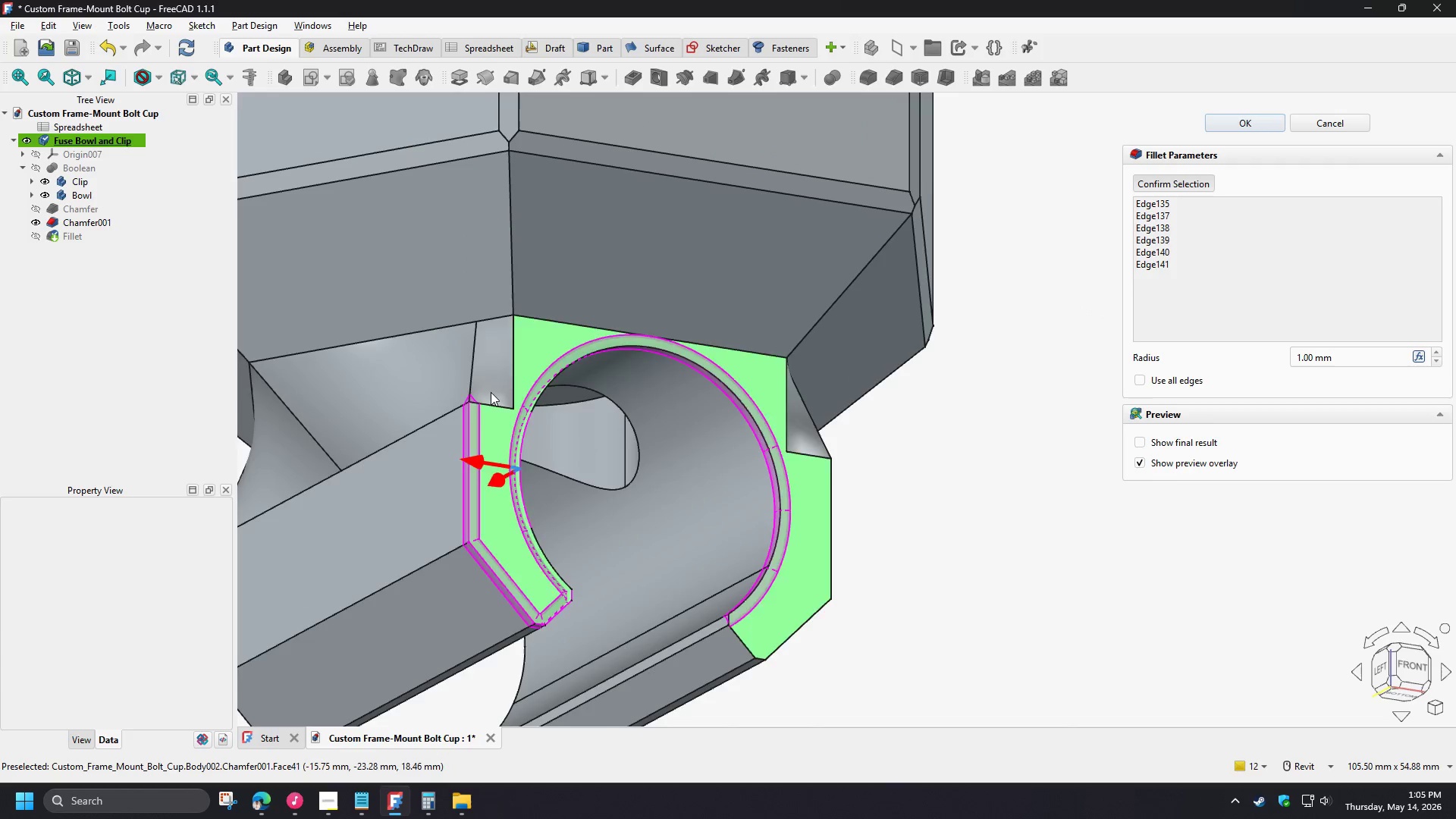 
hold_key(key=ShiftLeft, duration=1.09)
 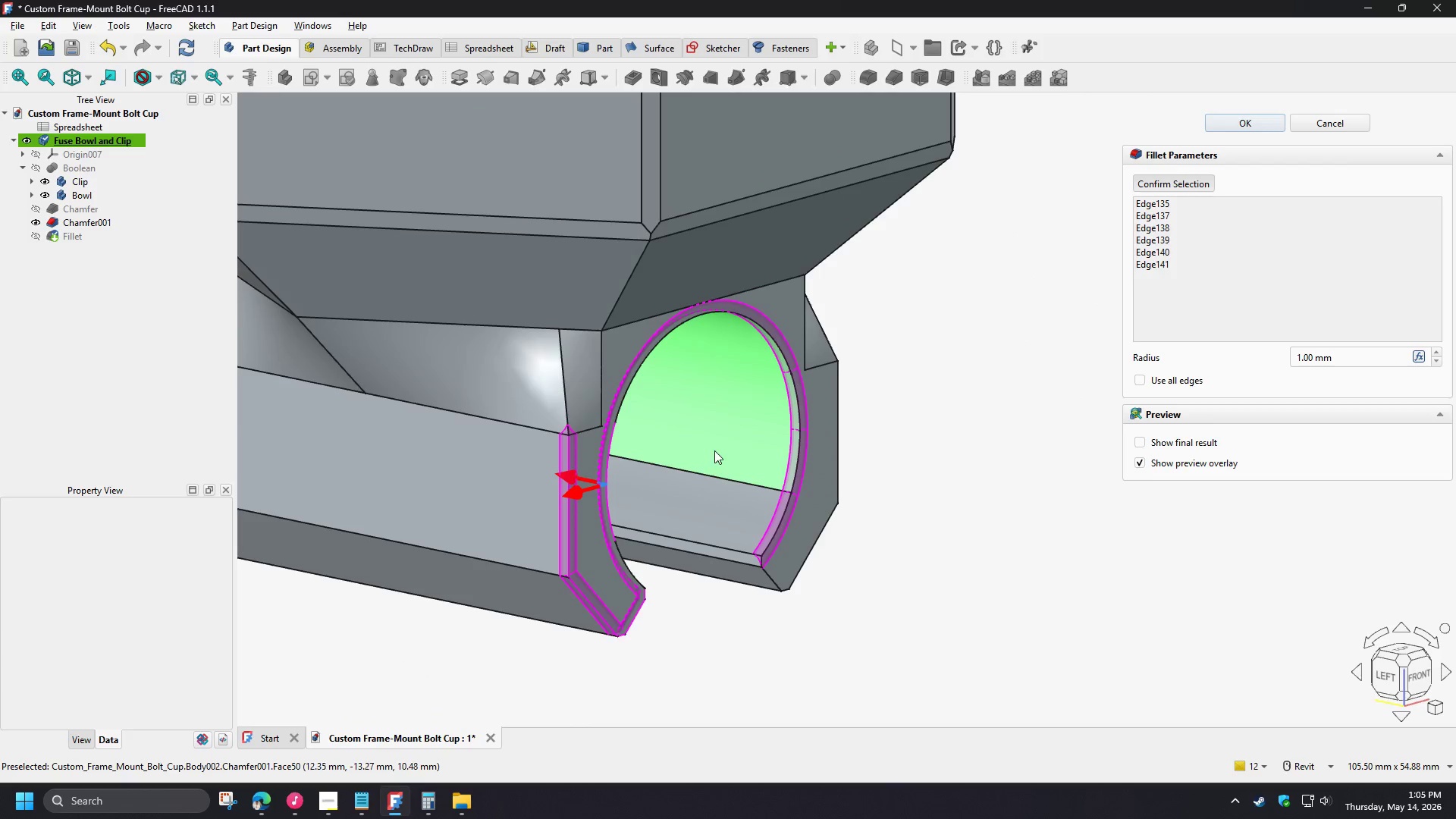 
scroll: coordinate [488, 379], scroll_direction: up, amount: 3.0
 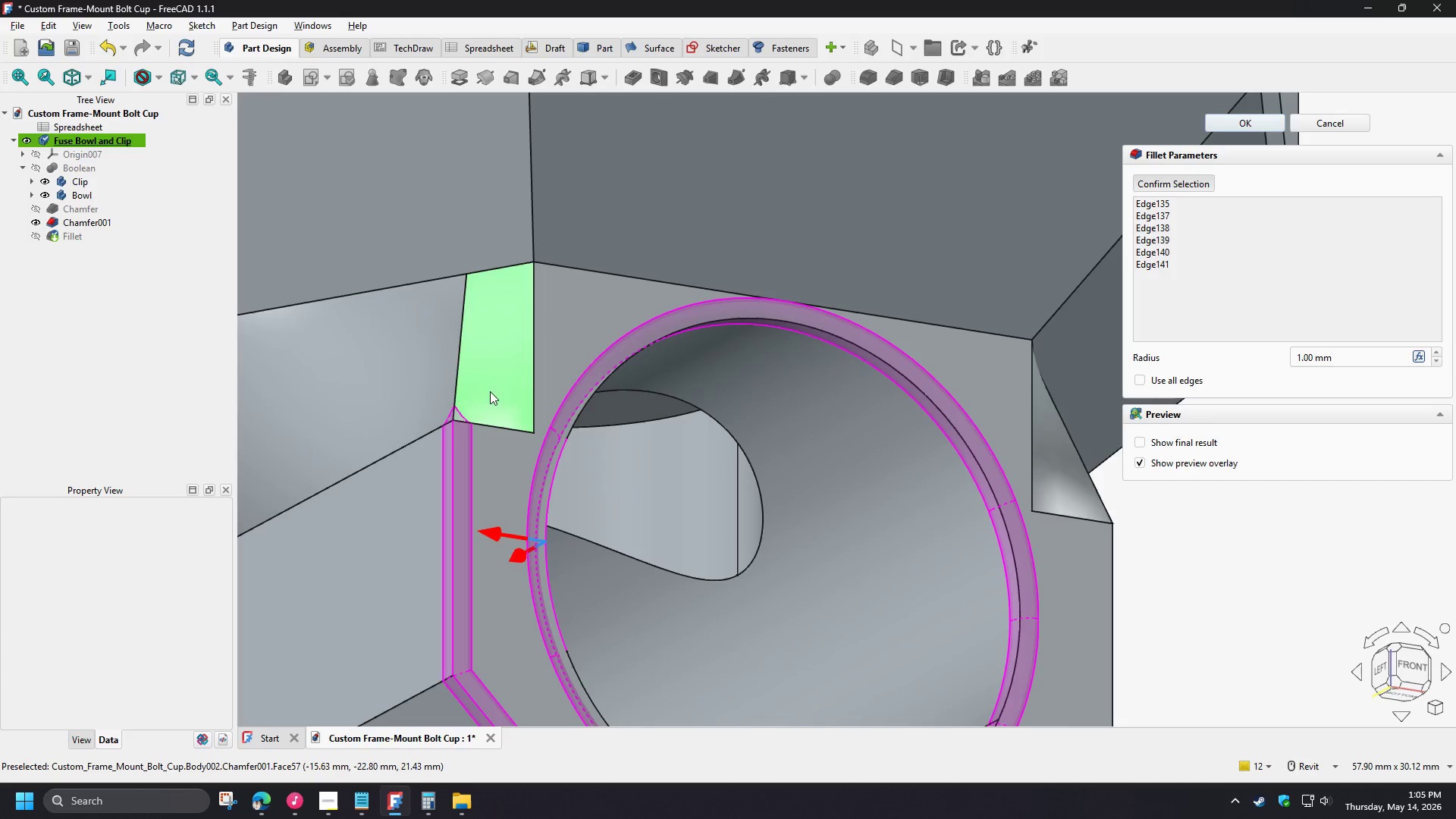 
hold_key(key=ShiftLeft, duration=16.23)
scroll: coordinate [699, 438], scroll_direction: down, amount: 3.0
 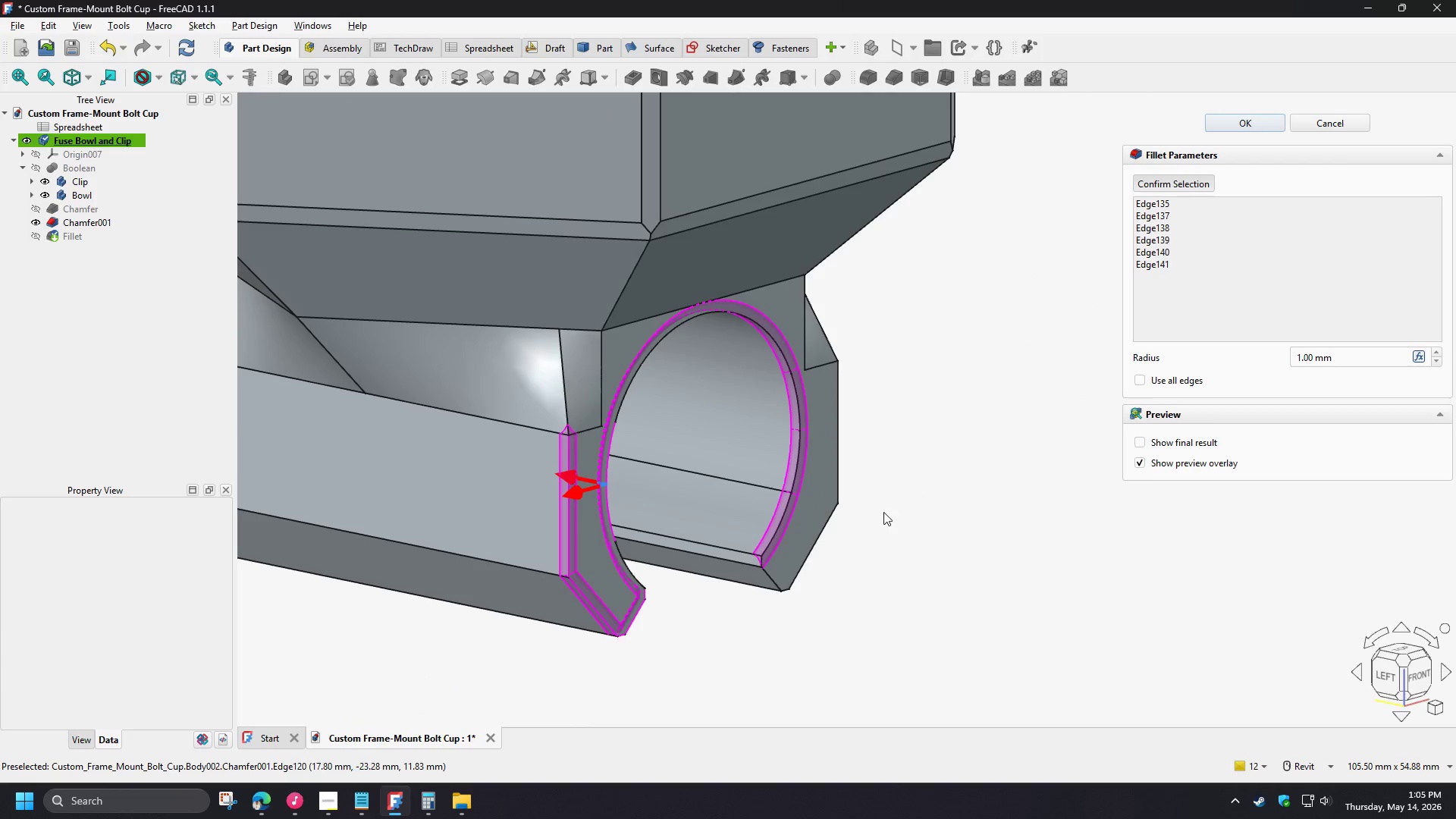 
scroll: coordinate [787, 584], scroll_direction: up, amount: 6.0
 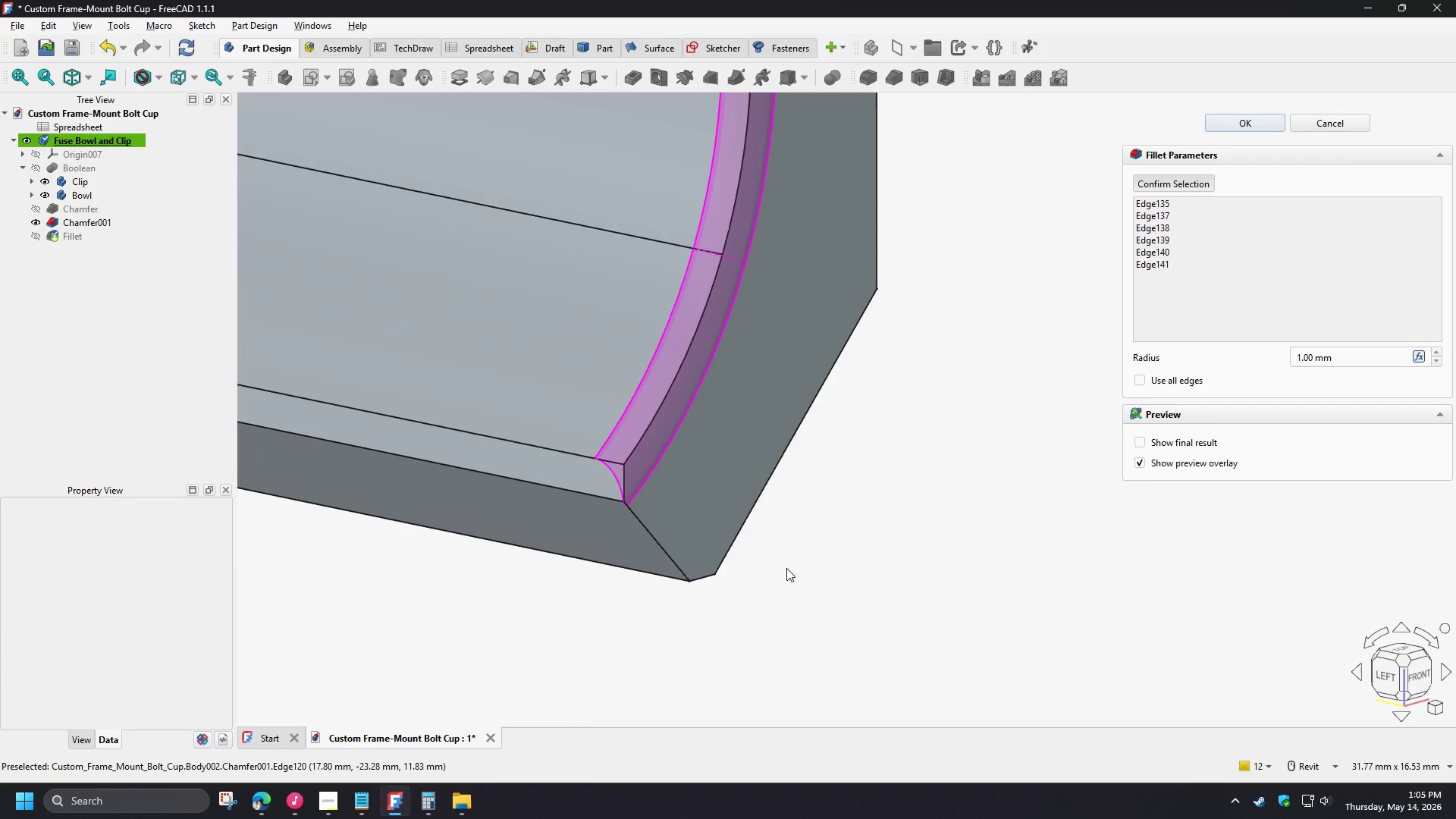 
type(v3)
 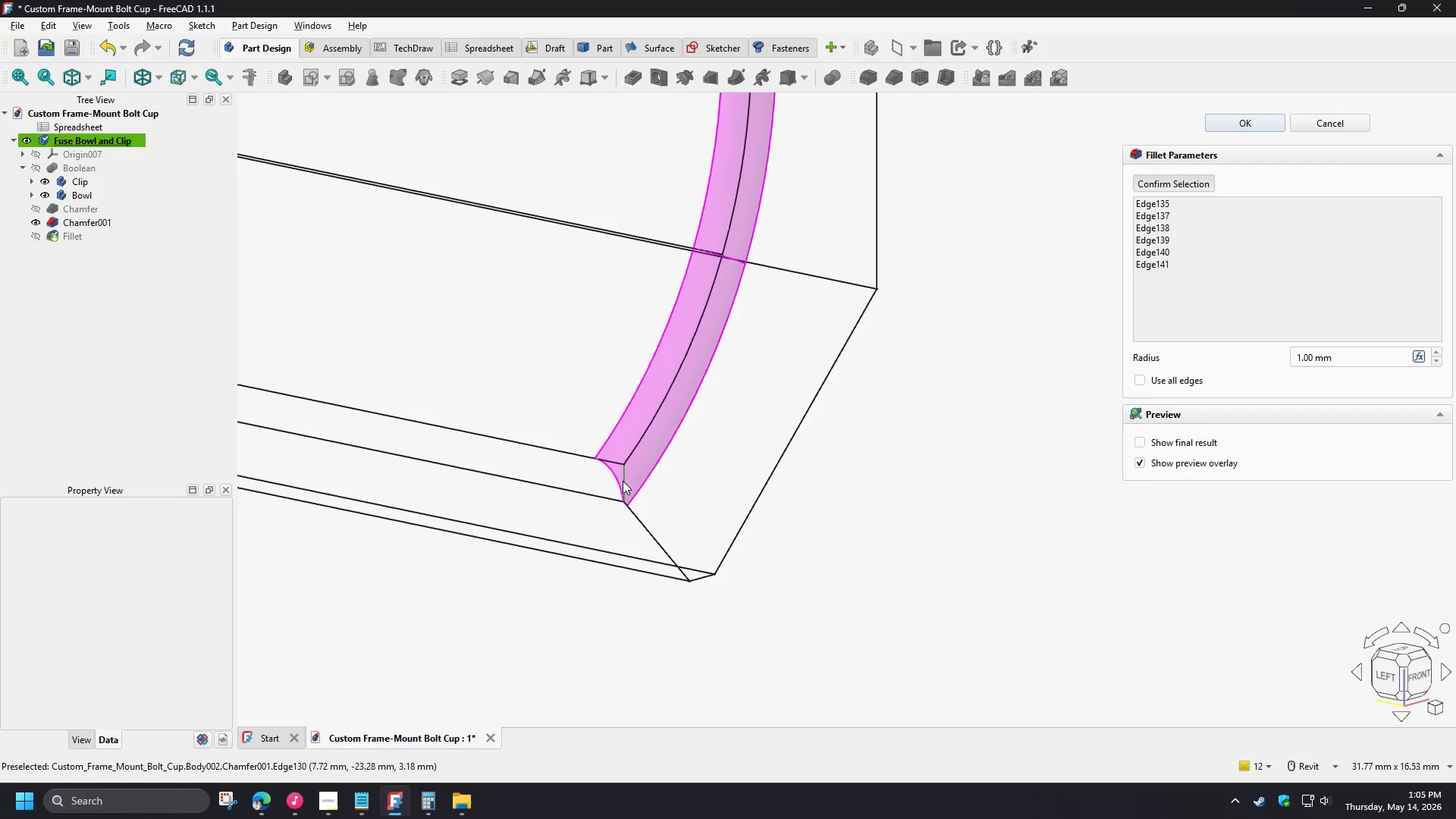 
left_click([623, 482])
 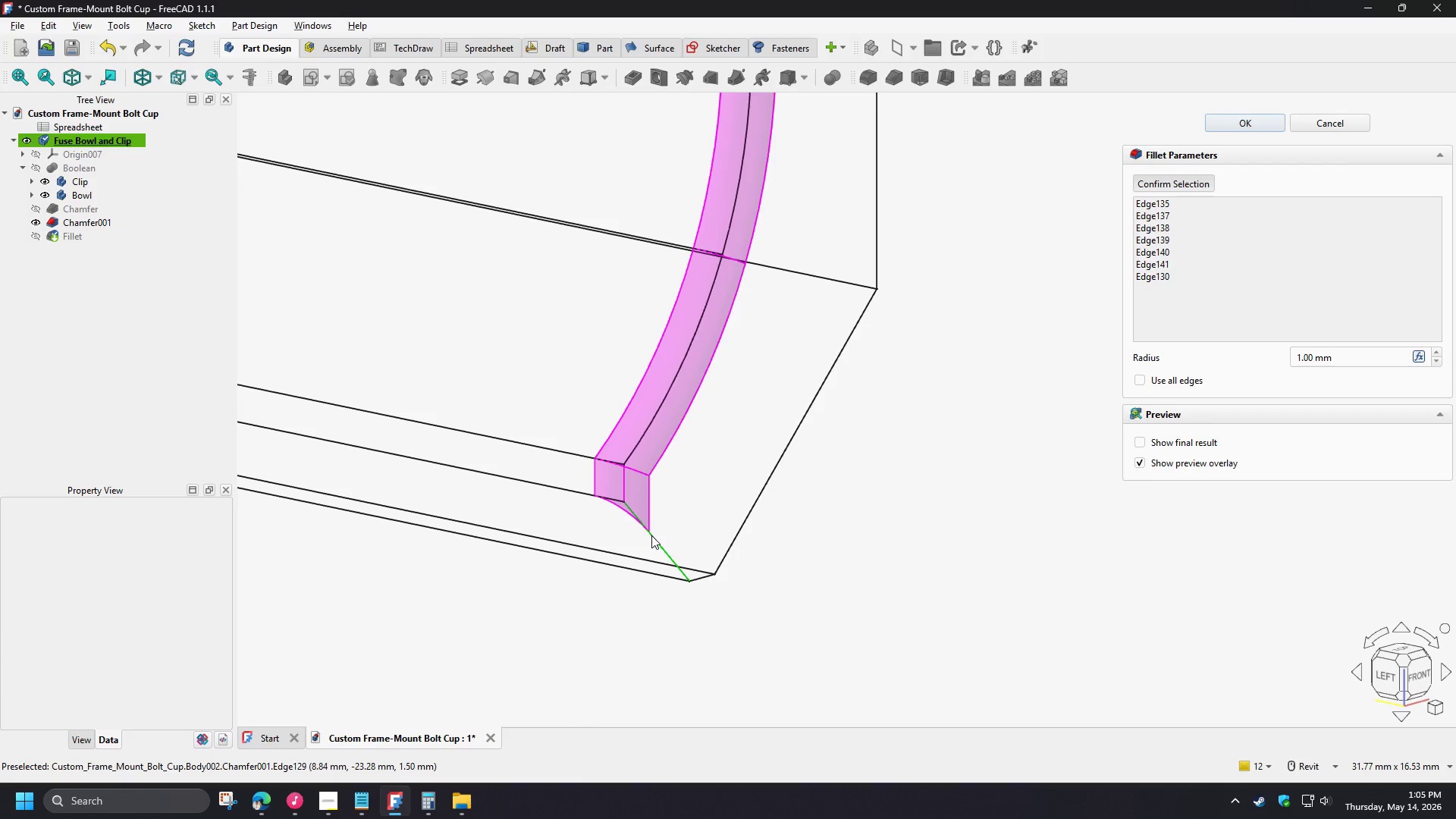 
left_click([651, 535])
 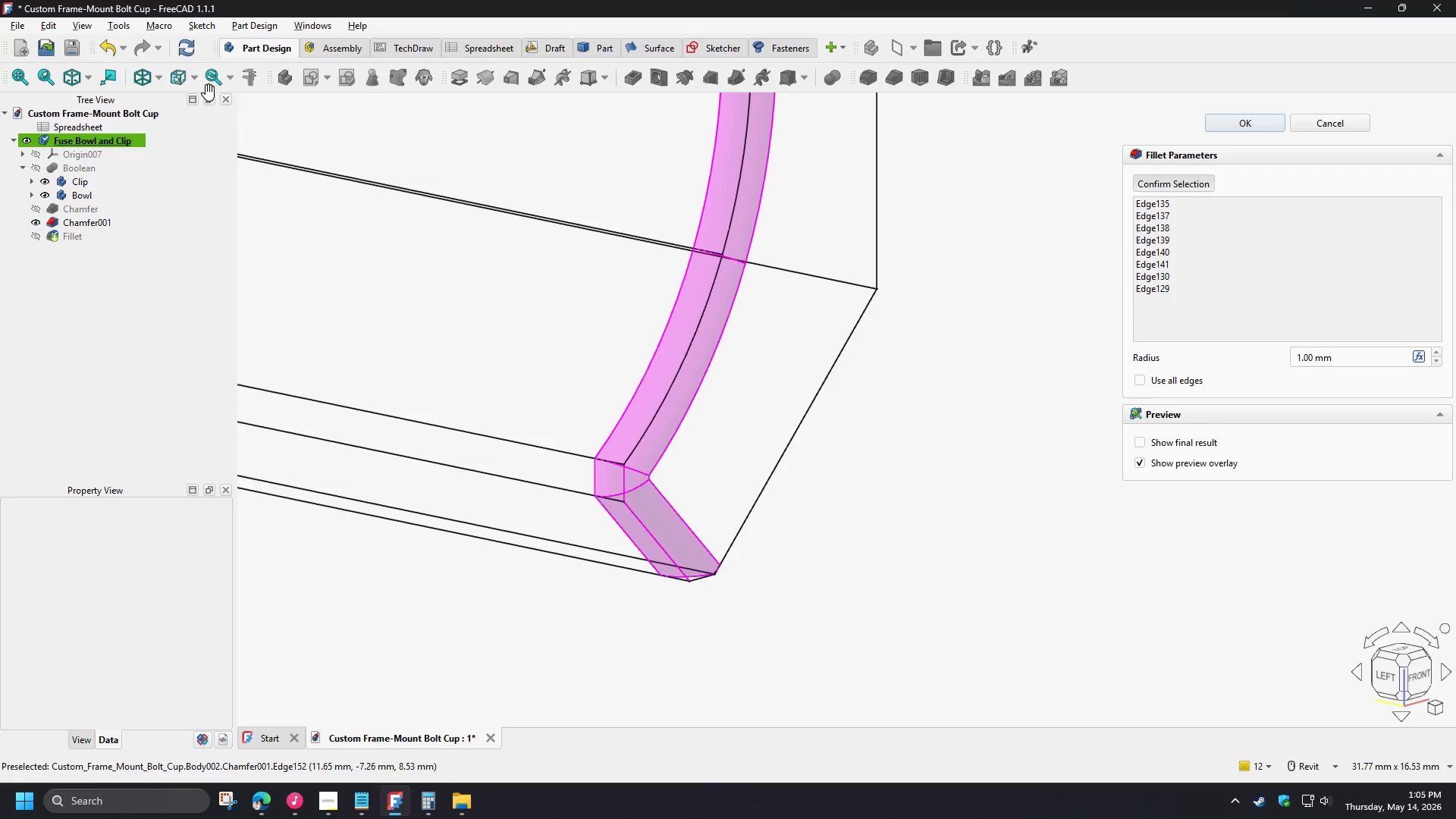 
left_click([192, 85])
 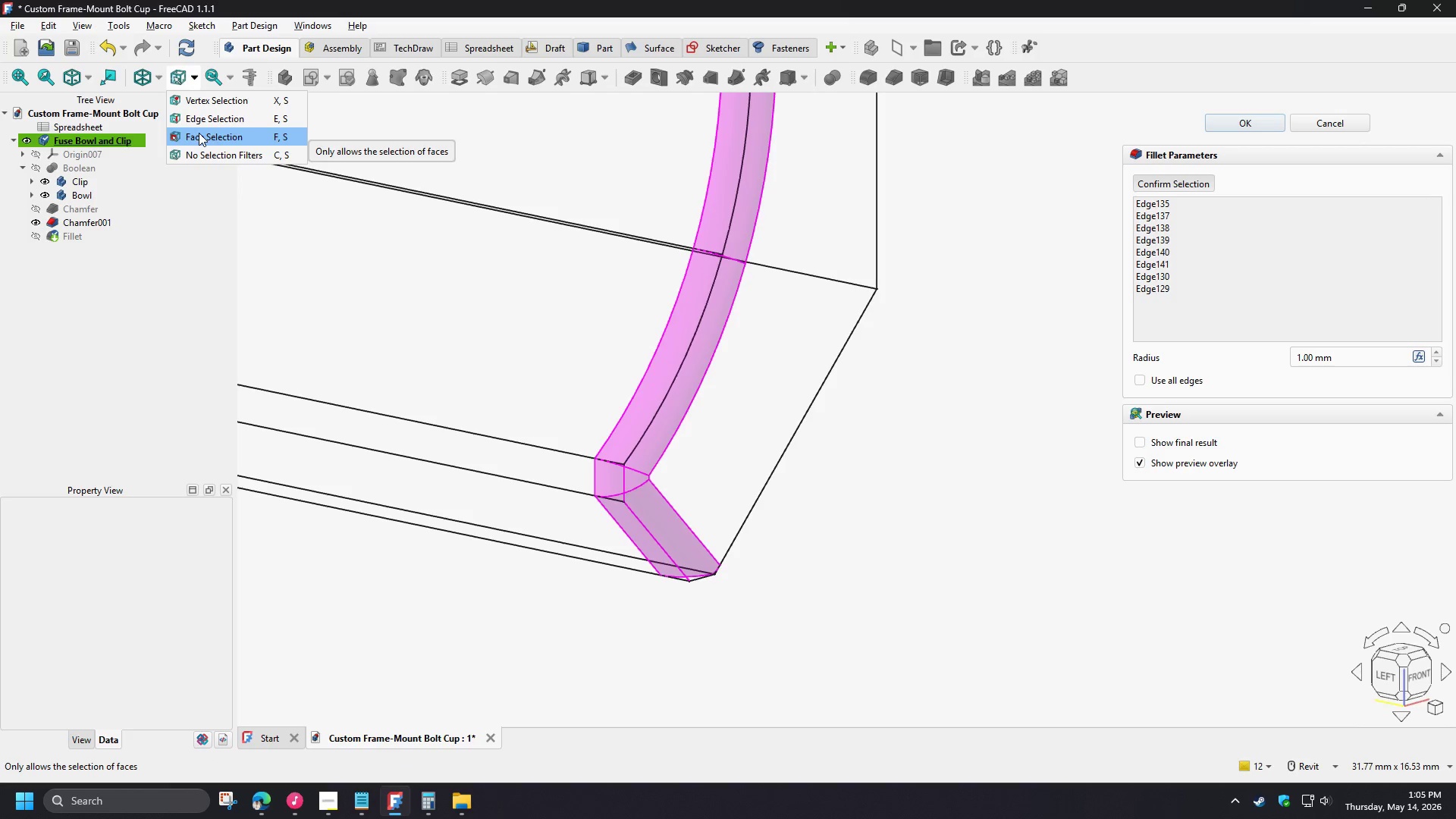 
left_click([200, 121])
 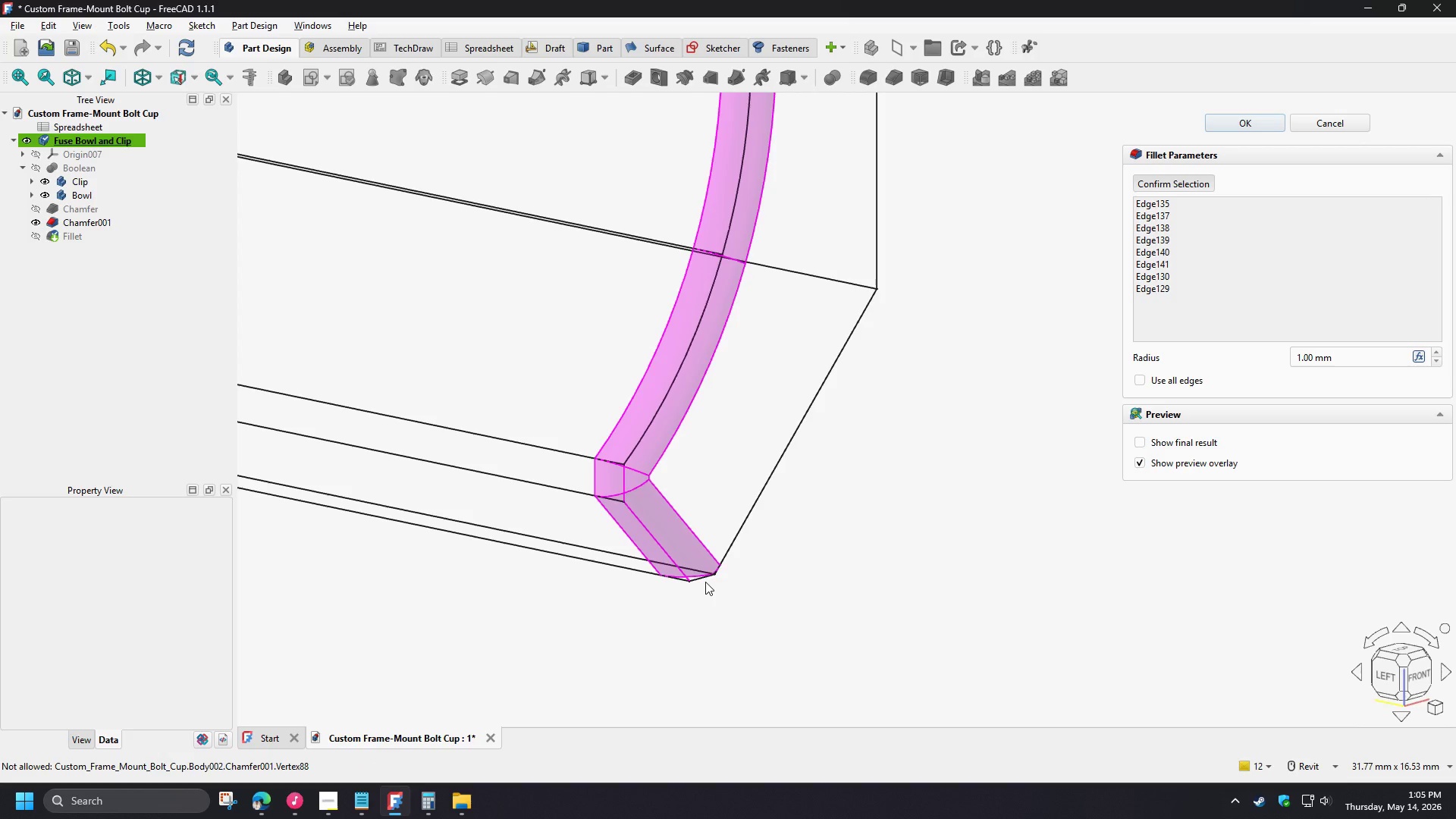 
left_click([705, 582])
 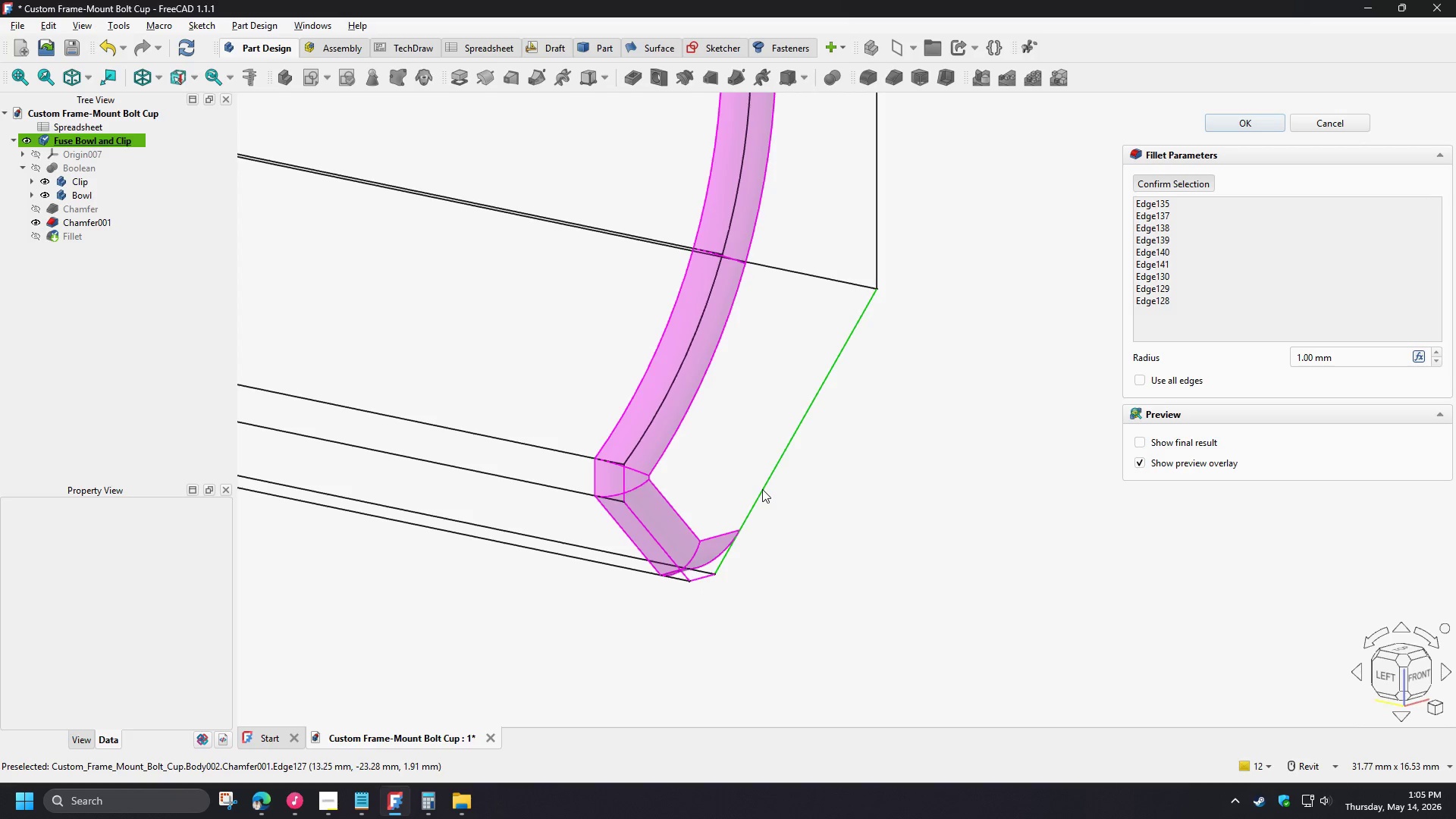 
left_click([762, 489])
 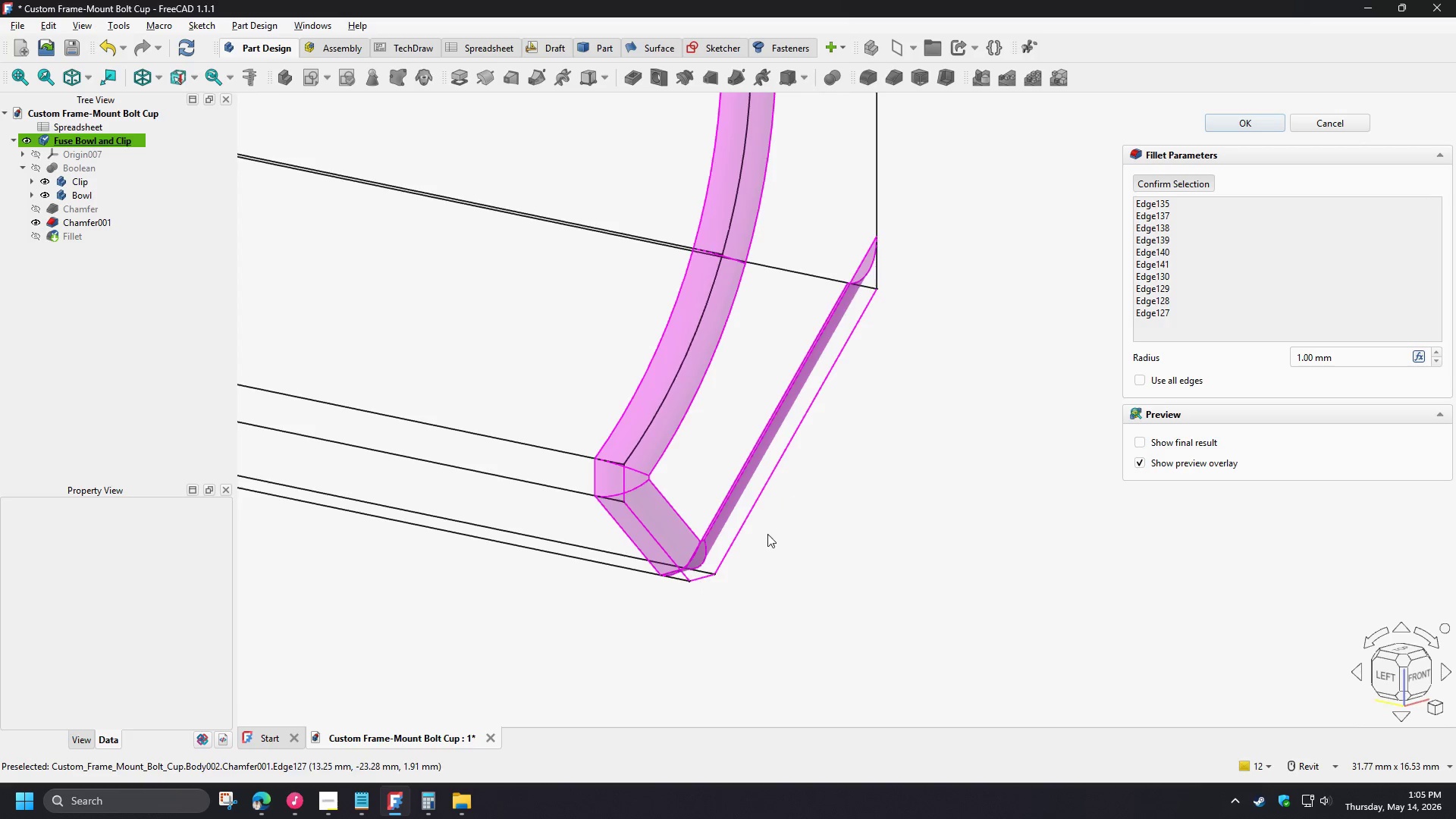 
scroll: coordinate [723, 576], scroll_direction: down, amount: 3.0
 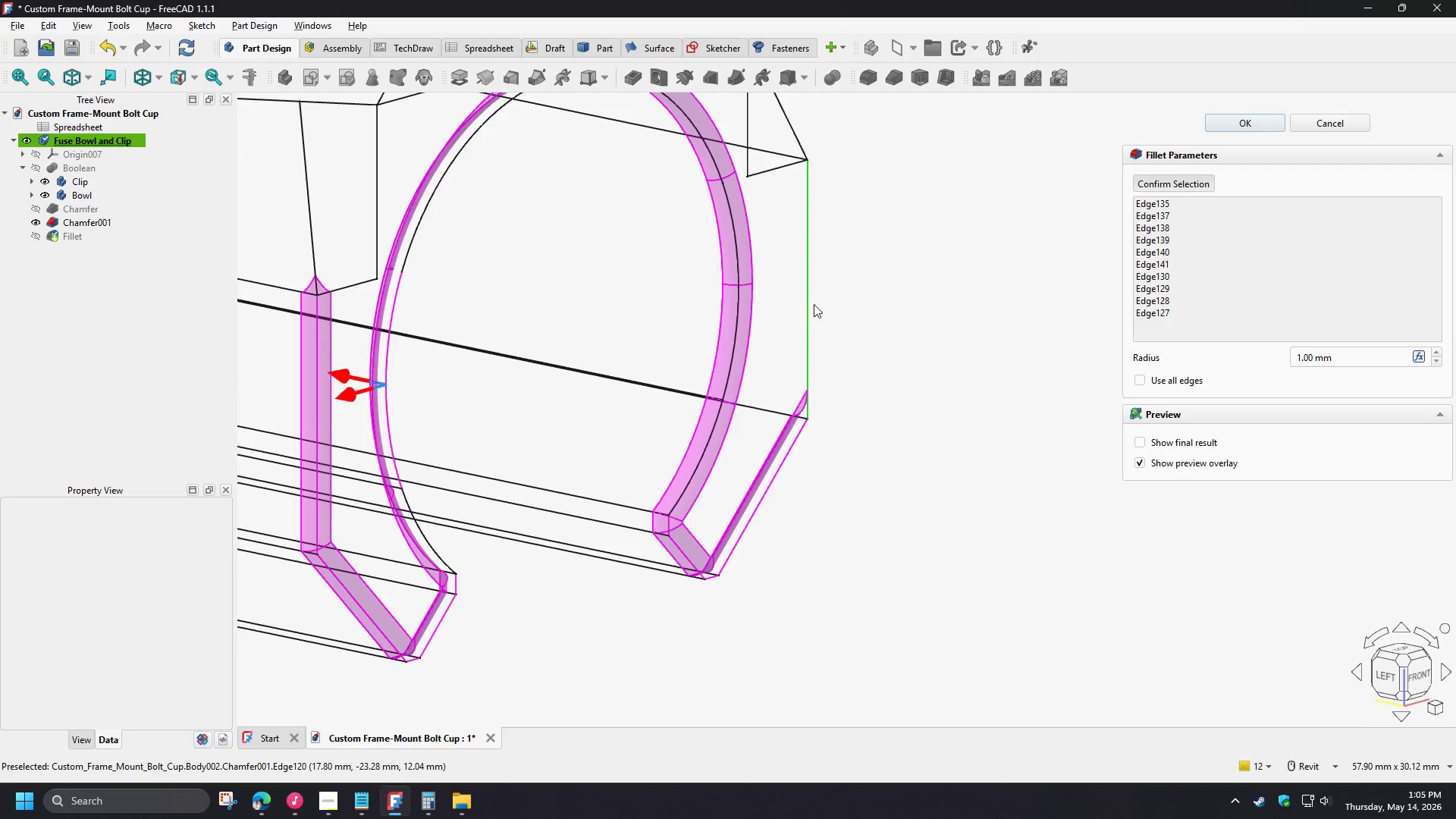 
left_click([814, 304])
 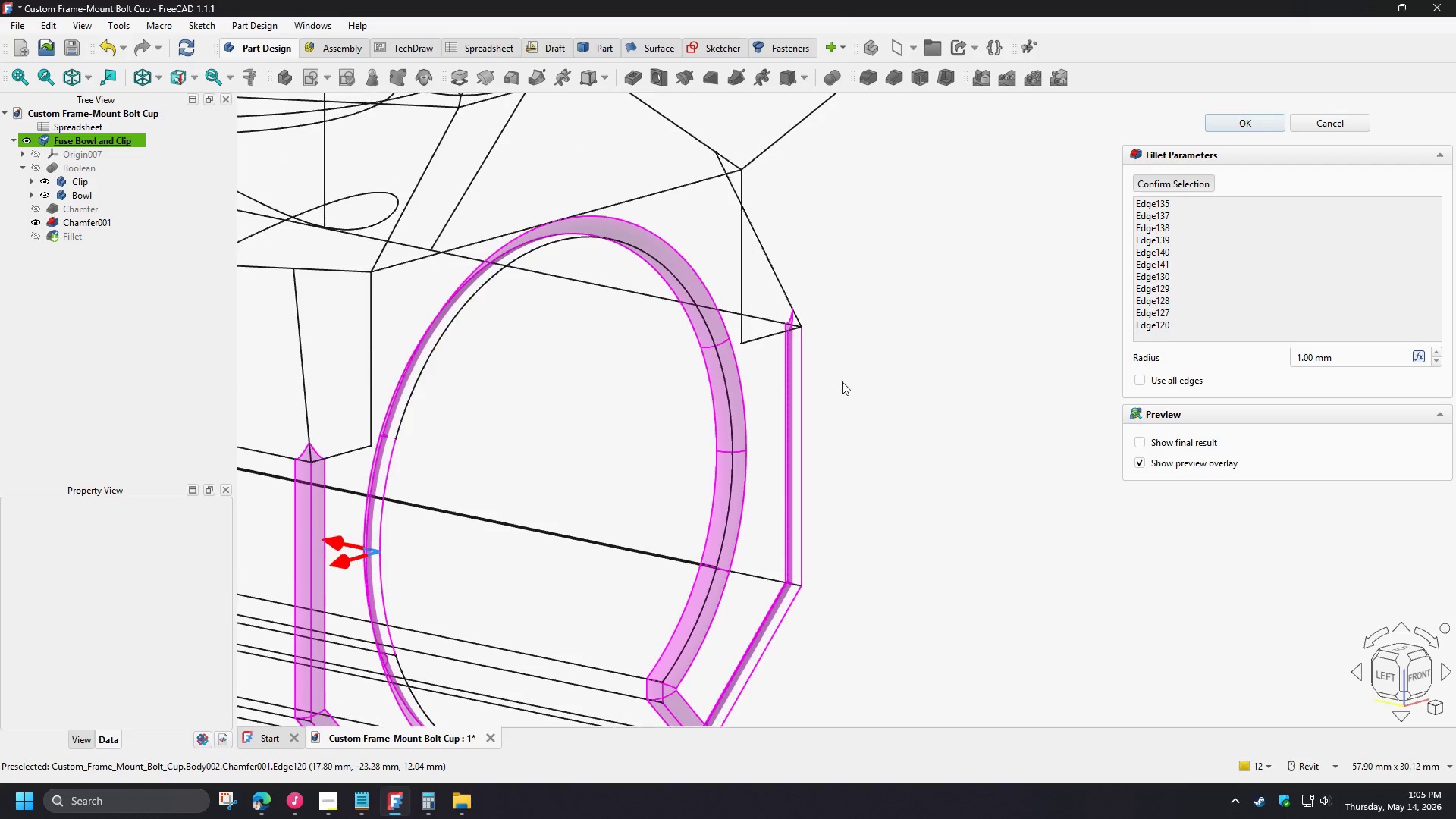 
scroll: coordinate [871, 381], scroll_direction: down, amount: 3.0
 